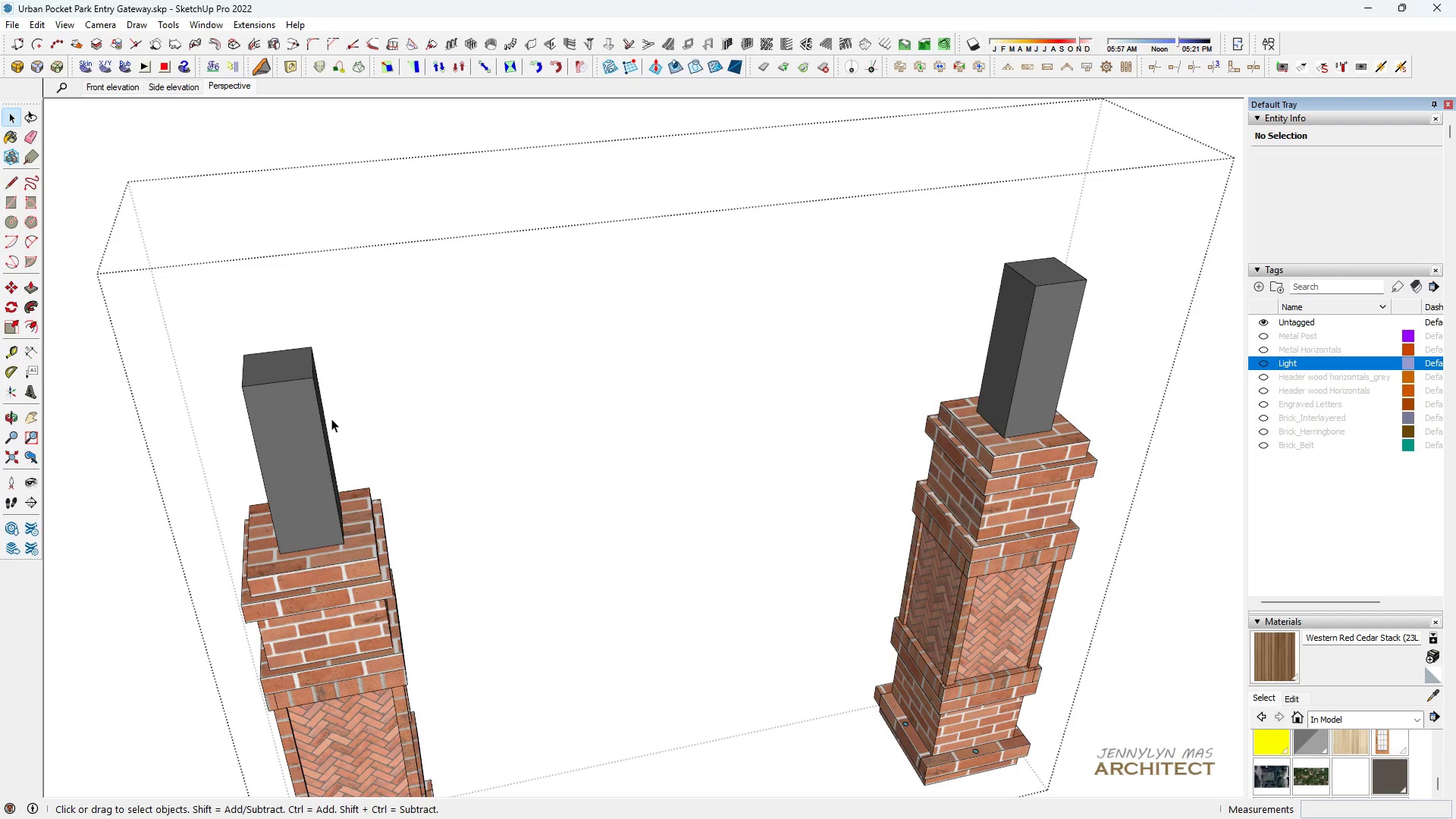 
left_click([309, 414])
 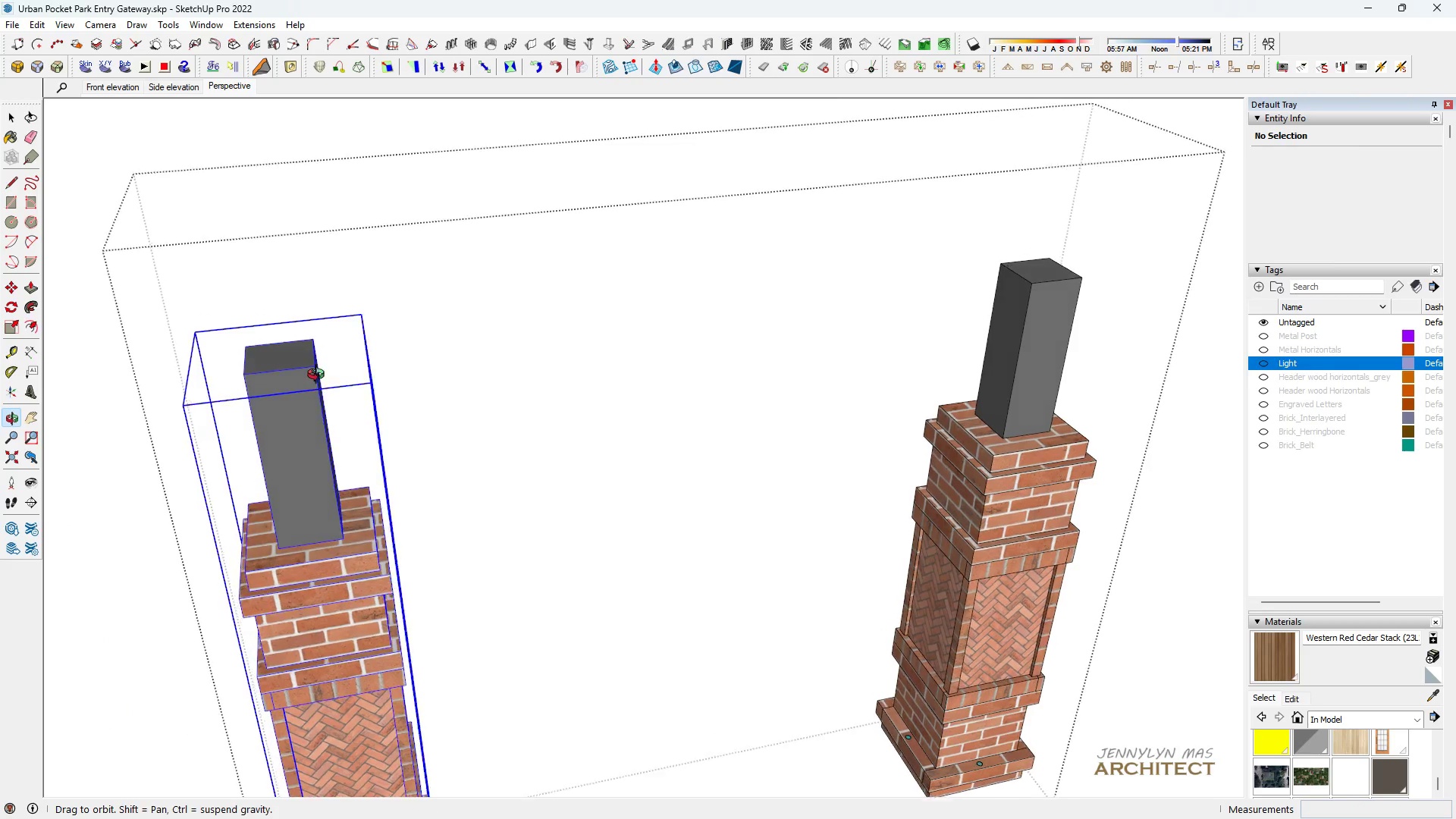 
scroll: coordinate [321, 372], scroll_direction: down, amount: 2.0
 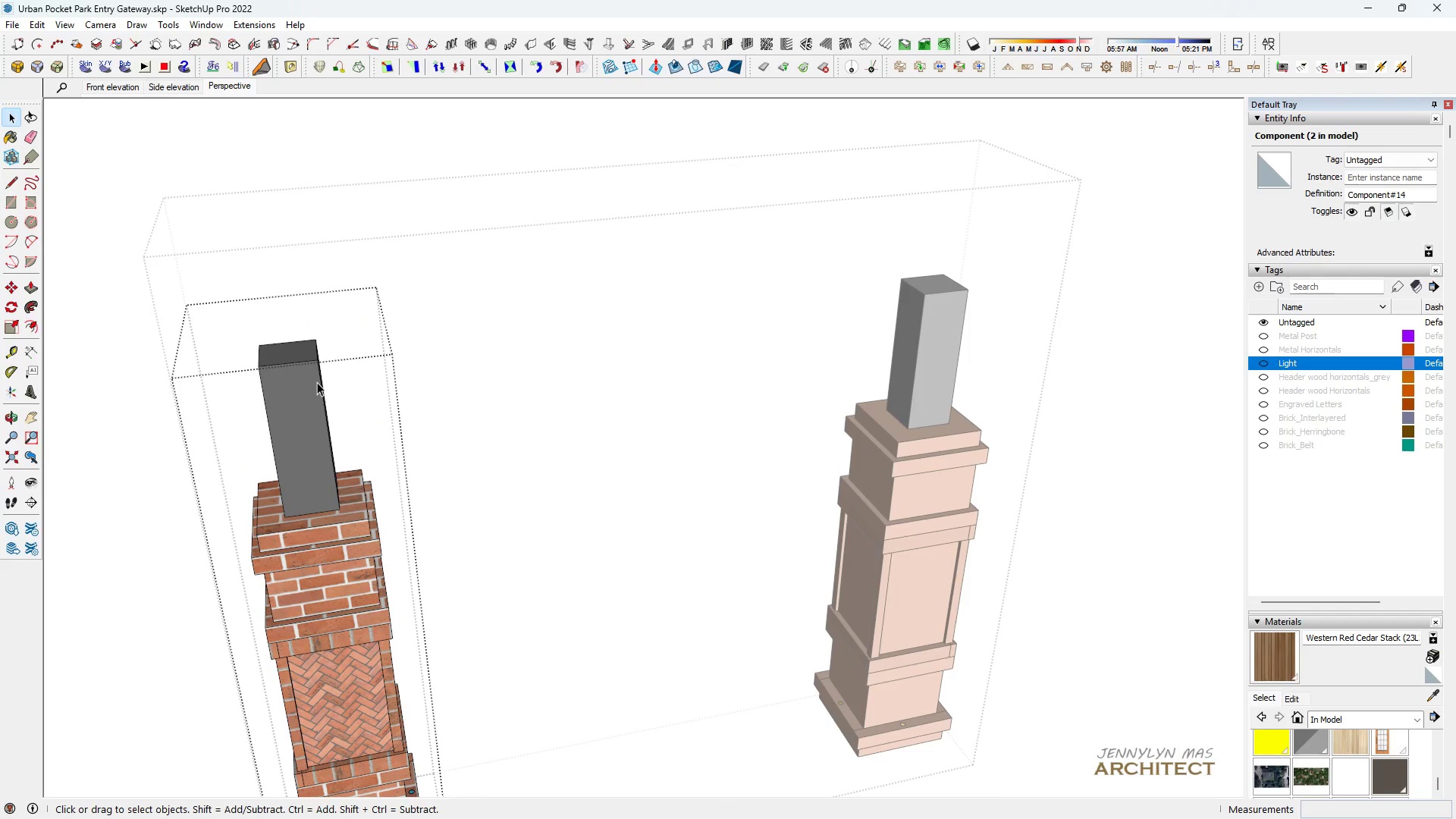 
double_click([317, 382])
 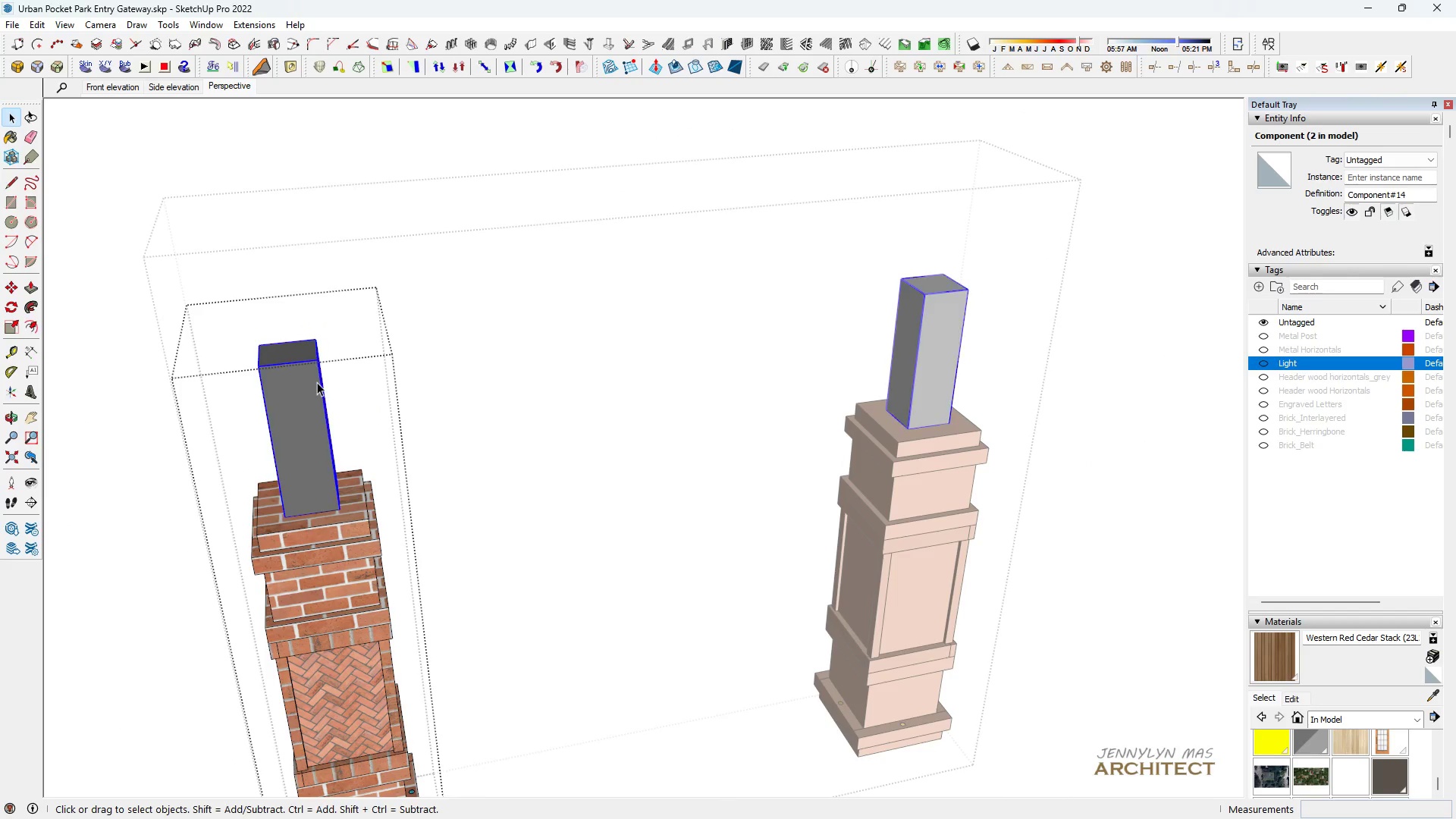 
triple_click([317, 382])
 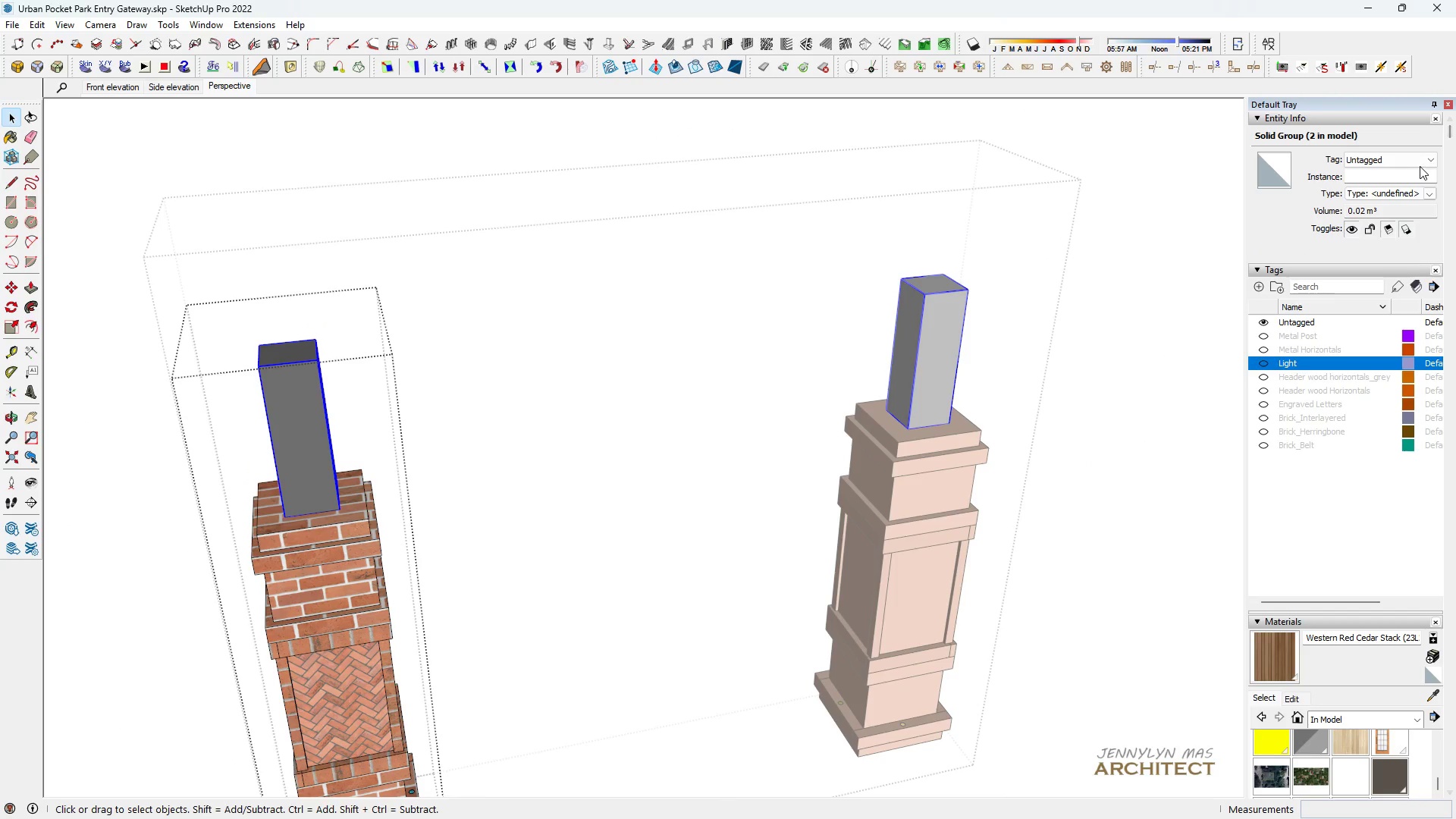 
left_click([1415, 163])
 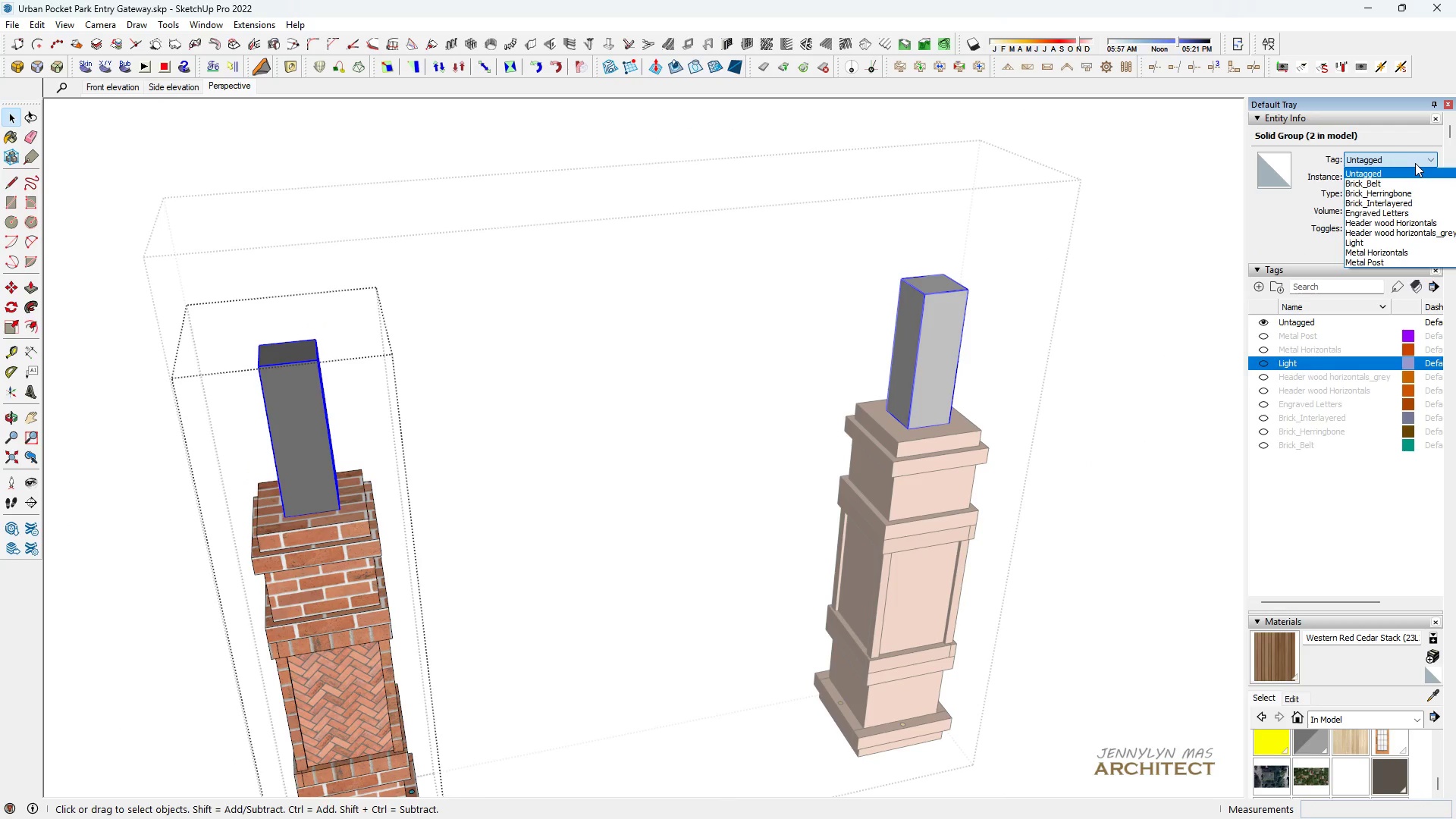 
wait(10.32)
 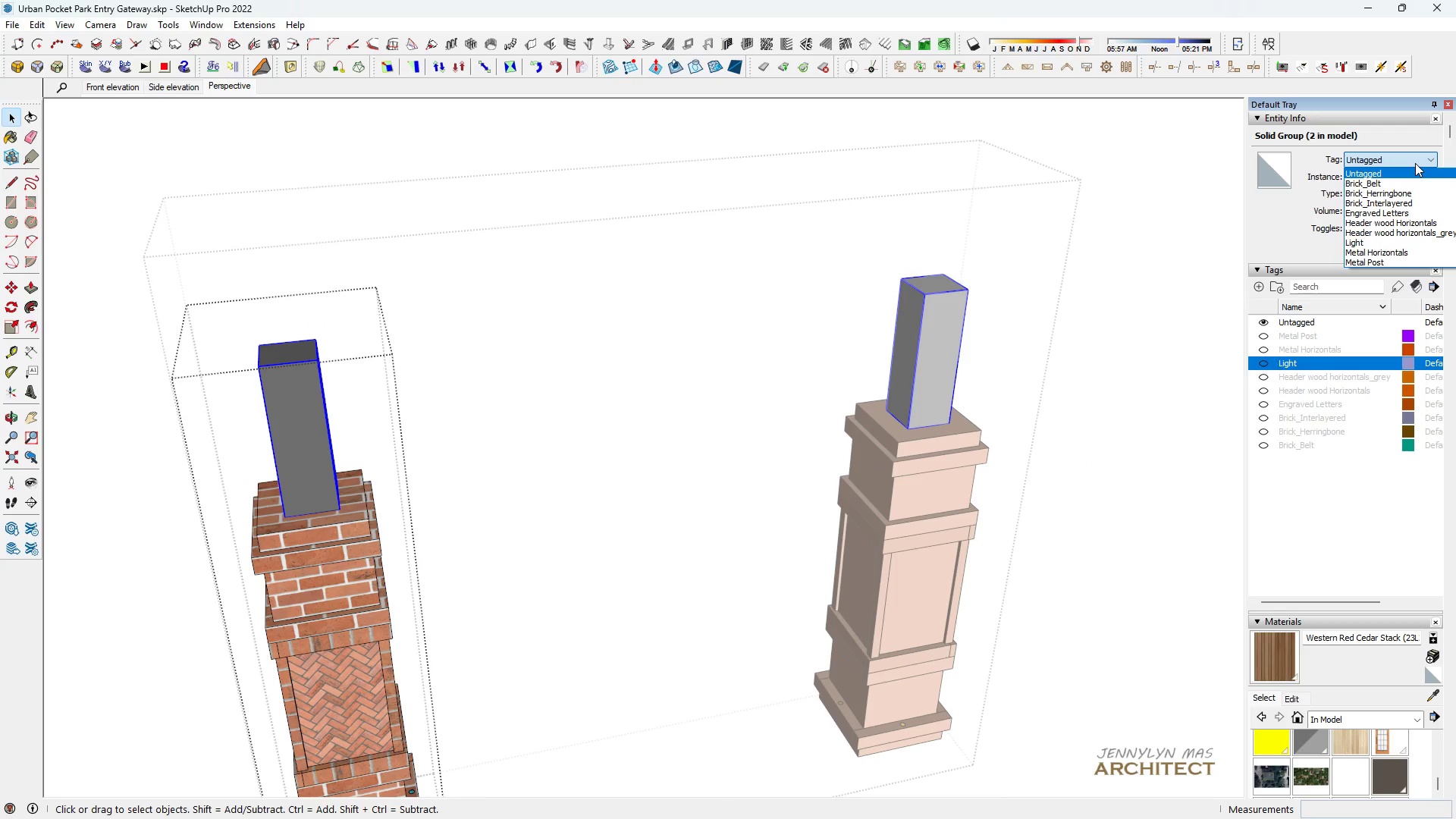 
left_click([1393, 261])
 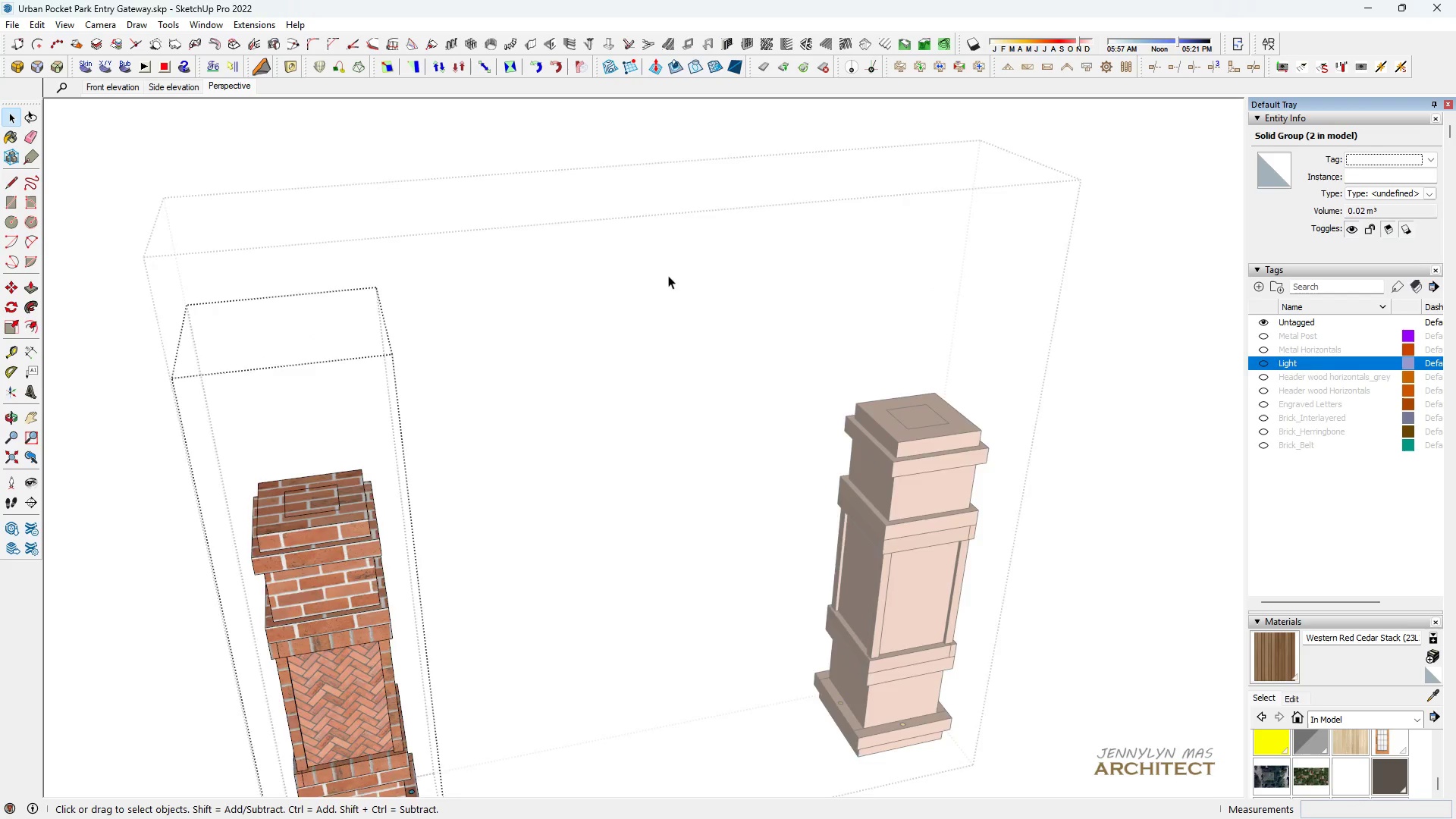 
scroll: coordinate [673, 279], scroll_direction: down, amount: 5.0
 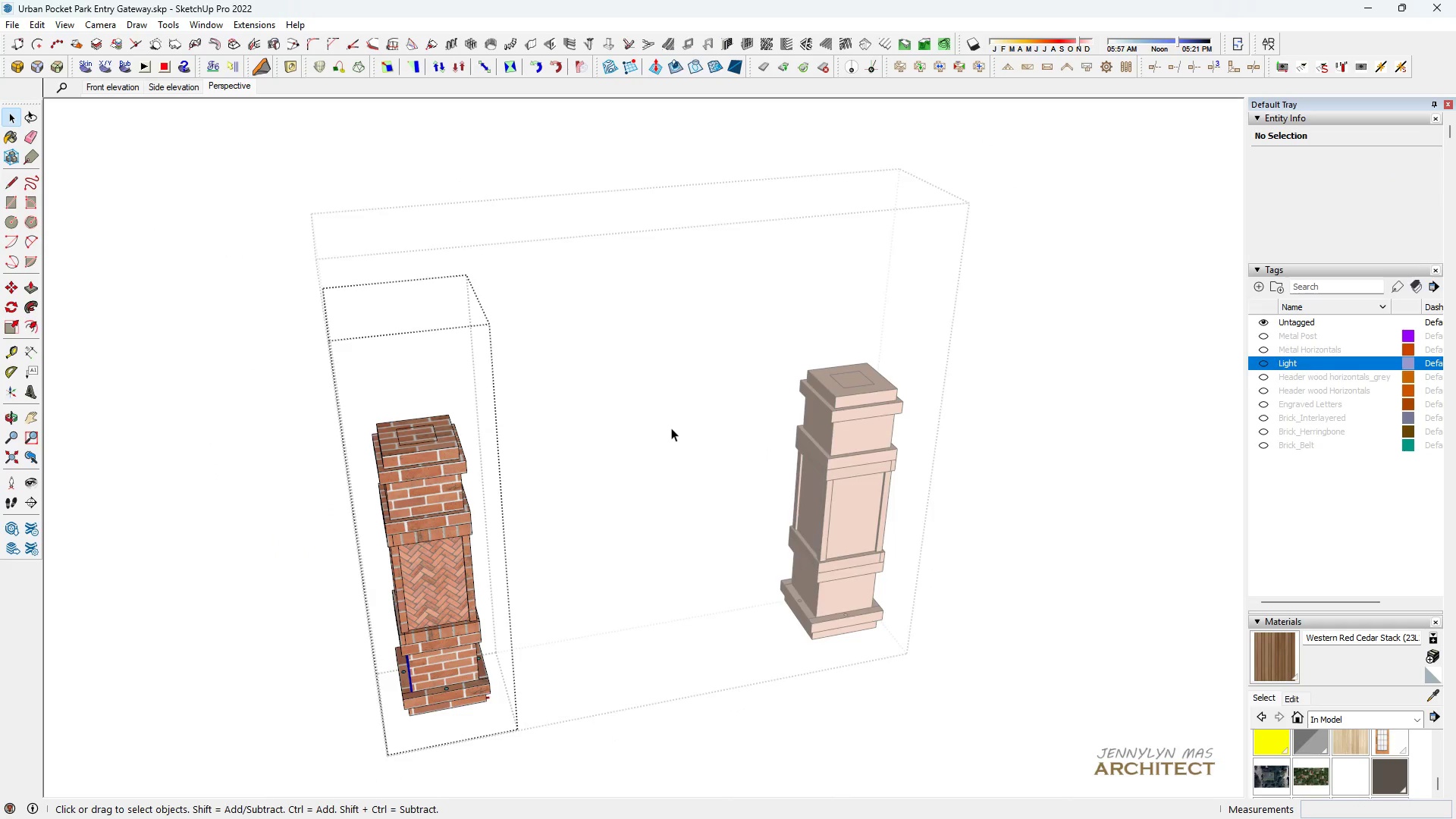 
double_click([671, 428])
 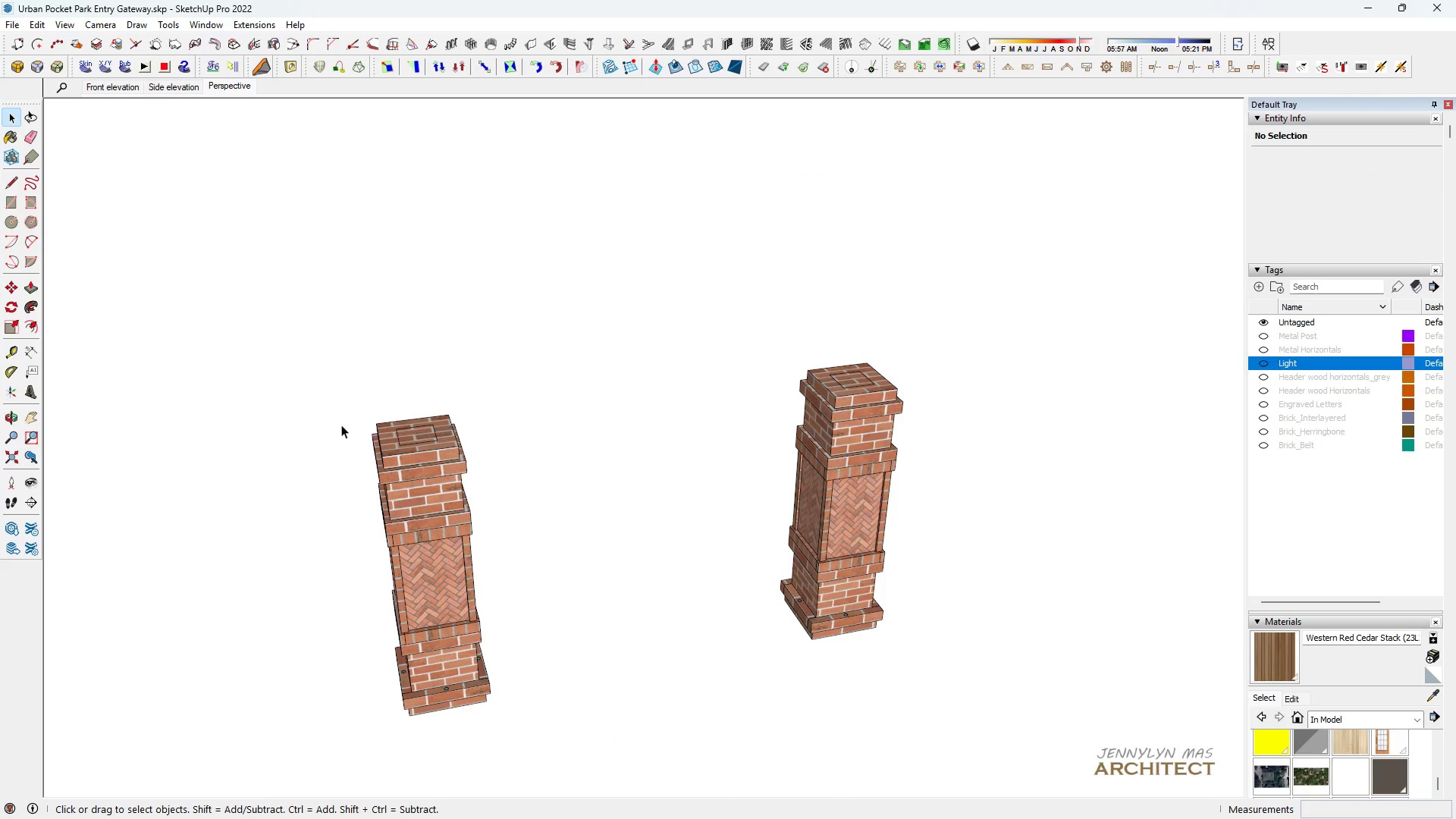 
scroll: coordinate [440, 428], scroll_direction: up, amount: 8.0
 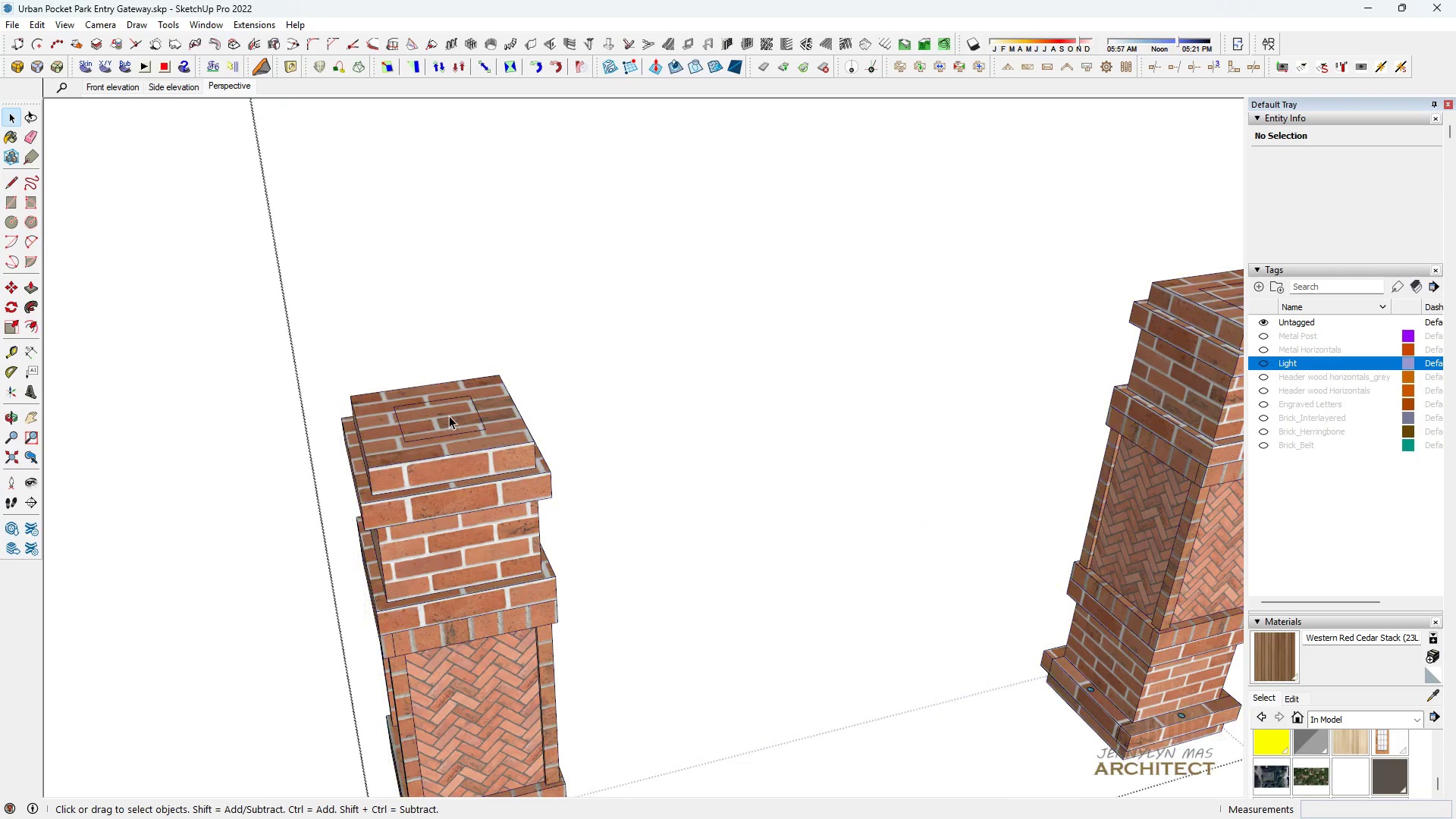 
double_click([449, 416])
 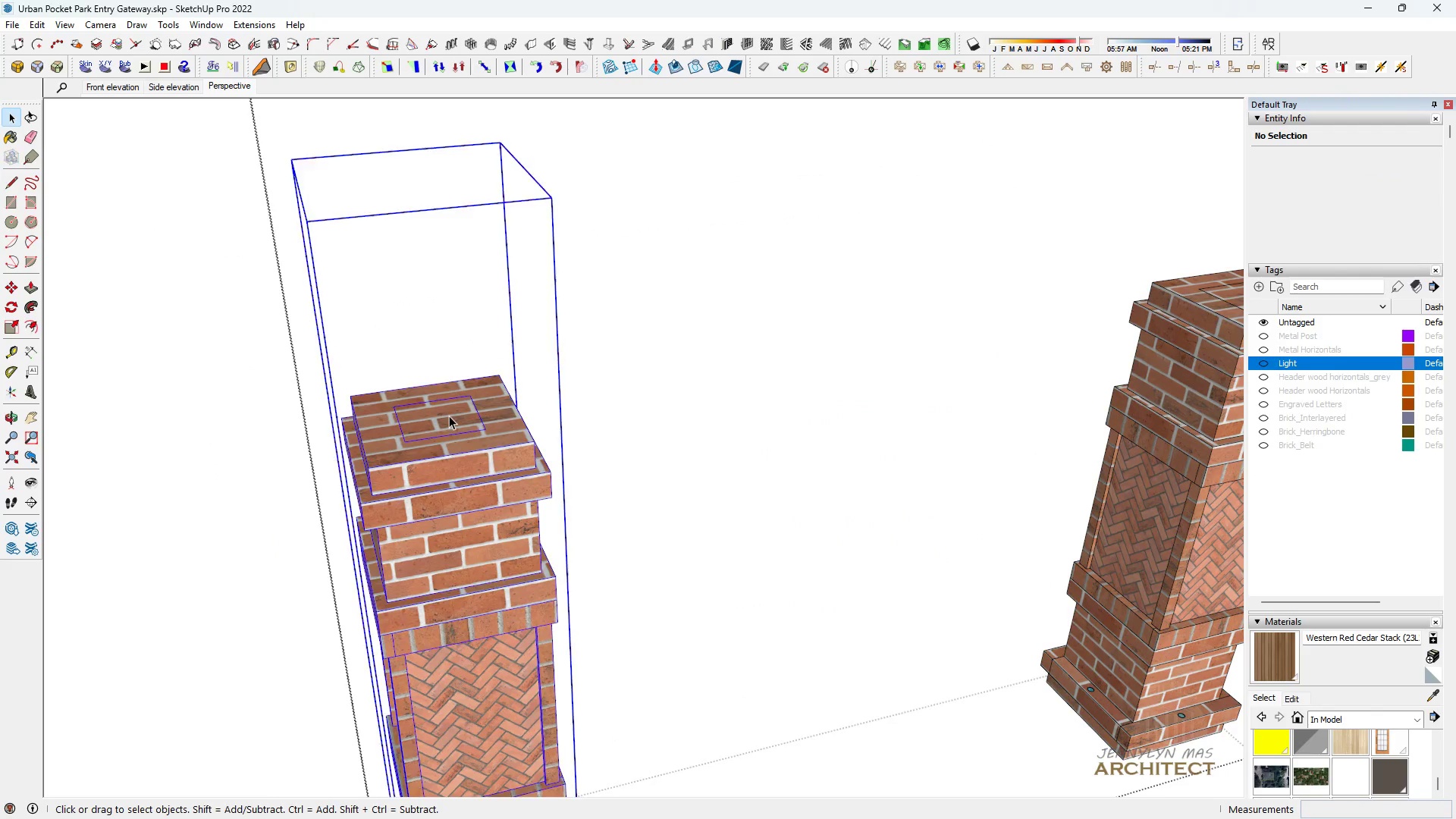 
triple_click([449, 416])
 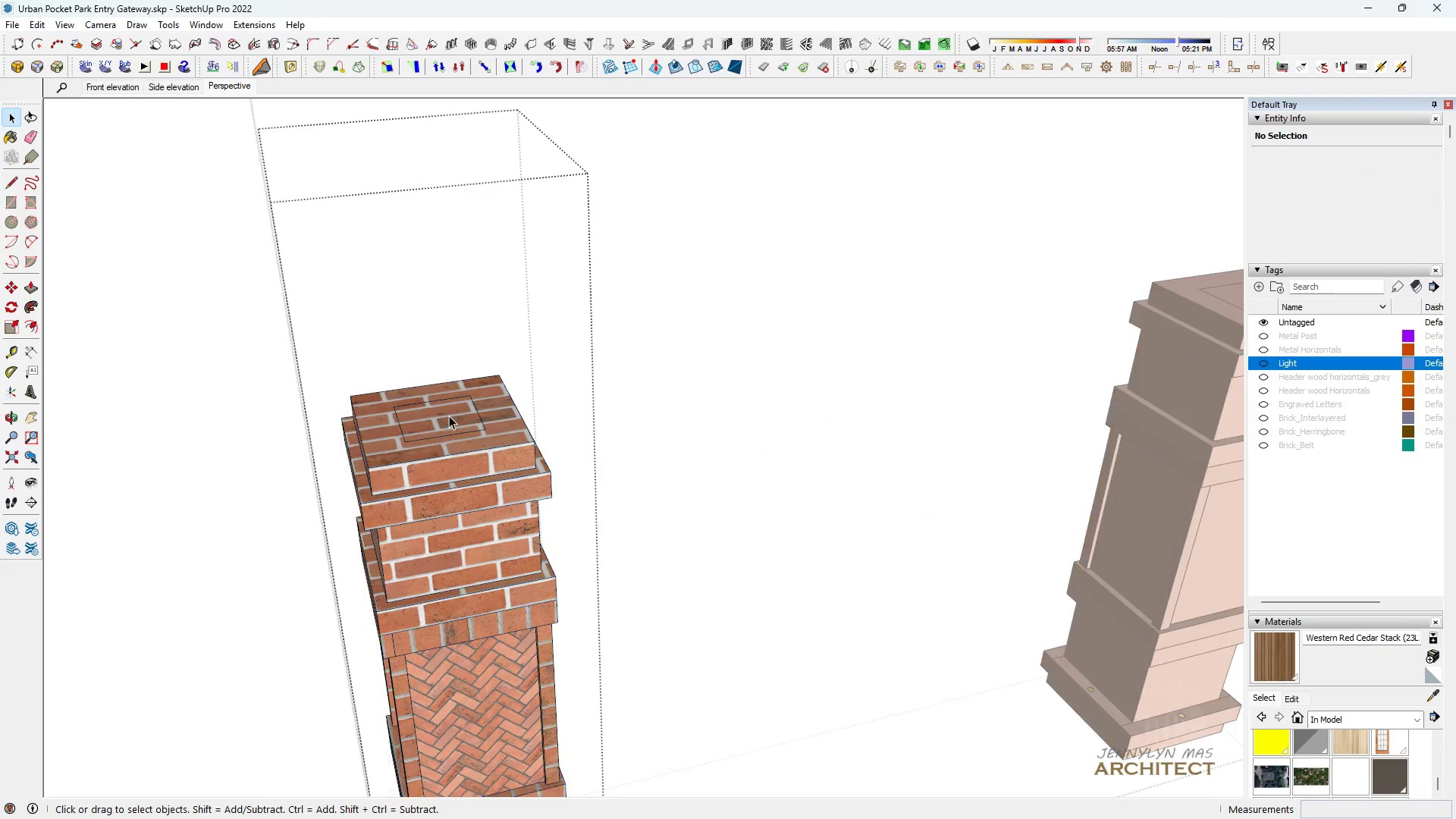 
triple_click([449, 416])
 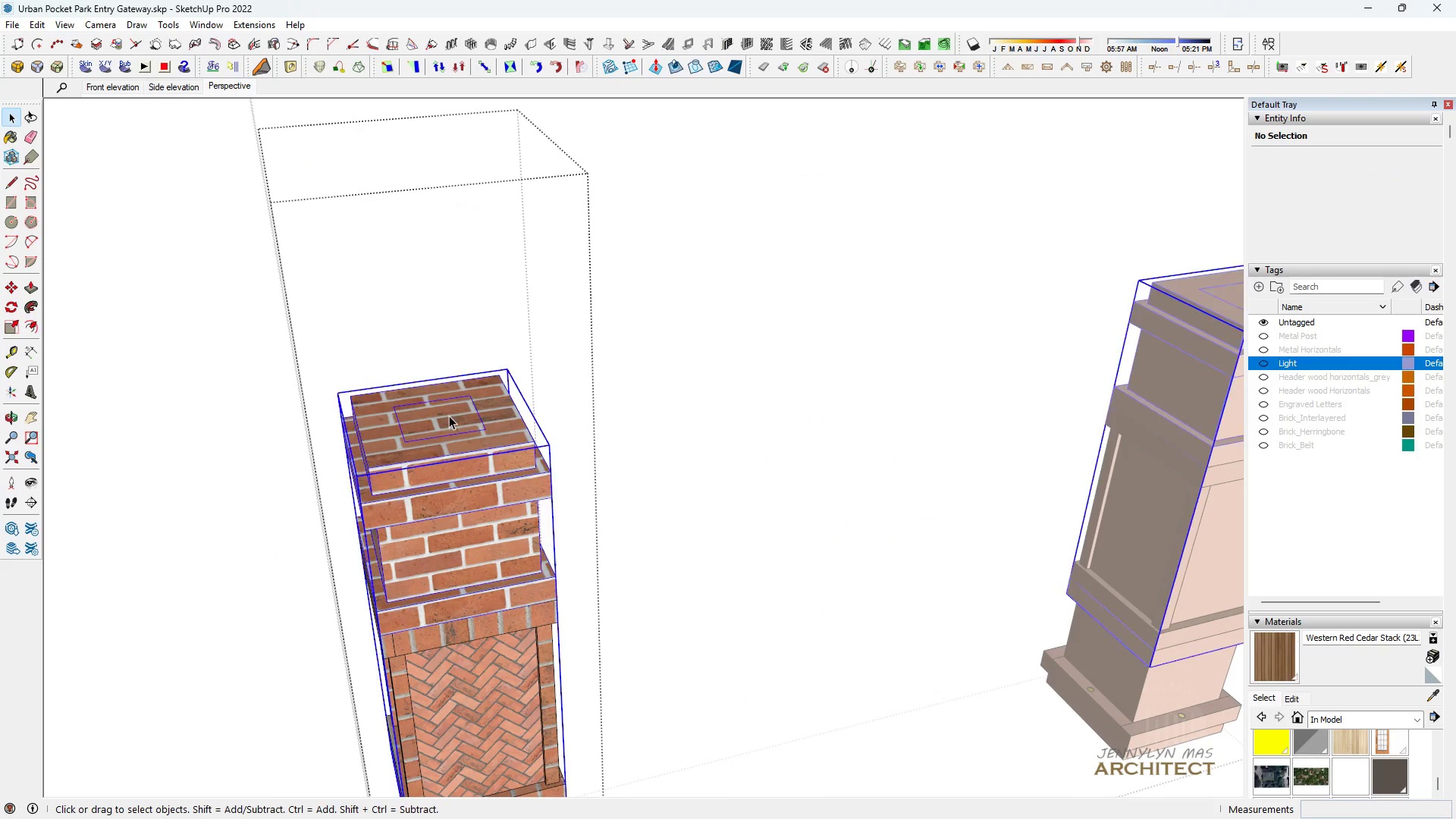 
triple_click([449, 416])
 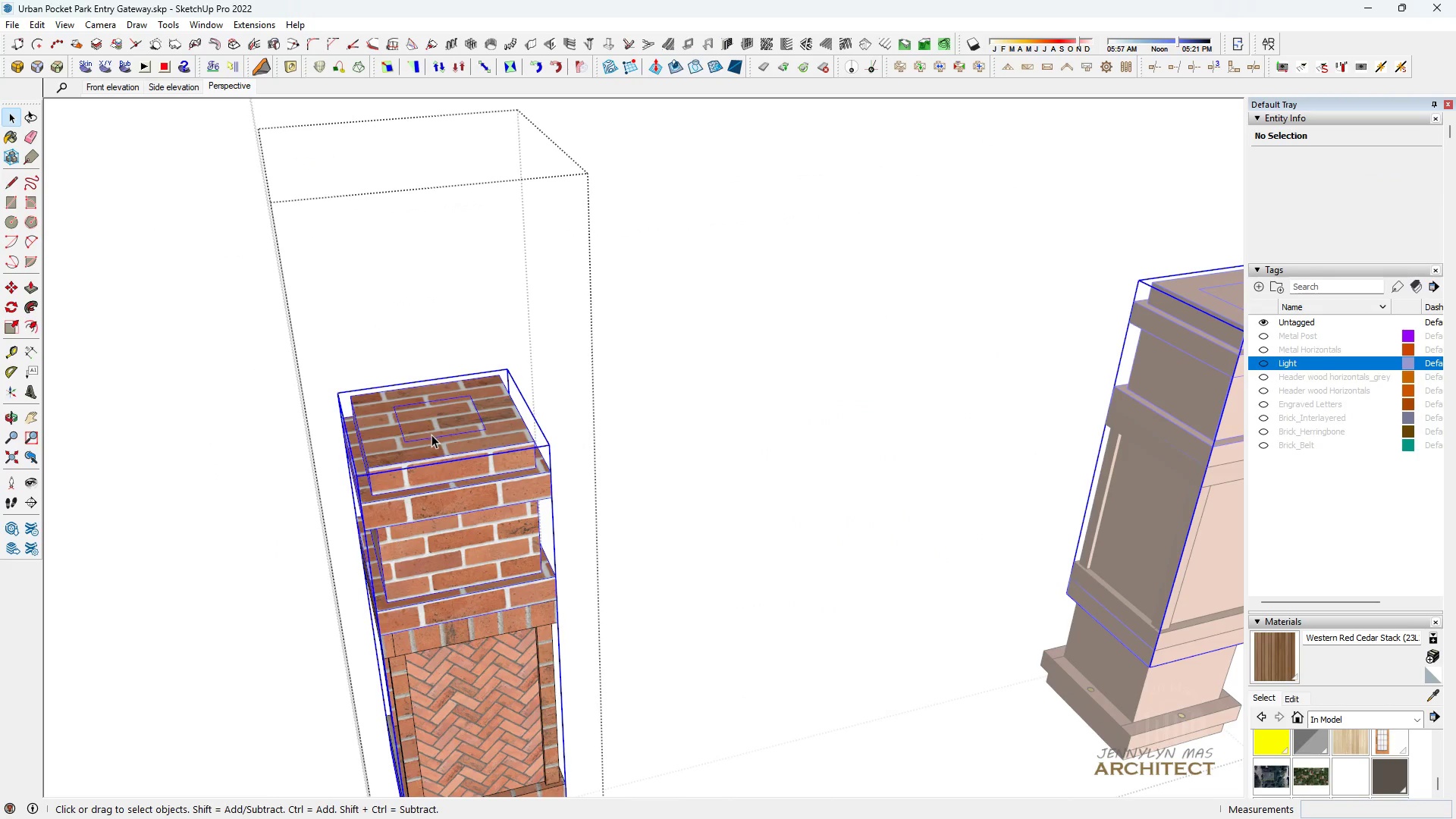 
triple_click([431, 435])
 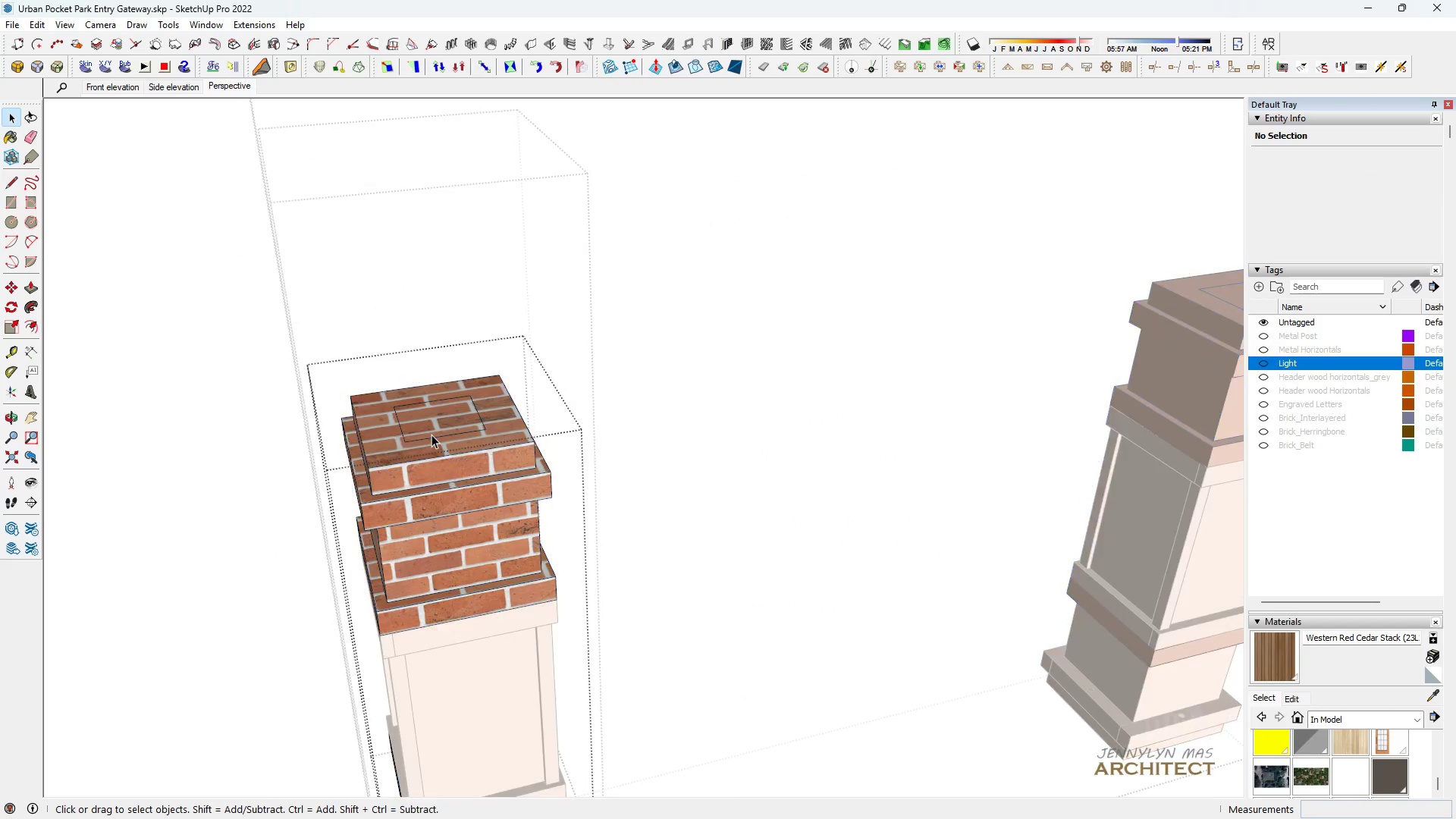 
triple_click([431, 435])
 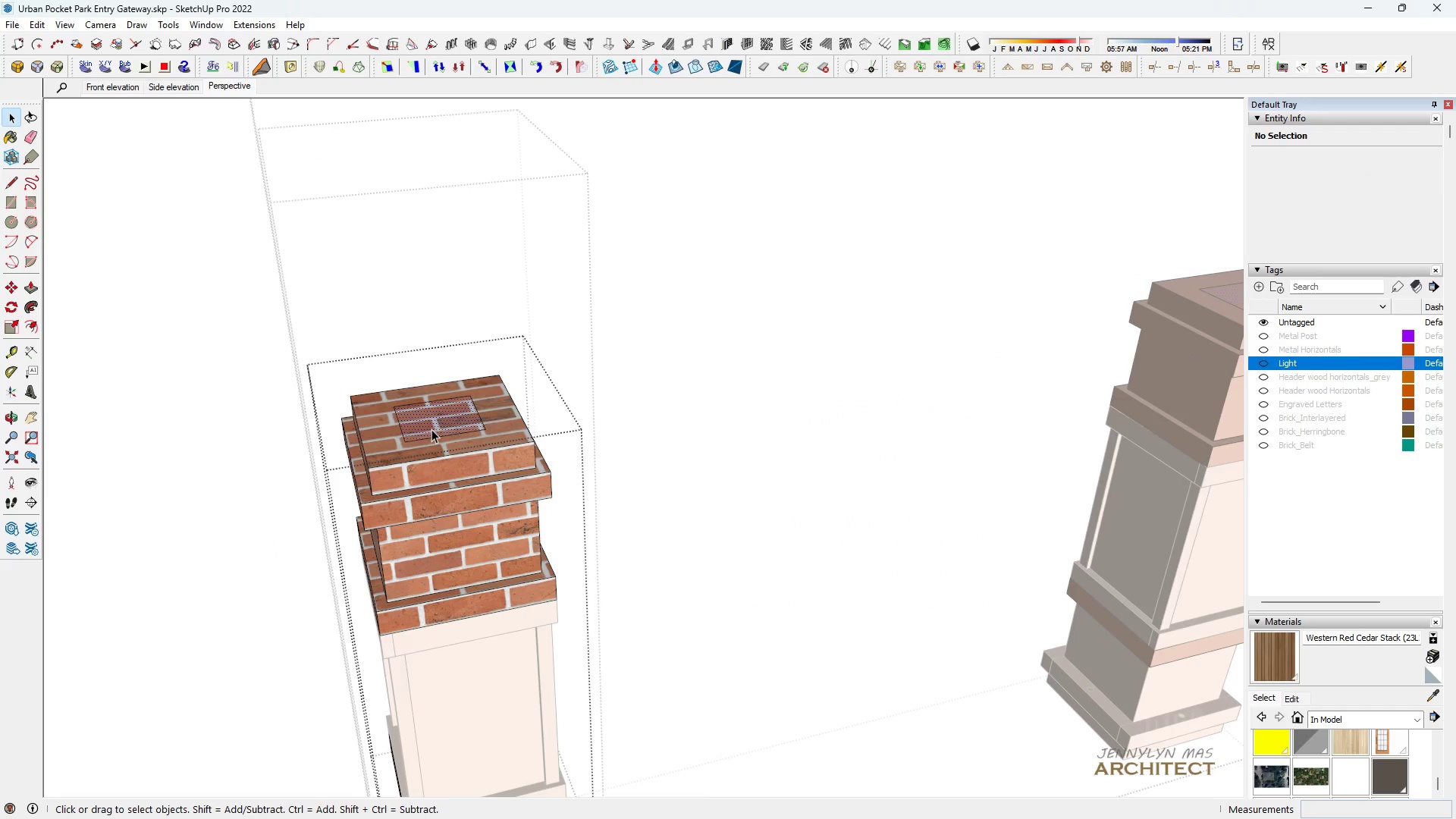 
triple_click([431, 429])
 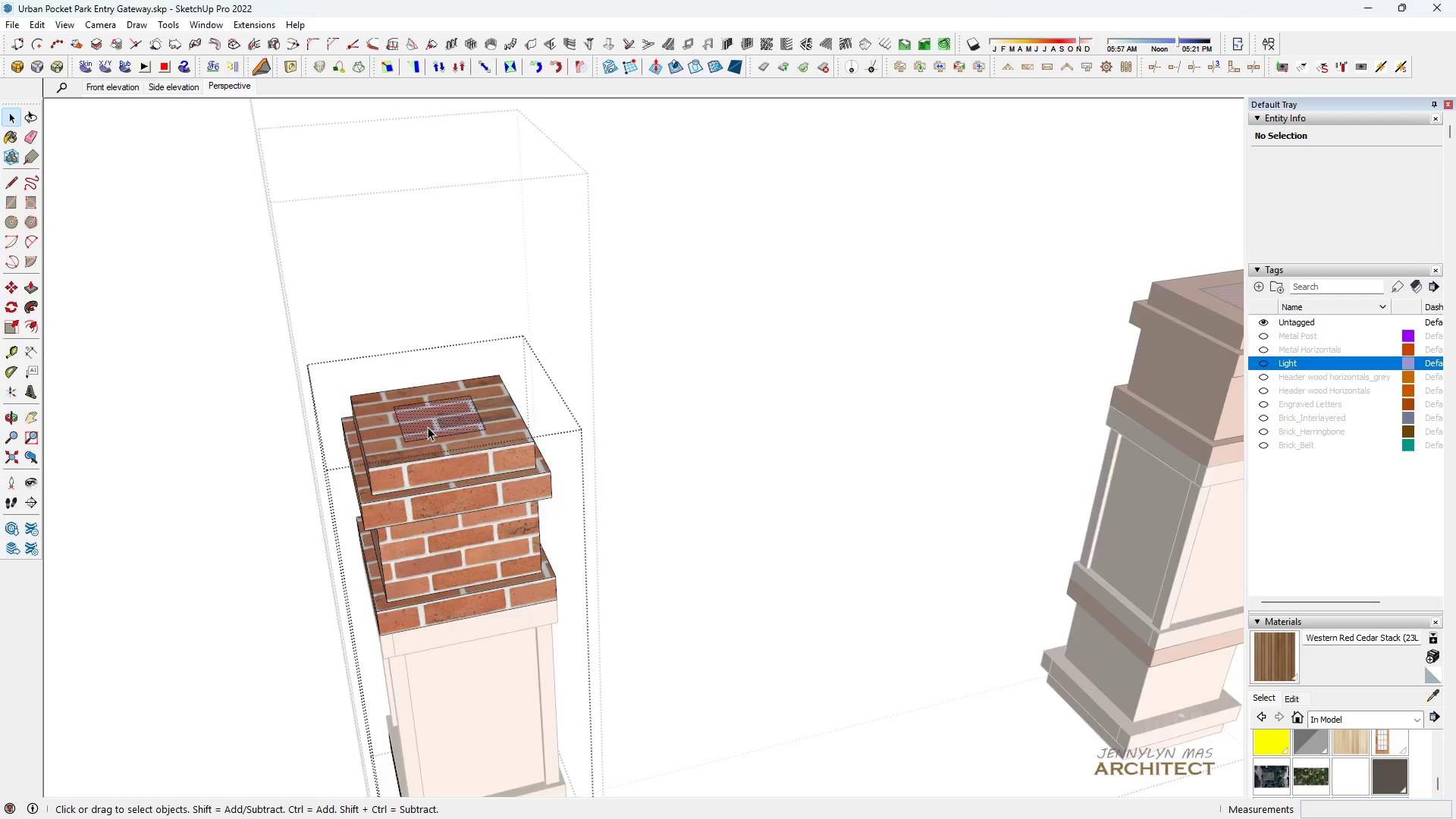 
scroll: coordinate [428, 427], scroll_direction: up, amount: 4.0
 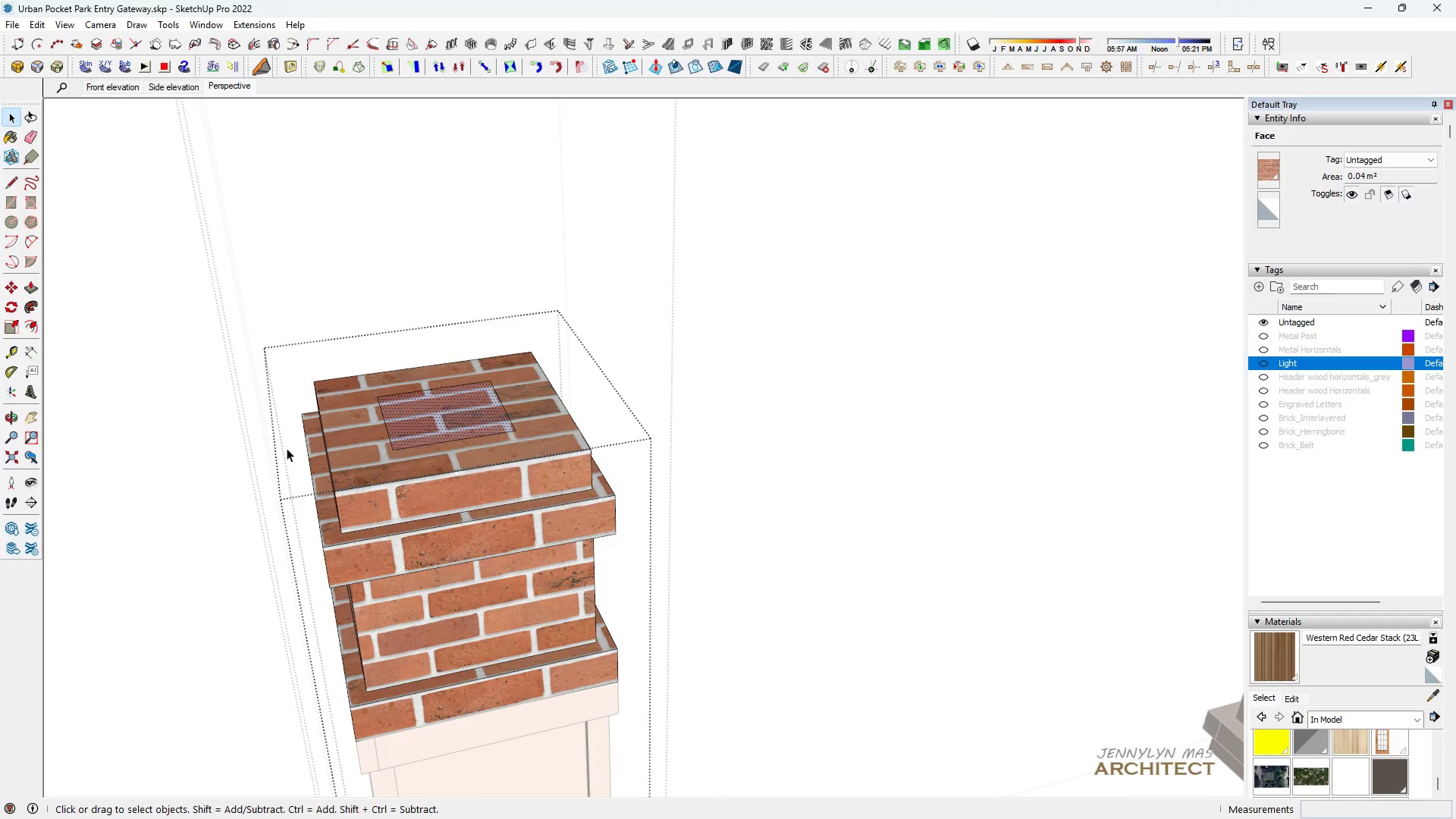 
key(Delete)
 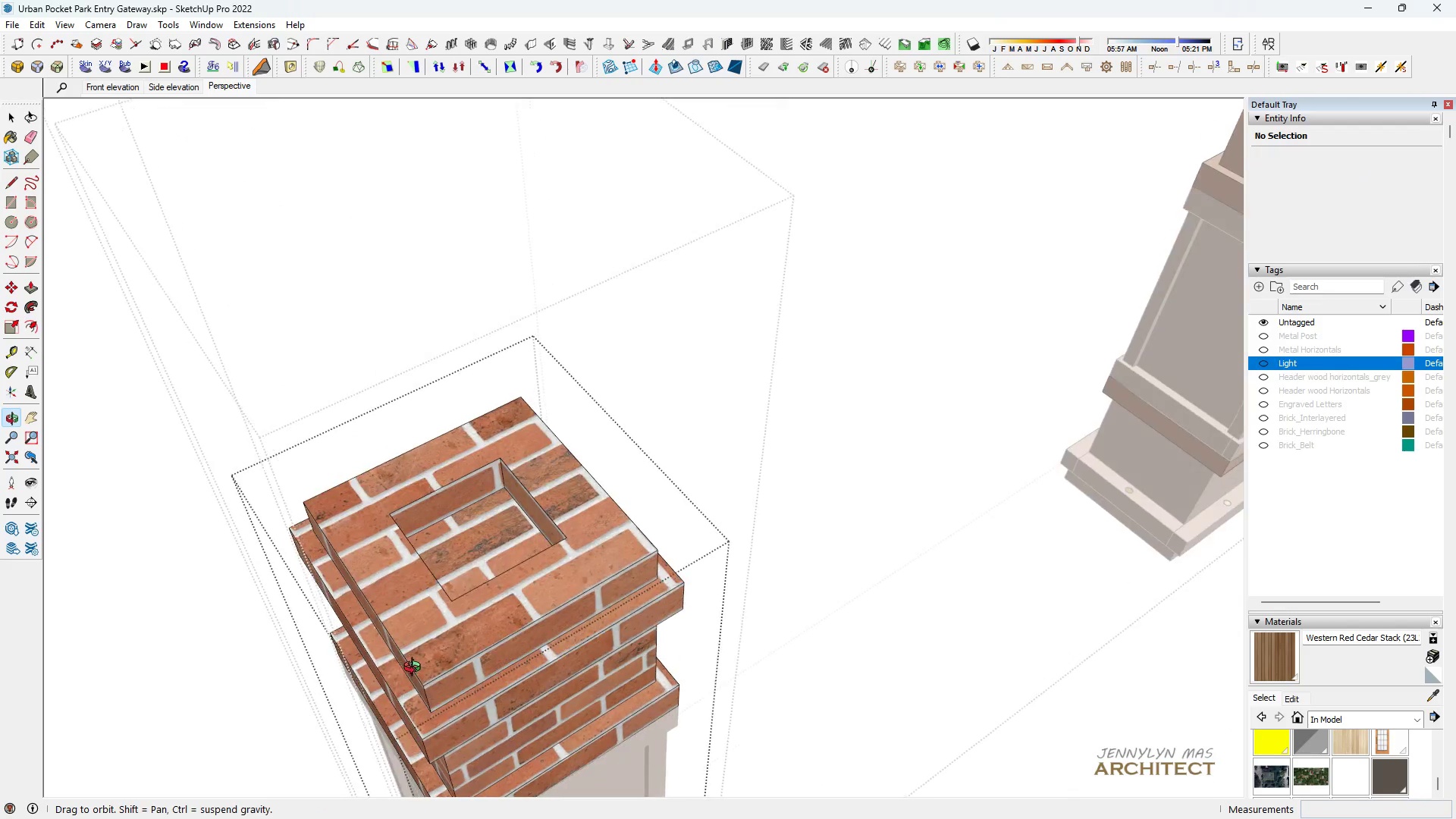 
scroll: coordinate [531, 446], scroll_direction: down, amount: 5.0
 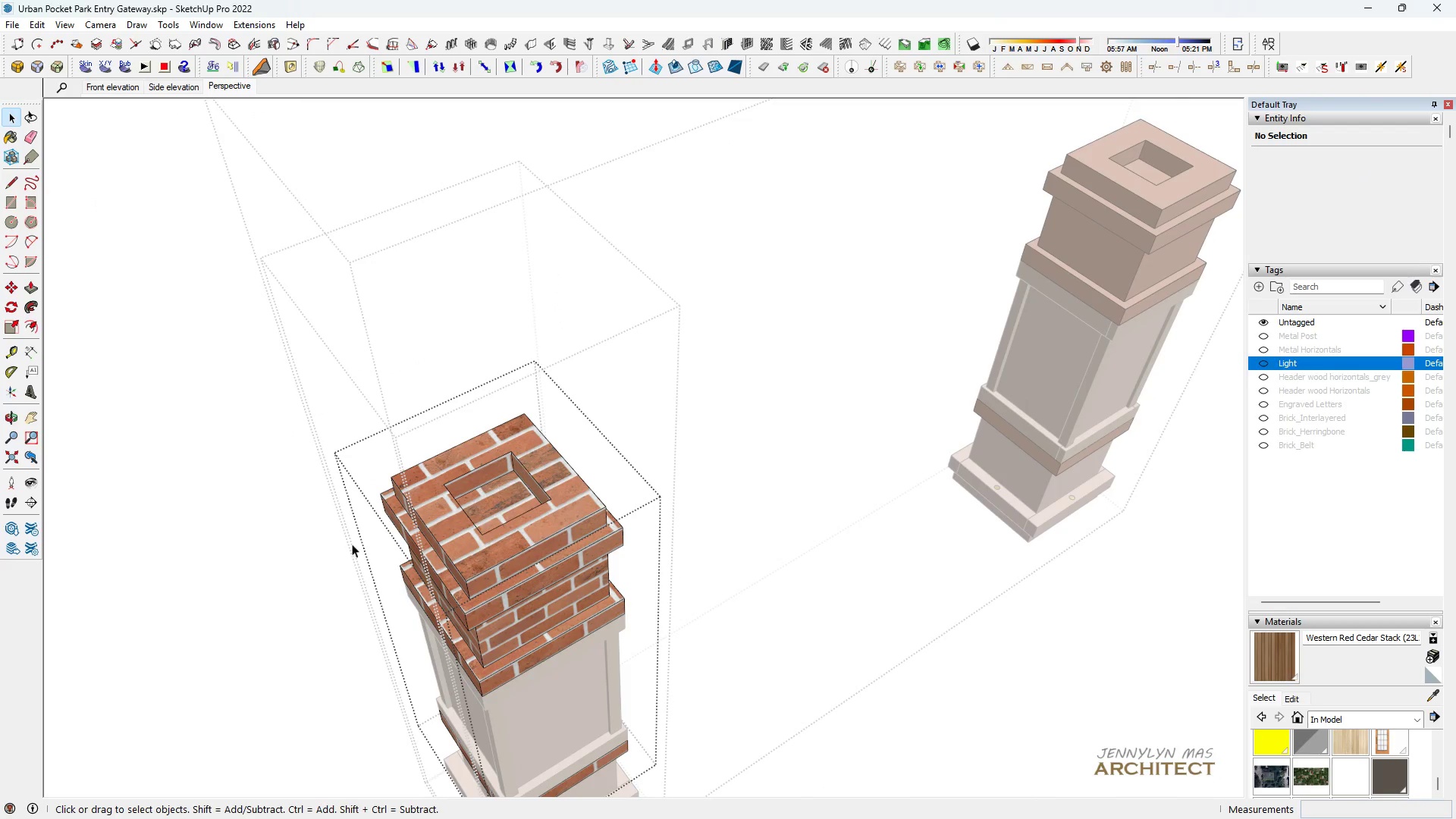 
scroll: coordinate [414, 534], scroll_direction: up, amount: 3.0
 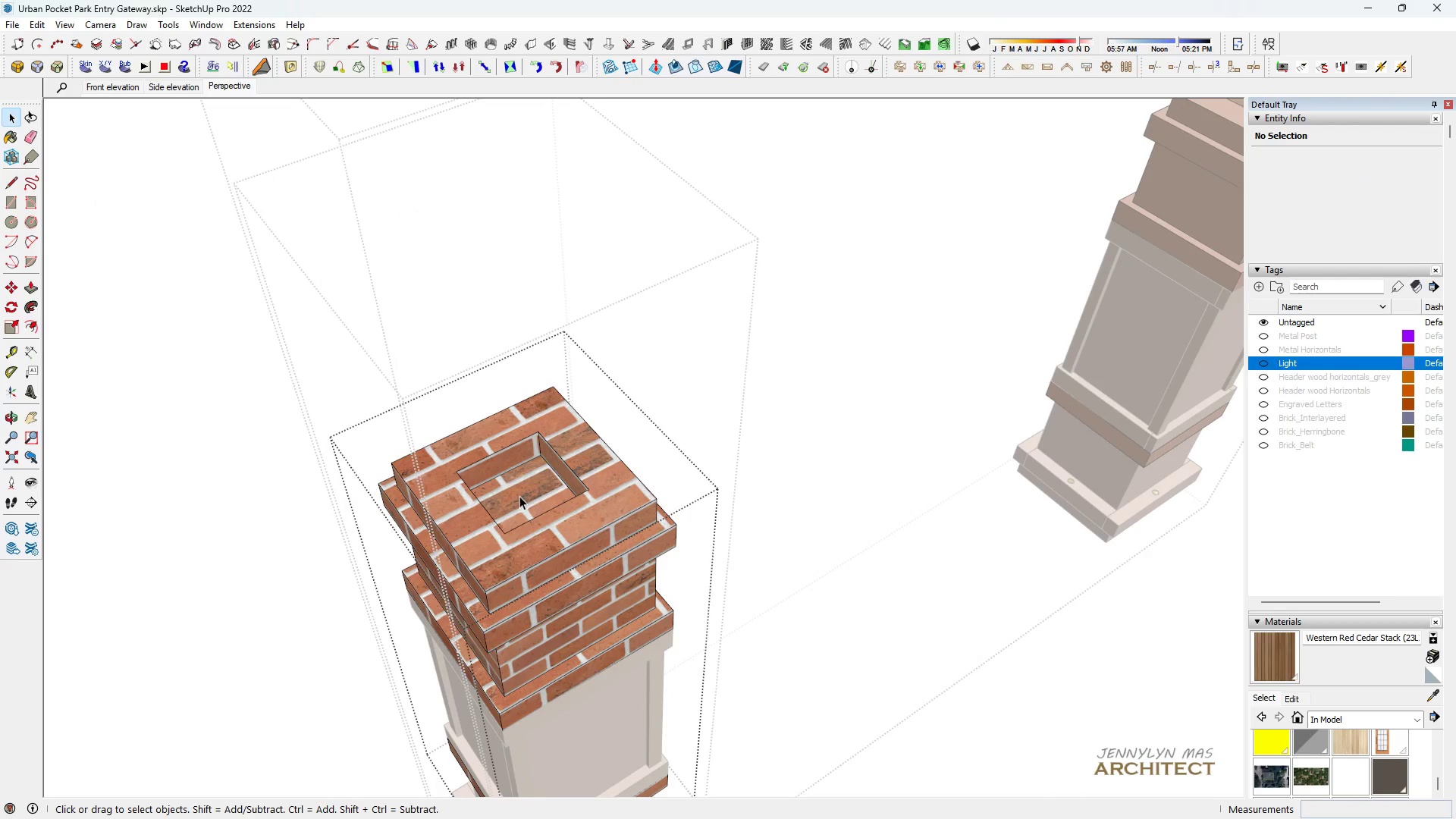 
left_click([519, 495])
 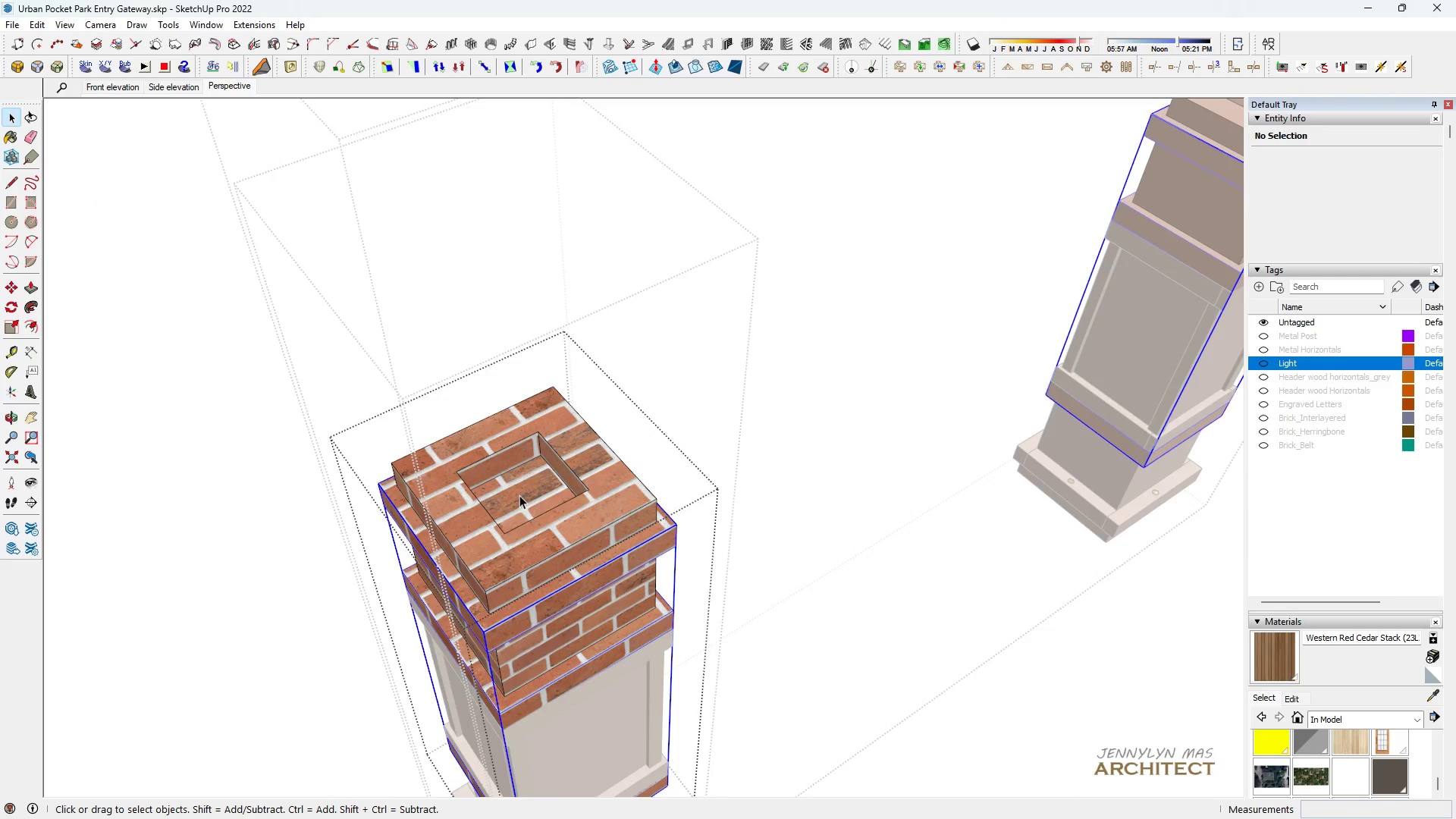 
scroll: coordinate [519, 495], scroll_direction: up, amount: 4.0
 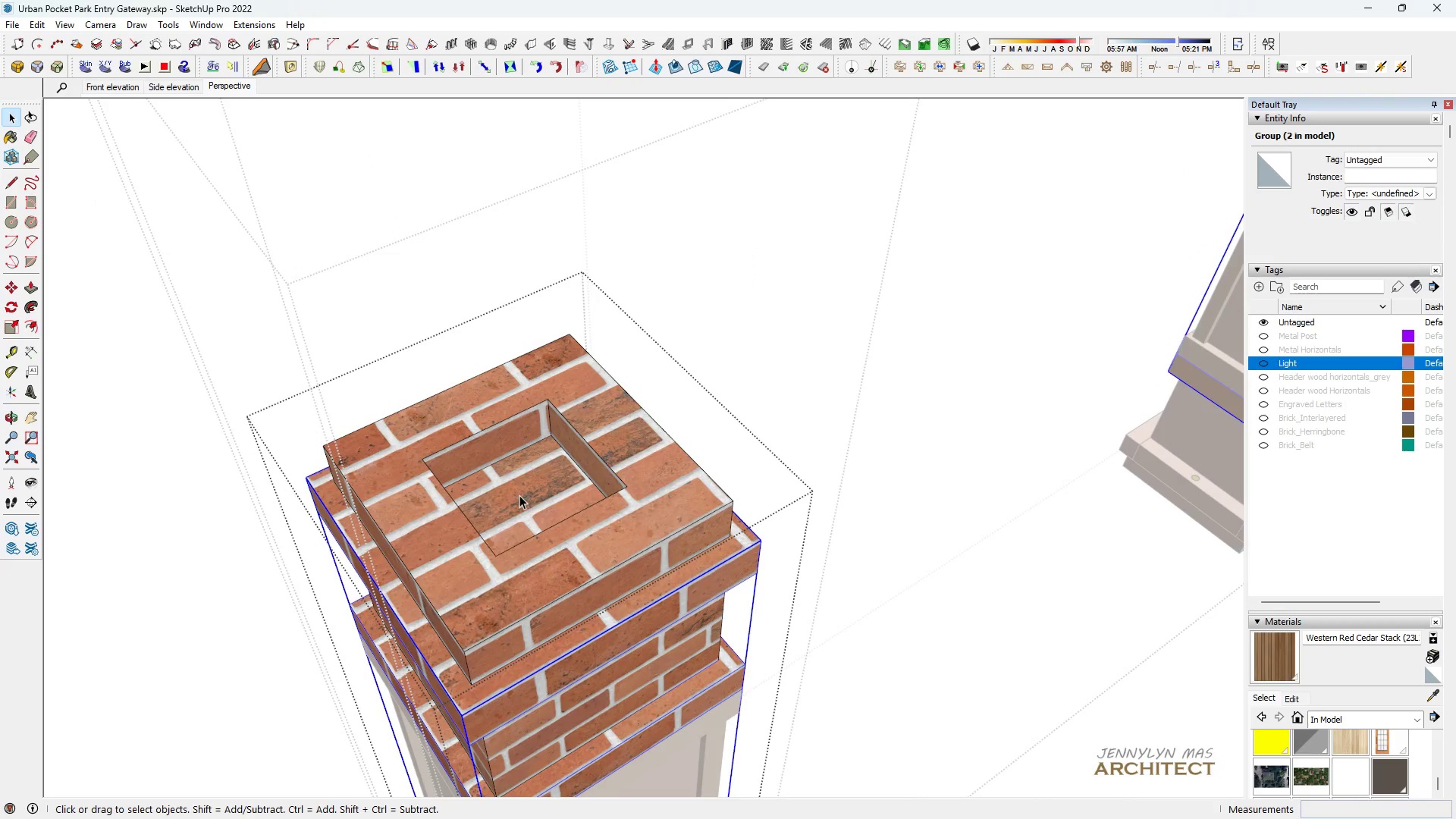 
double_click([519, 495])
 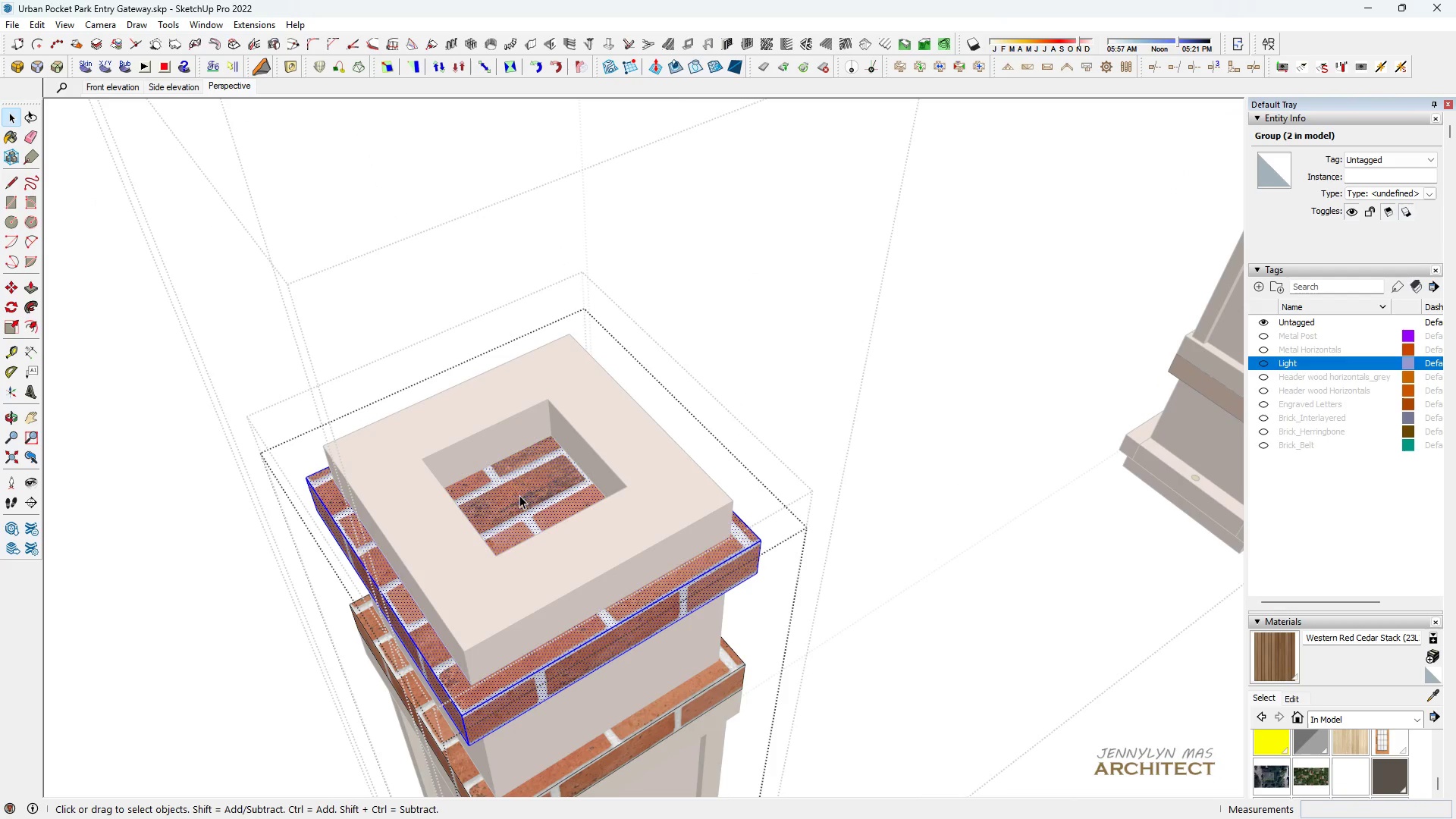 
triple_click([519, 495])
 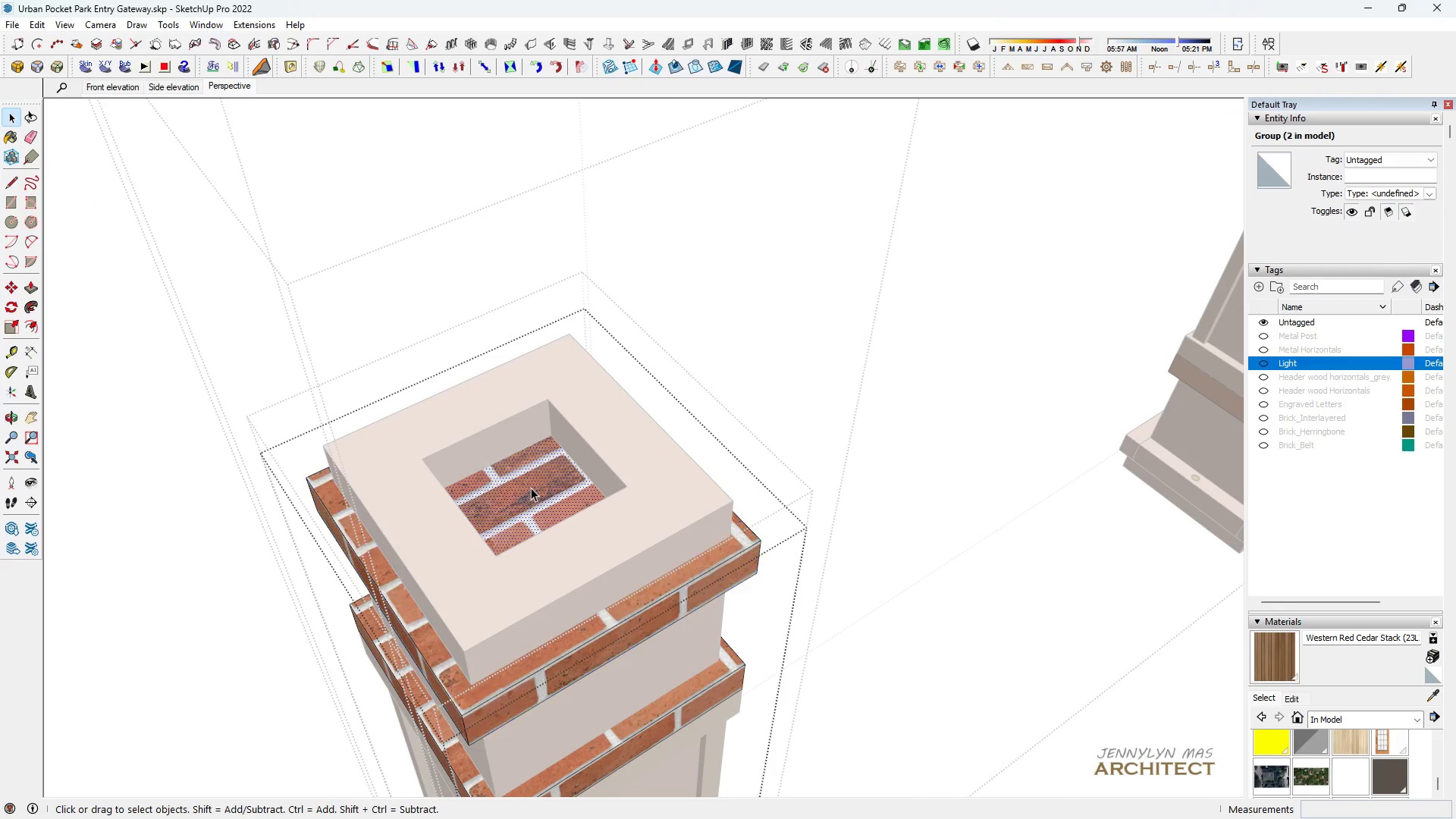 
triple_click([531, 488])
 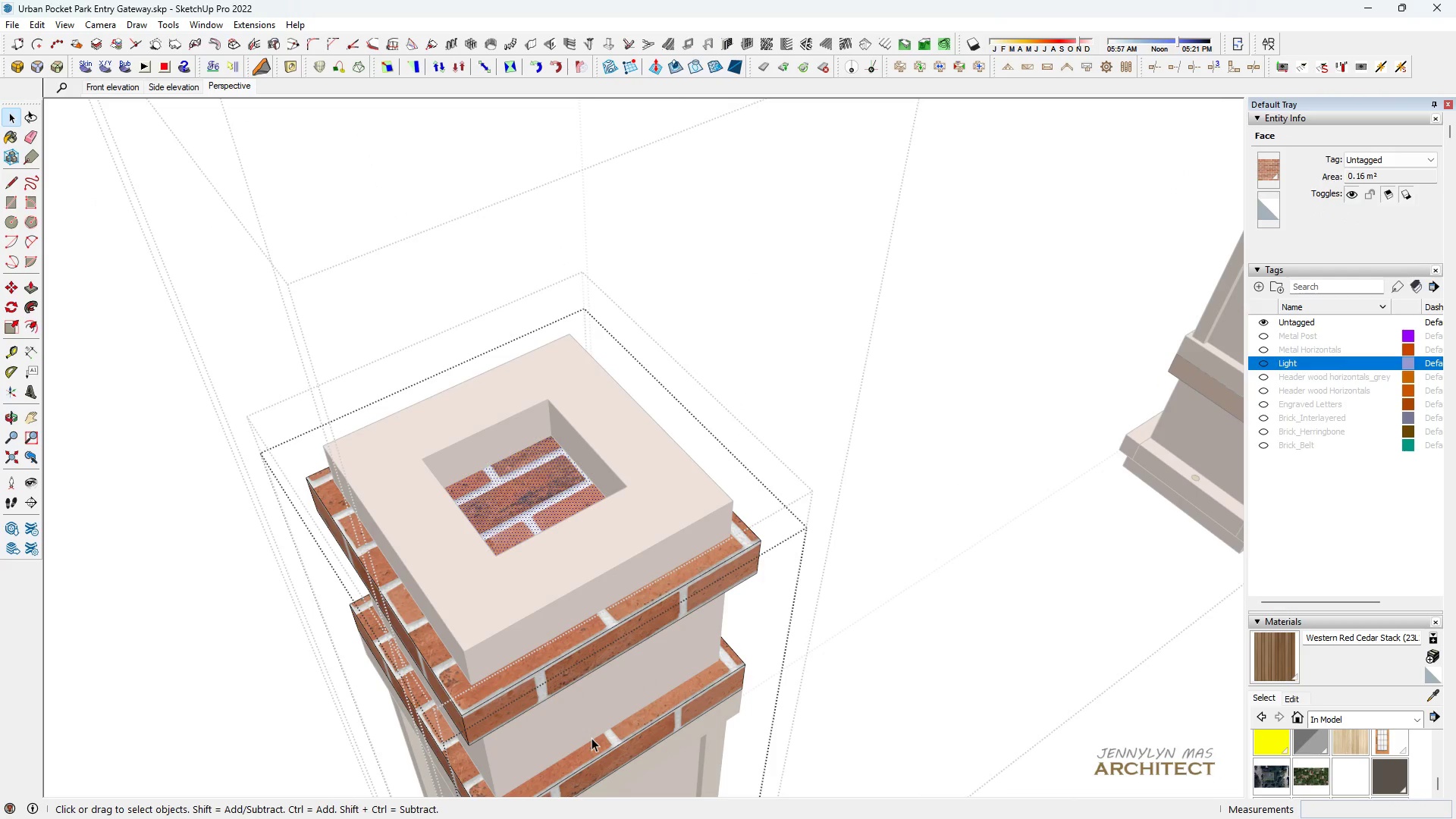 
key(Delete)
 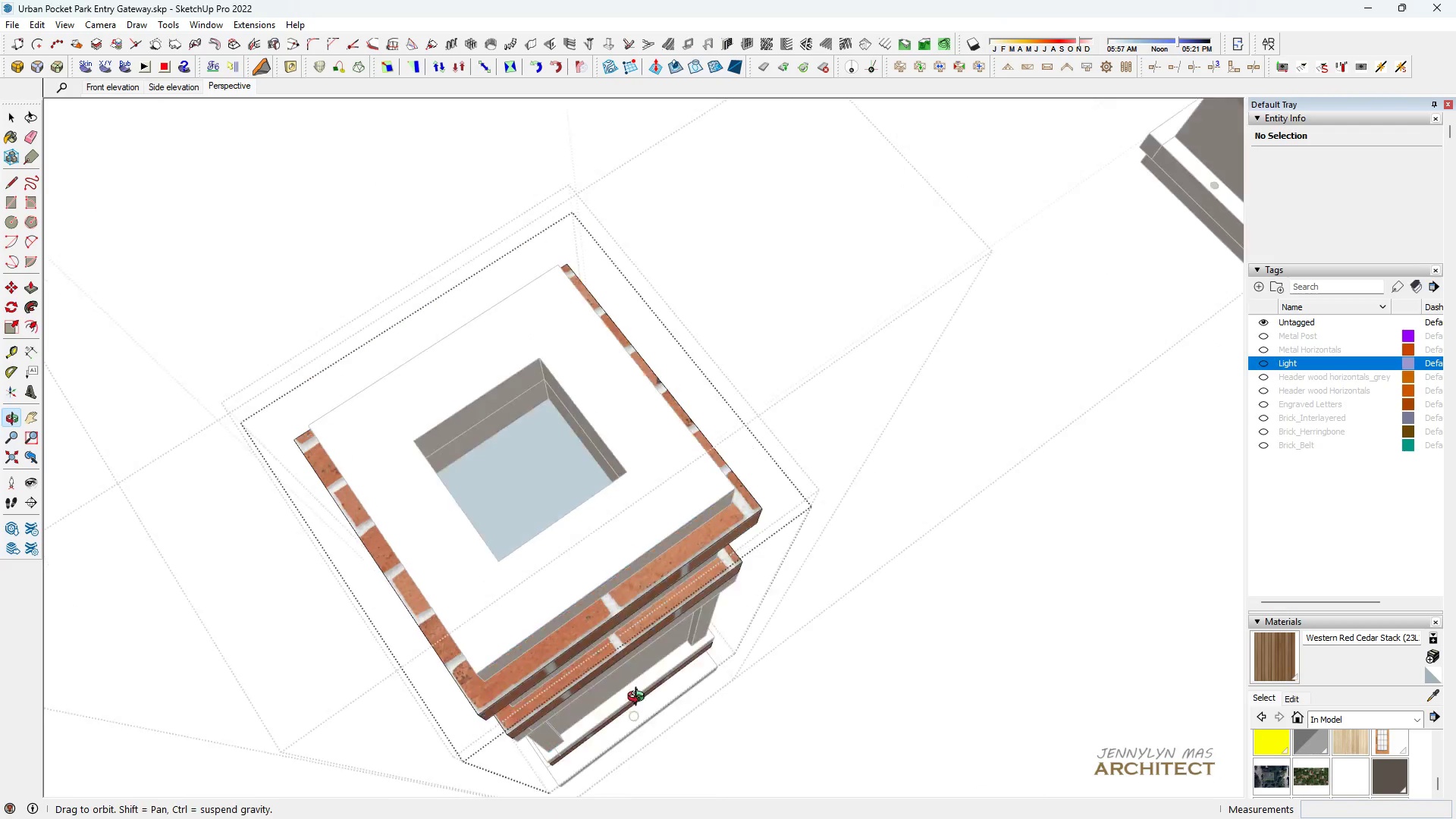 
double_click([905, 299])
 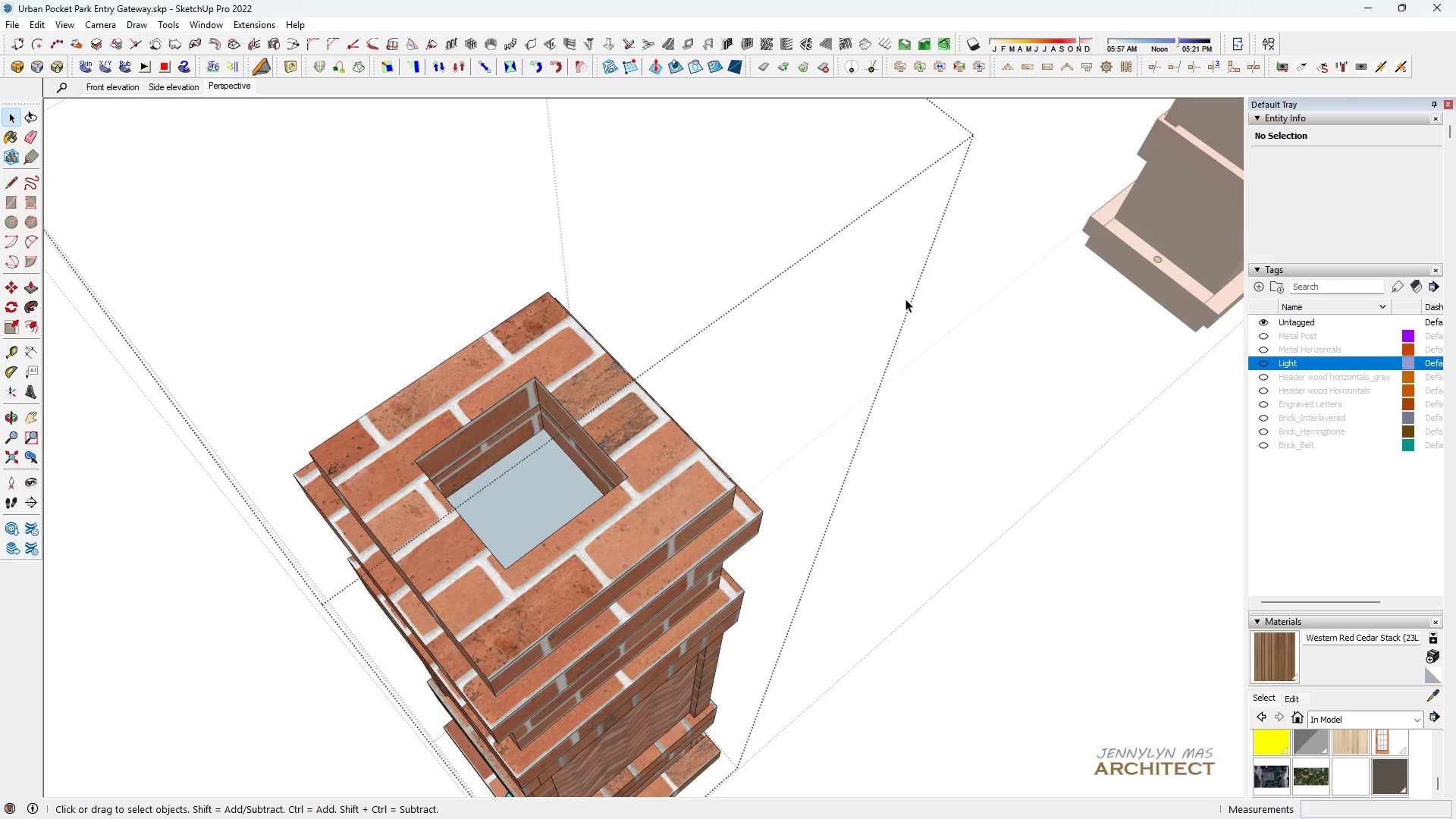 
triple_click([905, 299])
 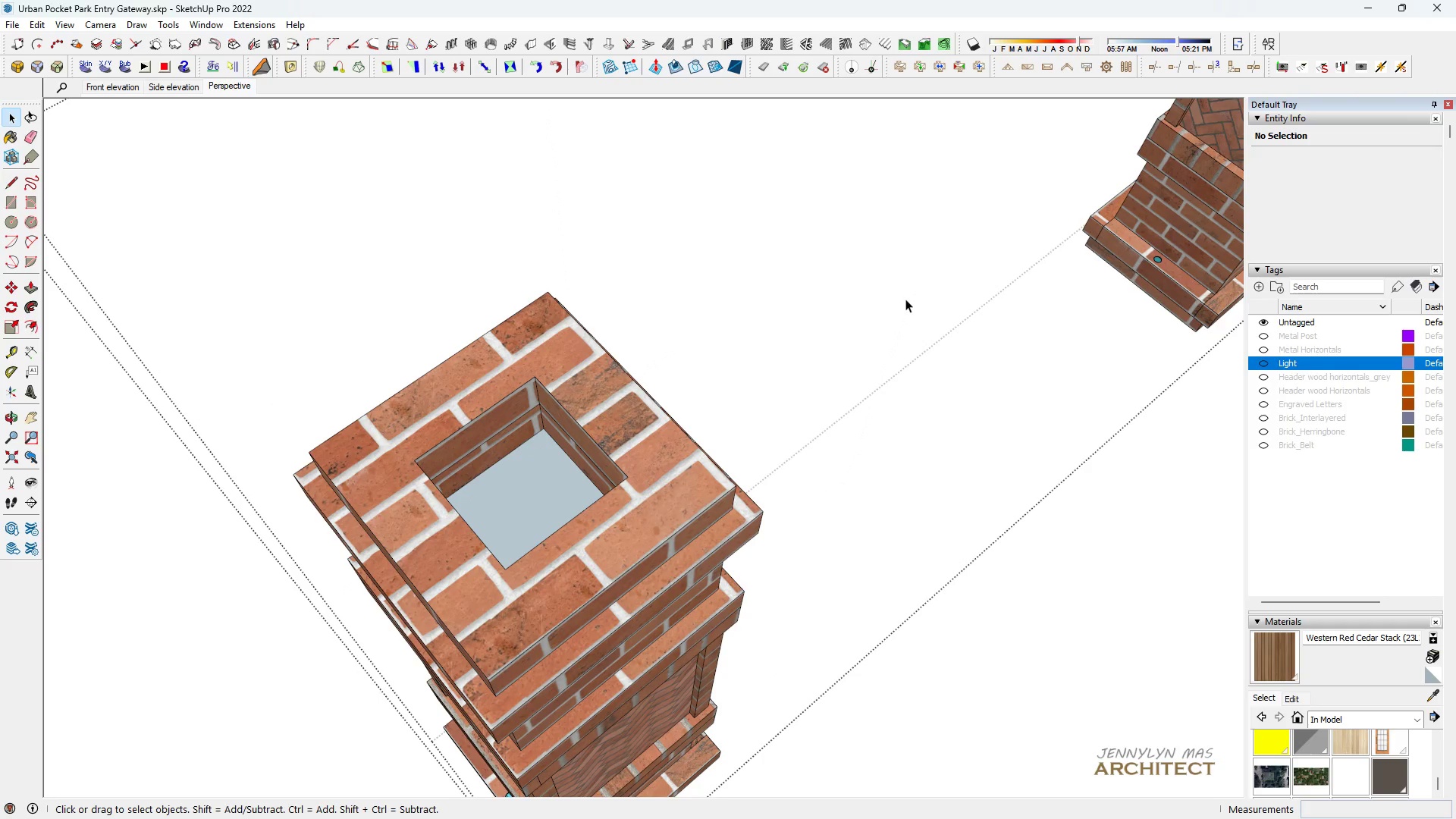 
triple_click([905, 299])
 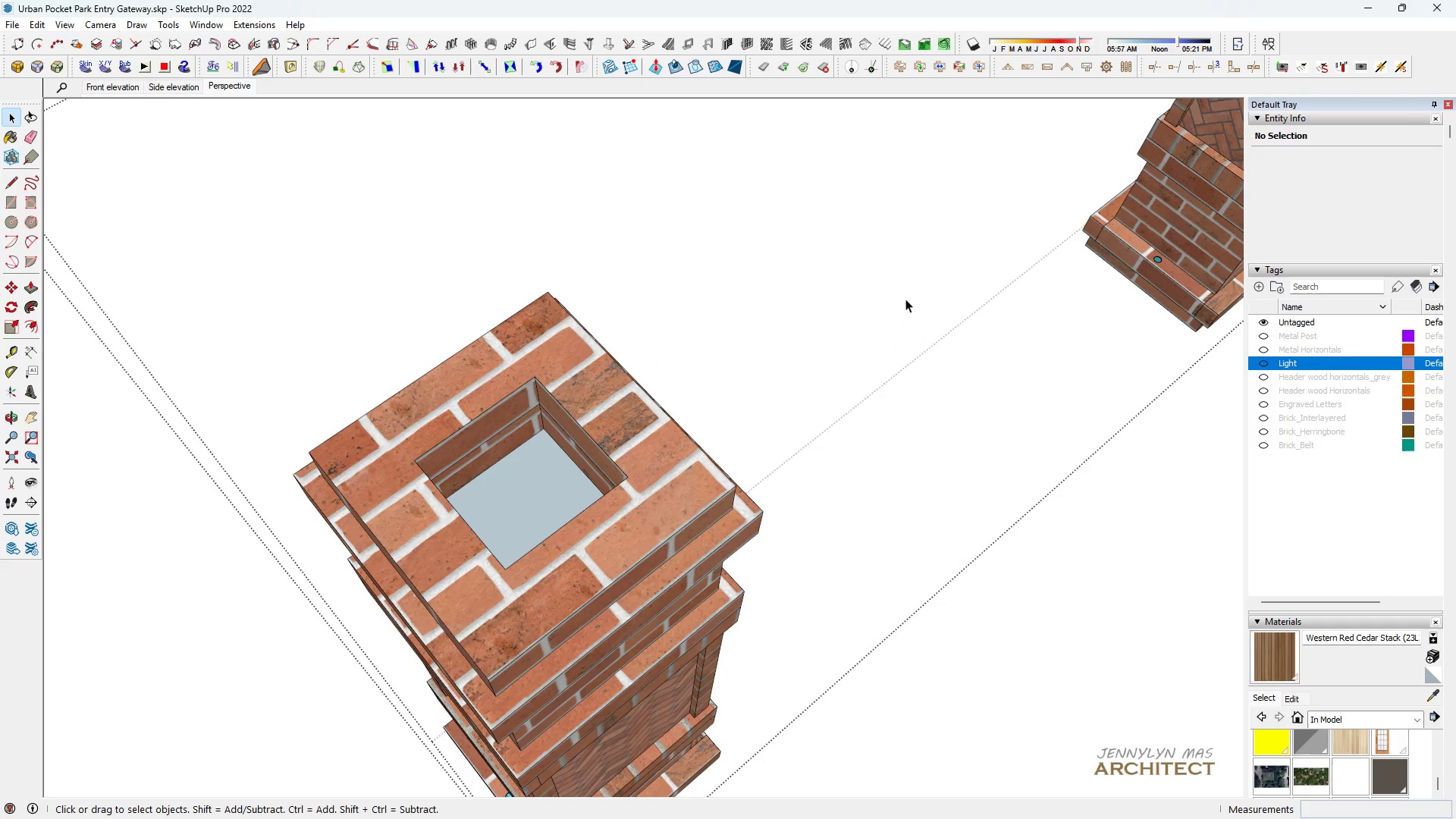 
triple_click([905, 299])
 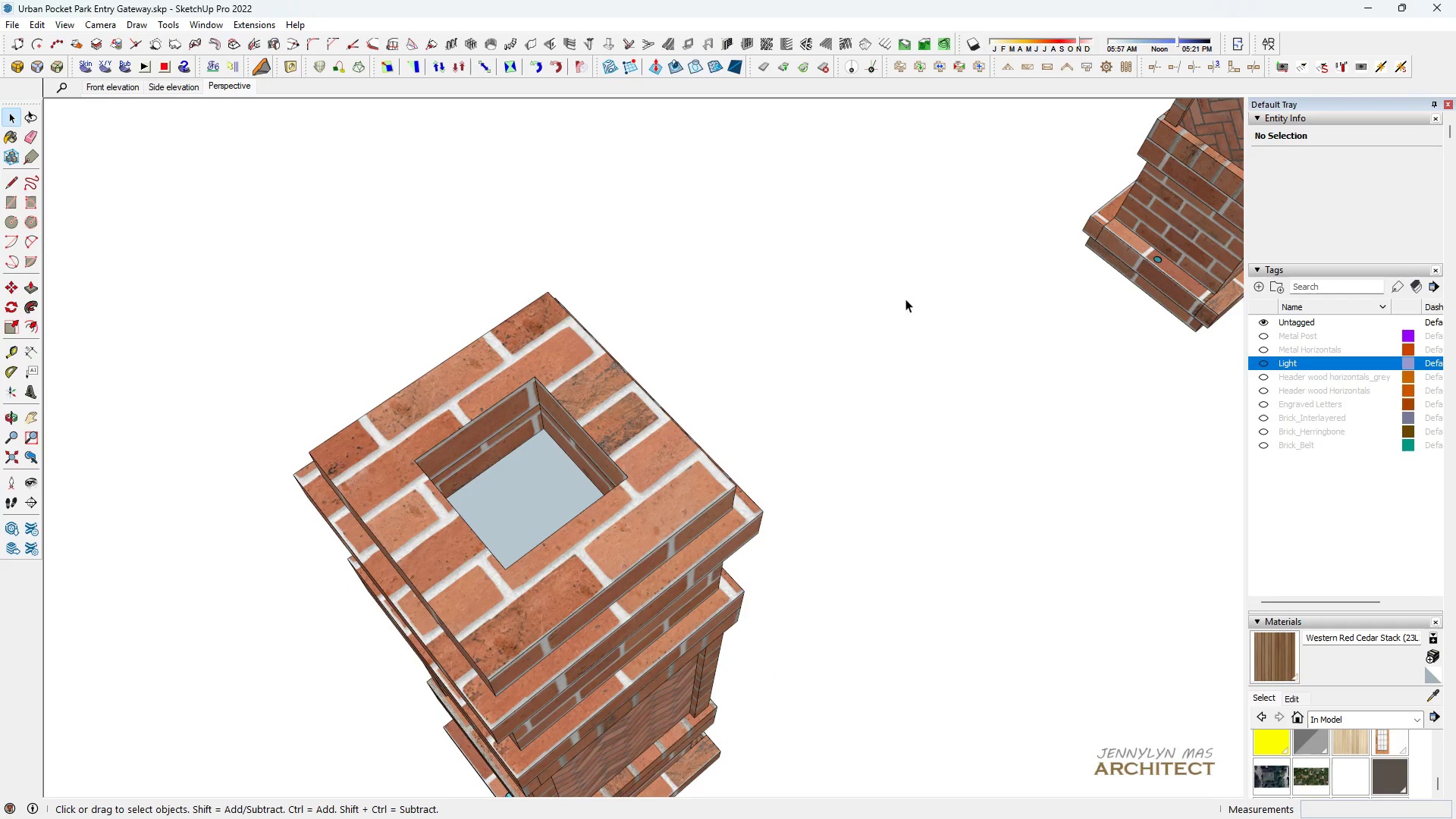 
triple_click([905, 299])
 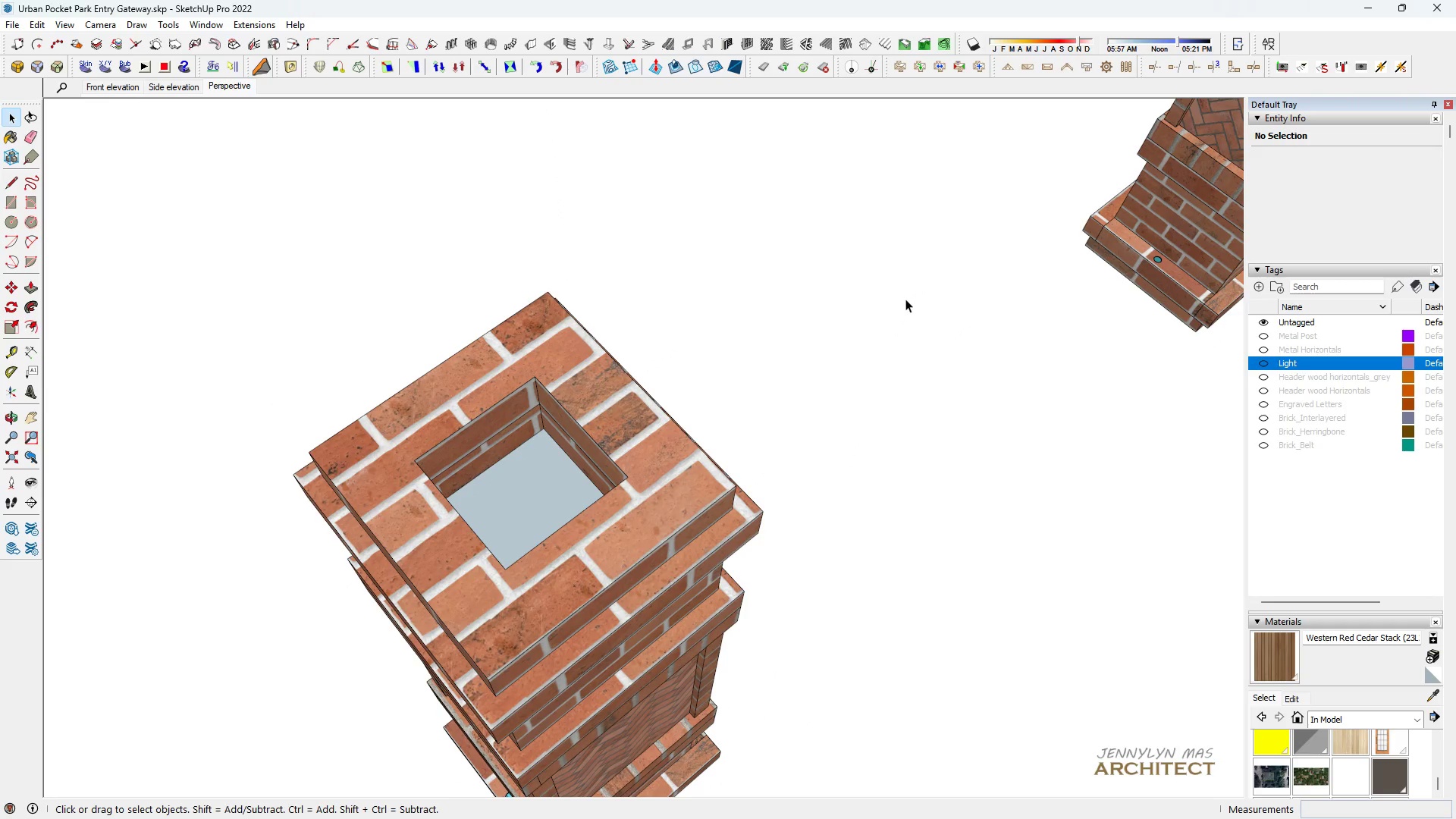 
triple_click([905, 299])
 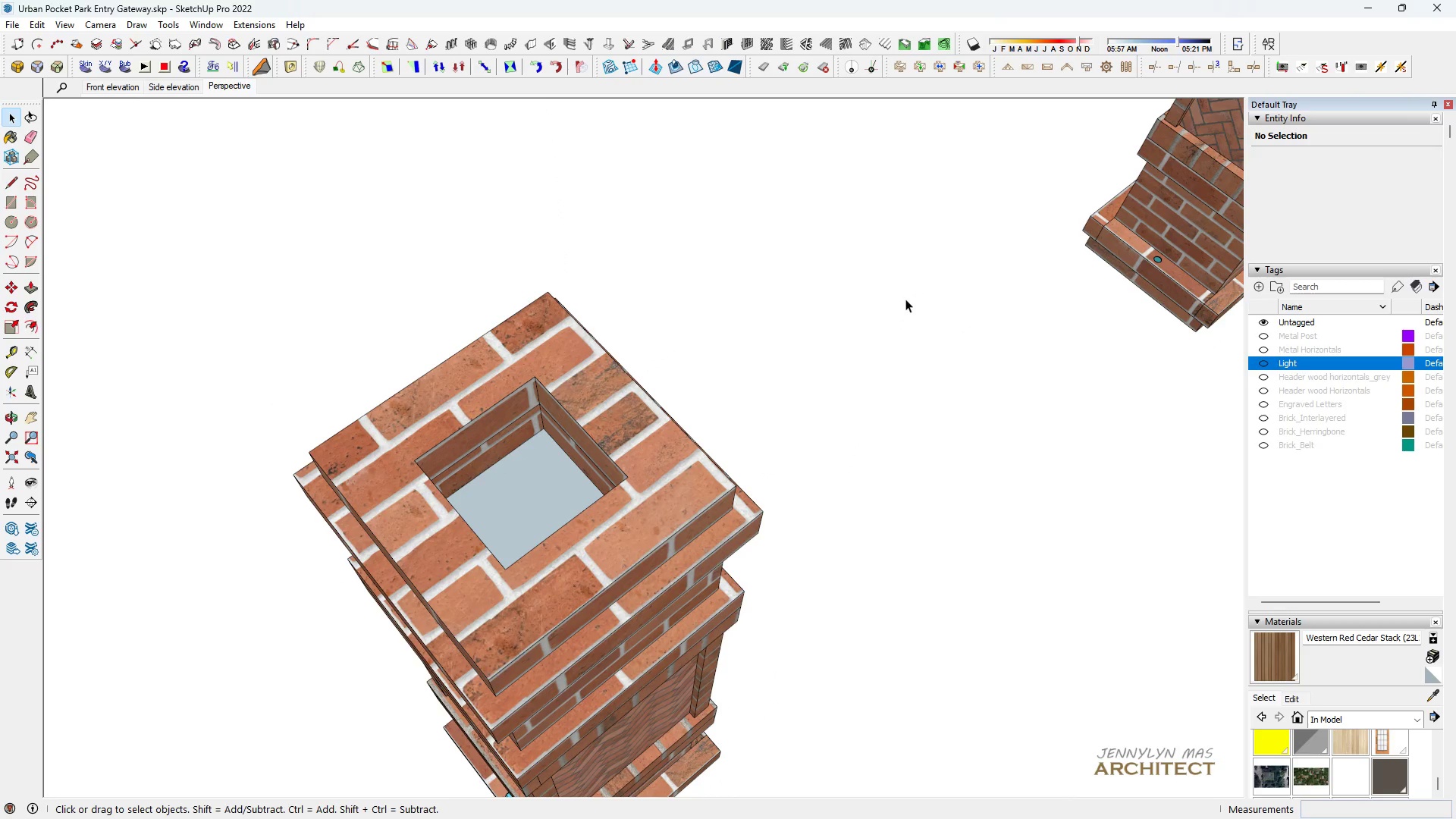 
triple_click([905, 299])
 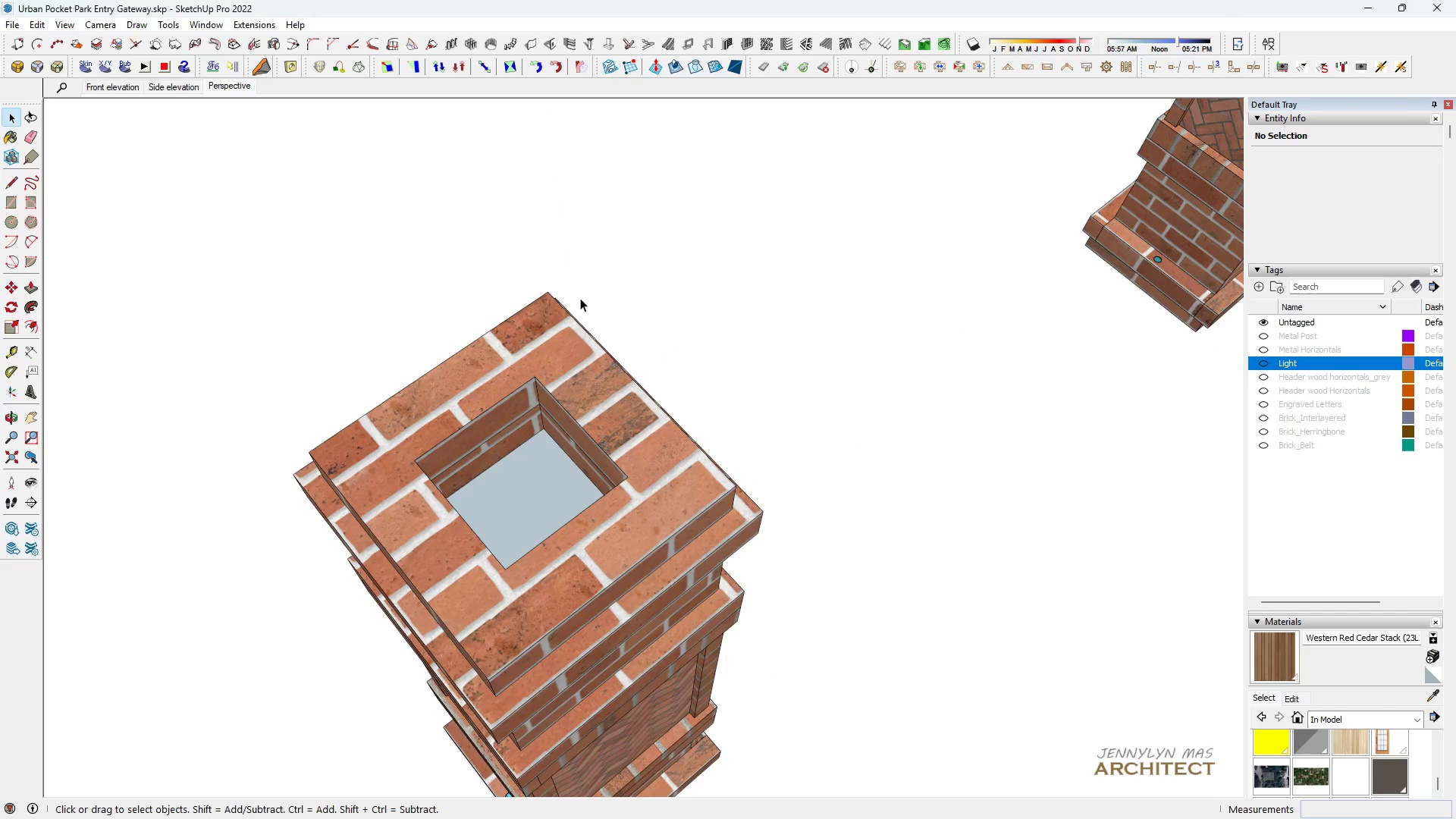 
scroll: coordinate [480, 149], scroll_direction: down, amount: 5.0
 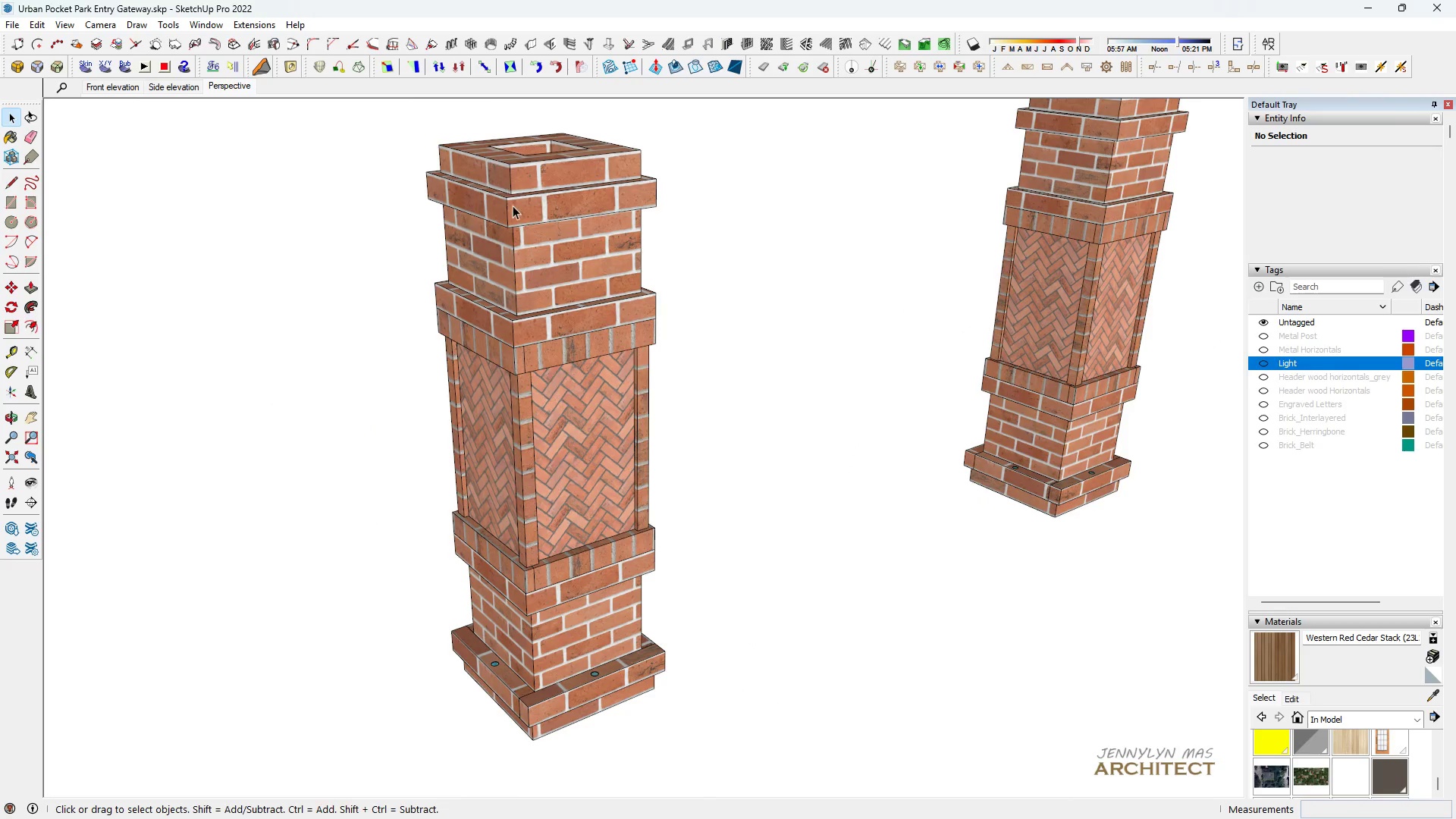 
left_click([516, 204])
 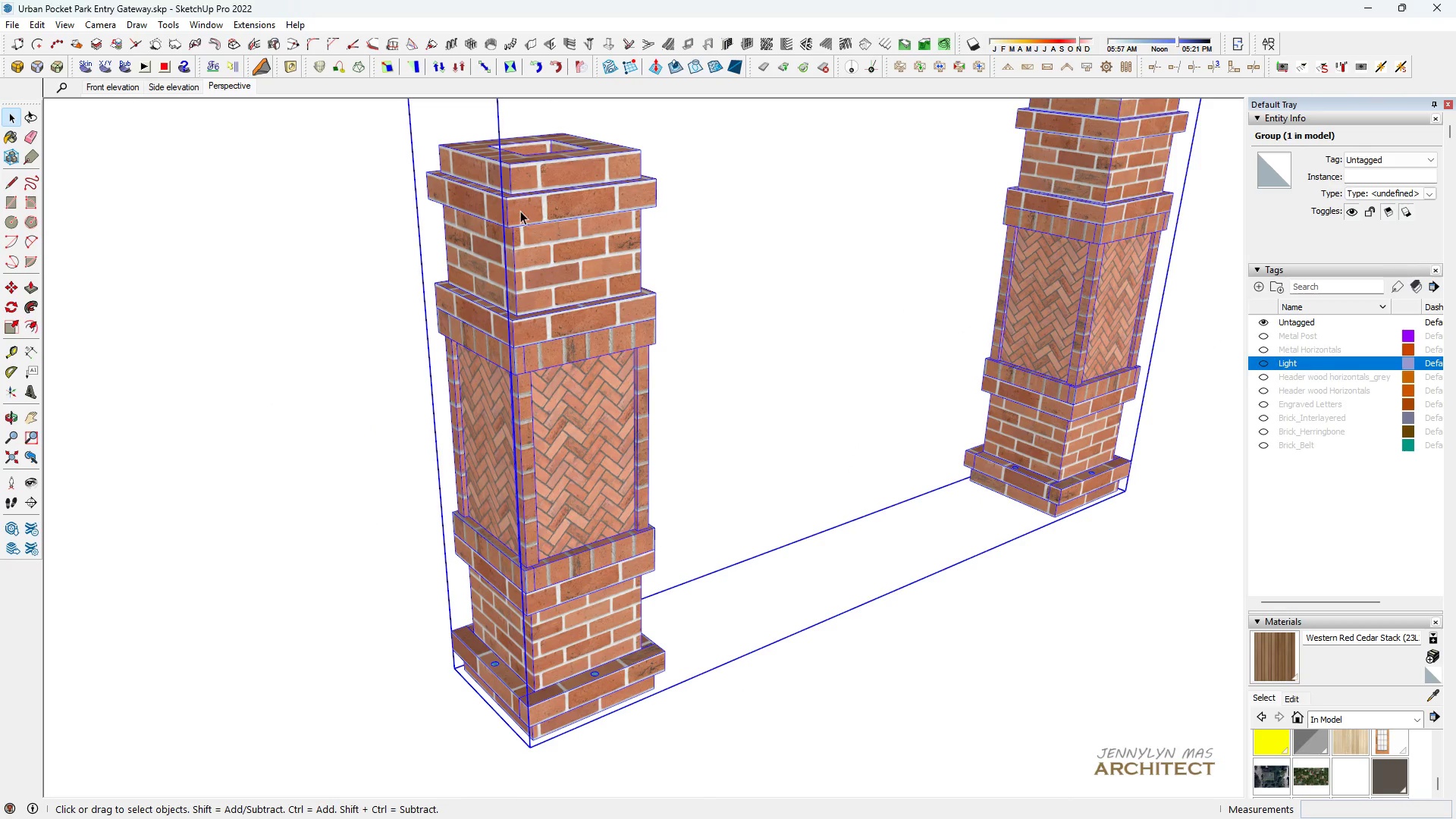 
key(Space)
 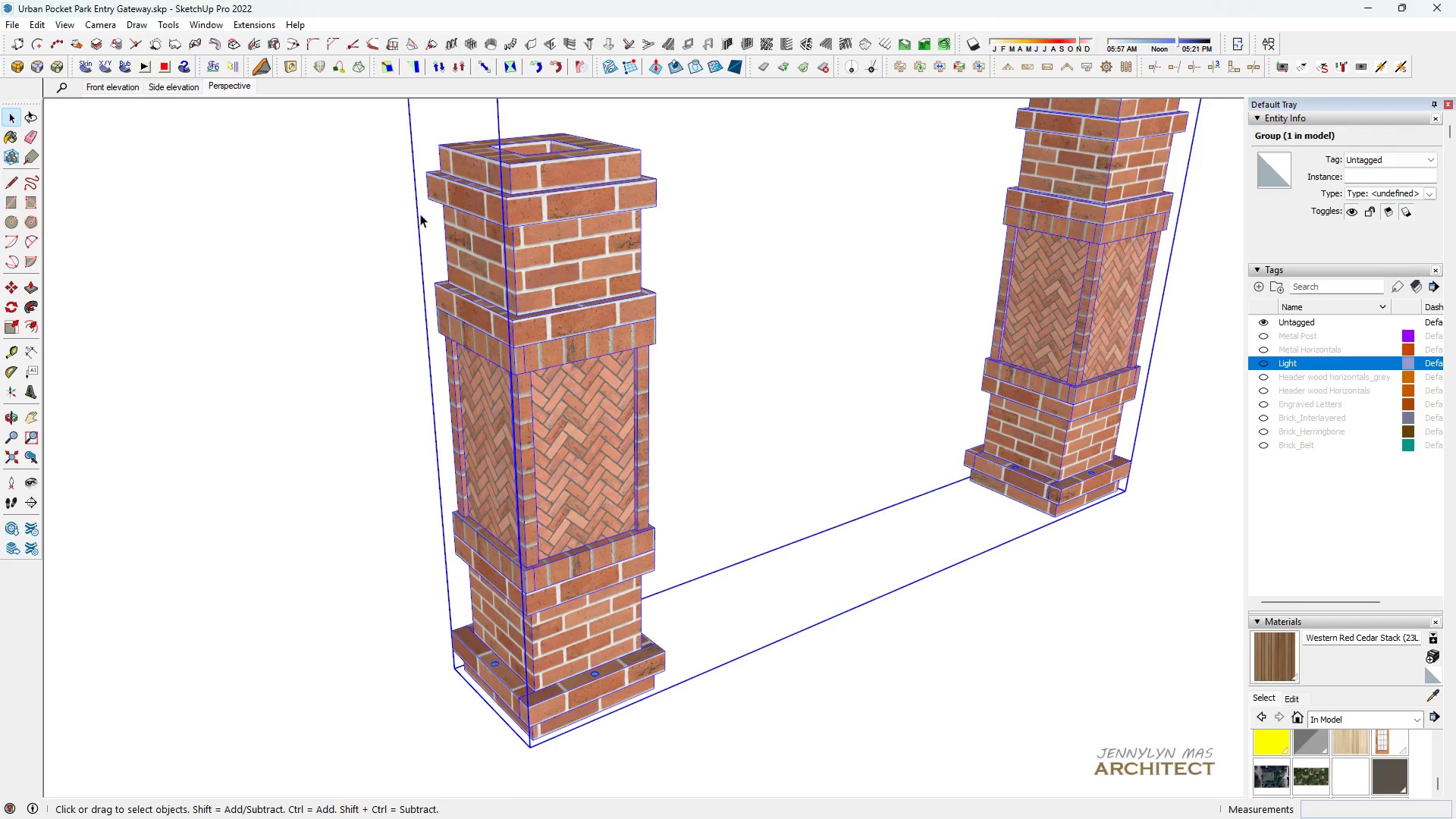 
key(H)
 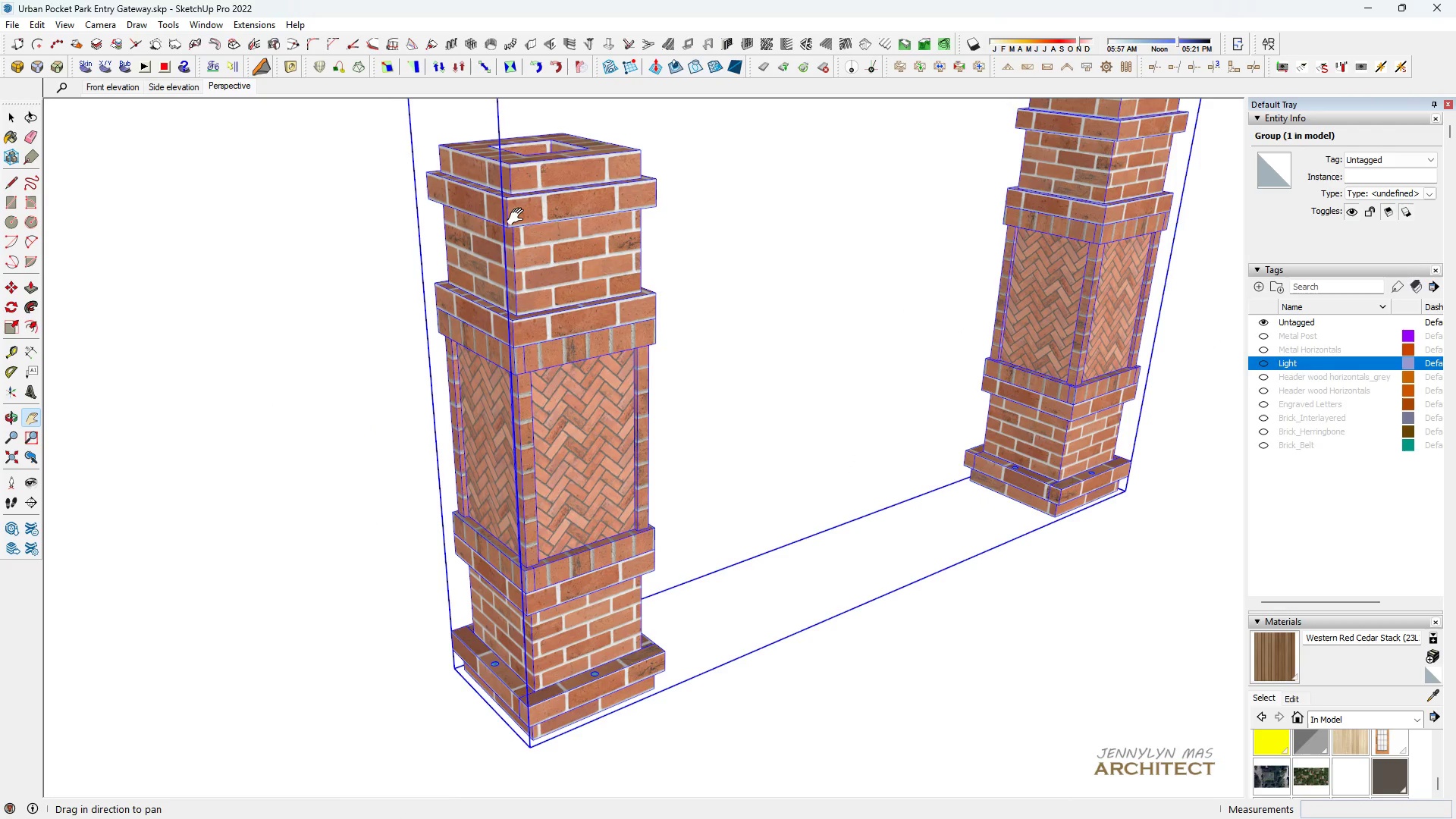 
left_click_drag(start_coordinate=[519, 218], to_coordinate=[526, 235])
 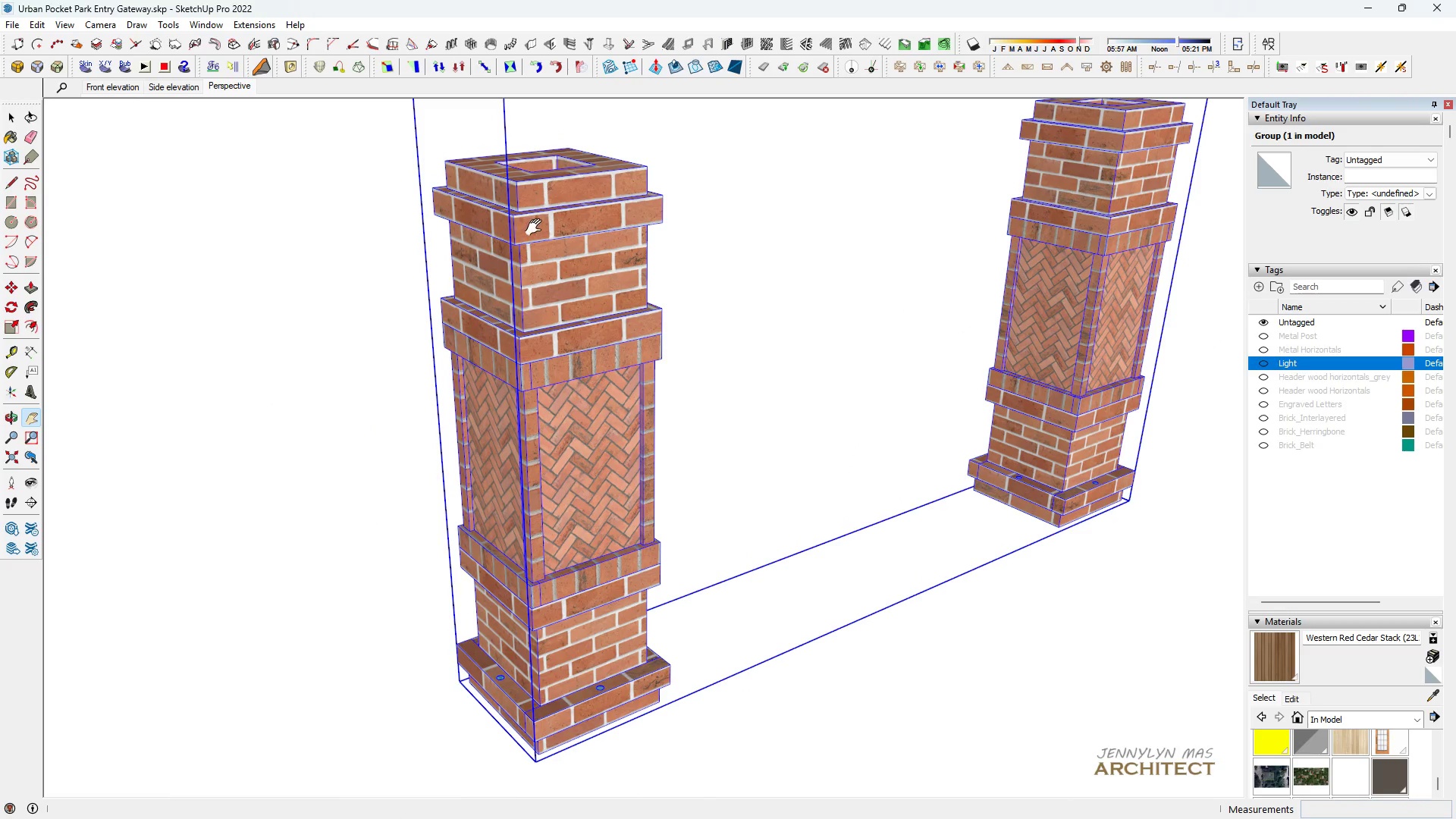 
key(Space)
 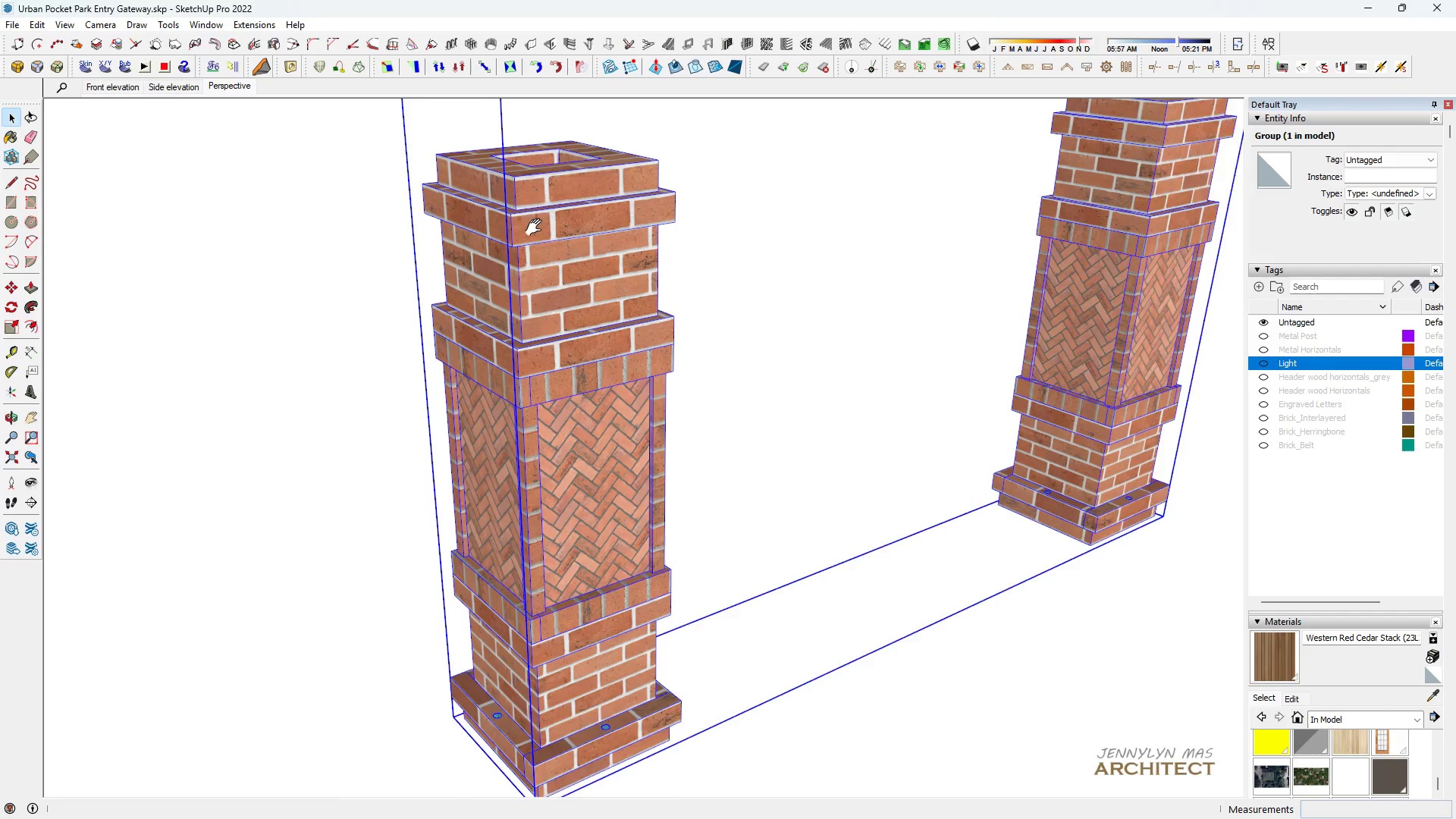 
scroll: coordinate [537, 228], scroll_direction: up, amount: 2.0
 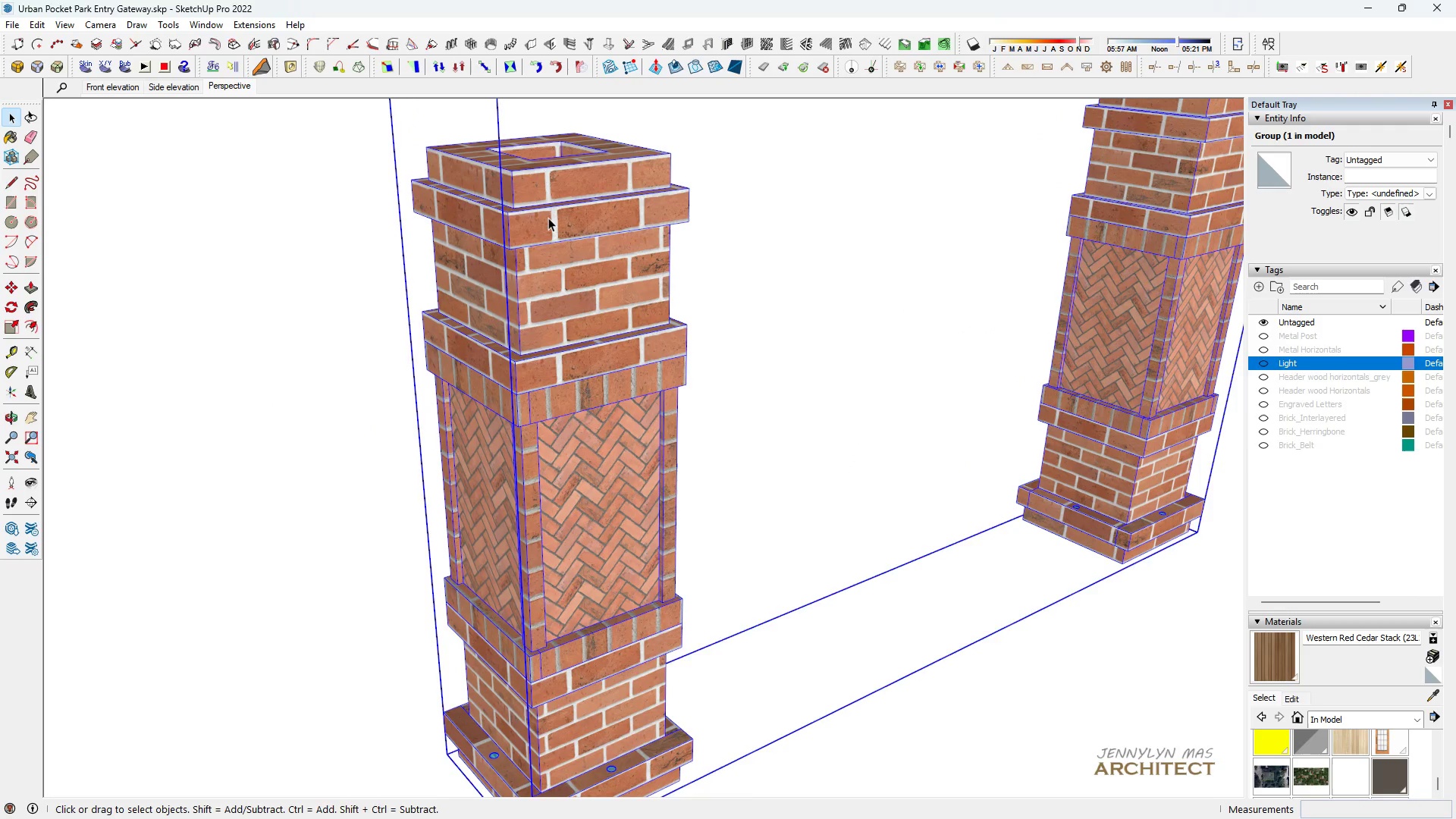 
double_click([548, 218])
 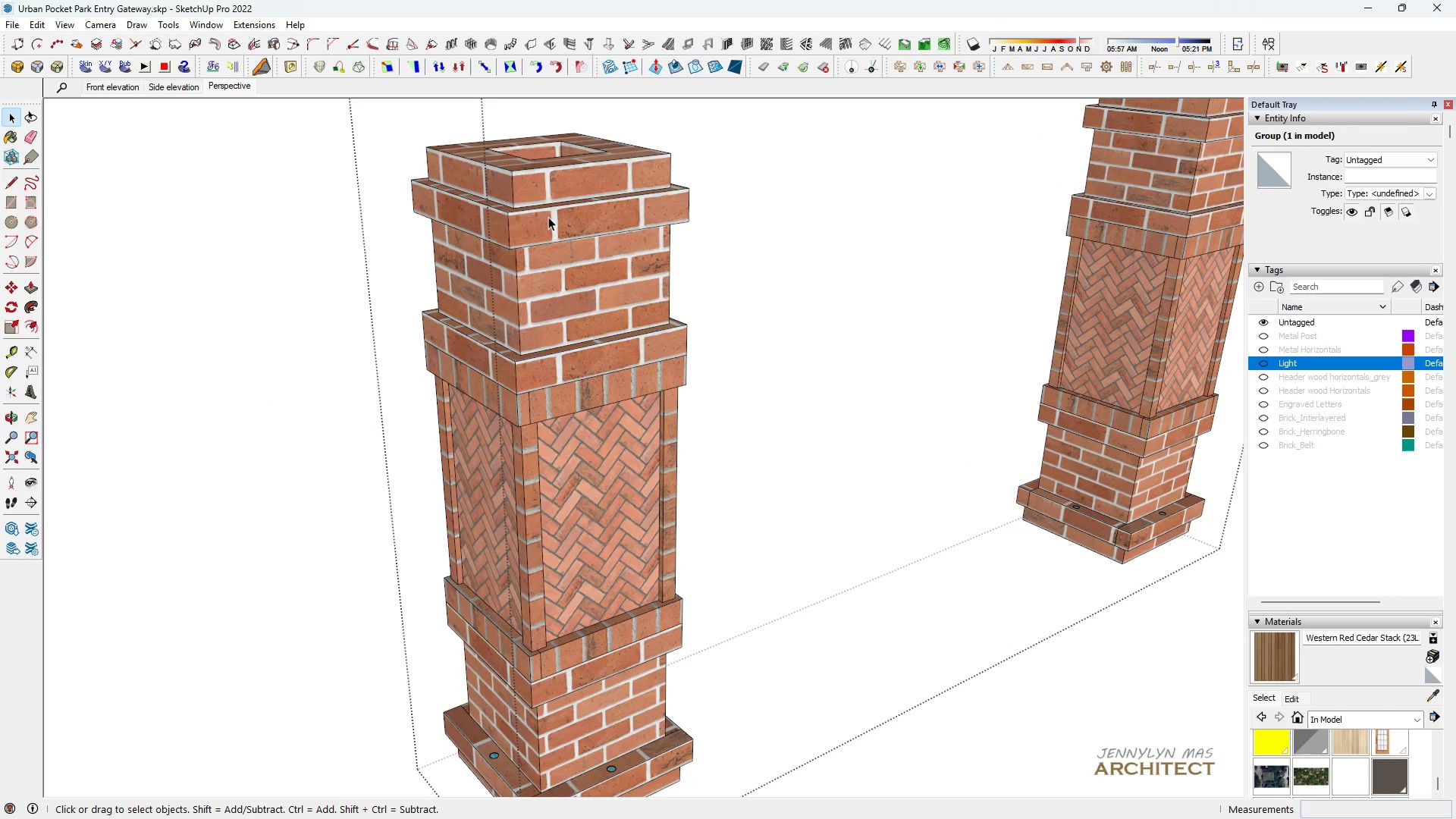 
triple_click([548, 217])
 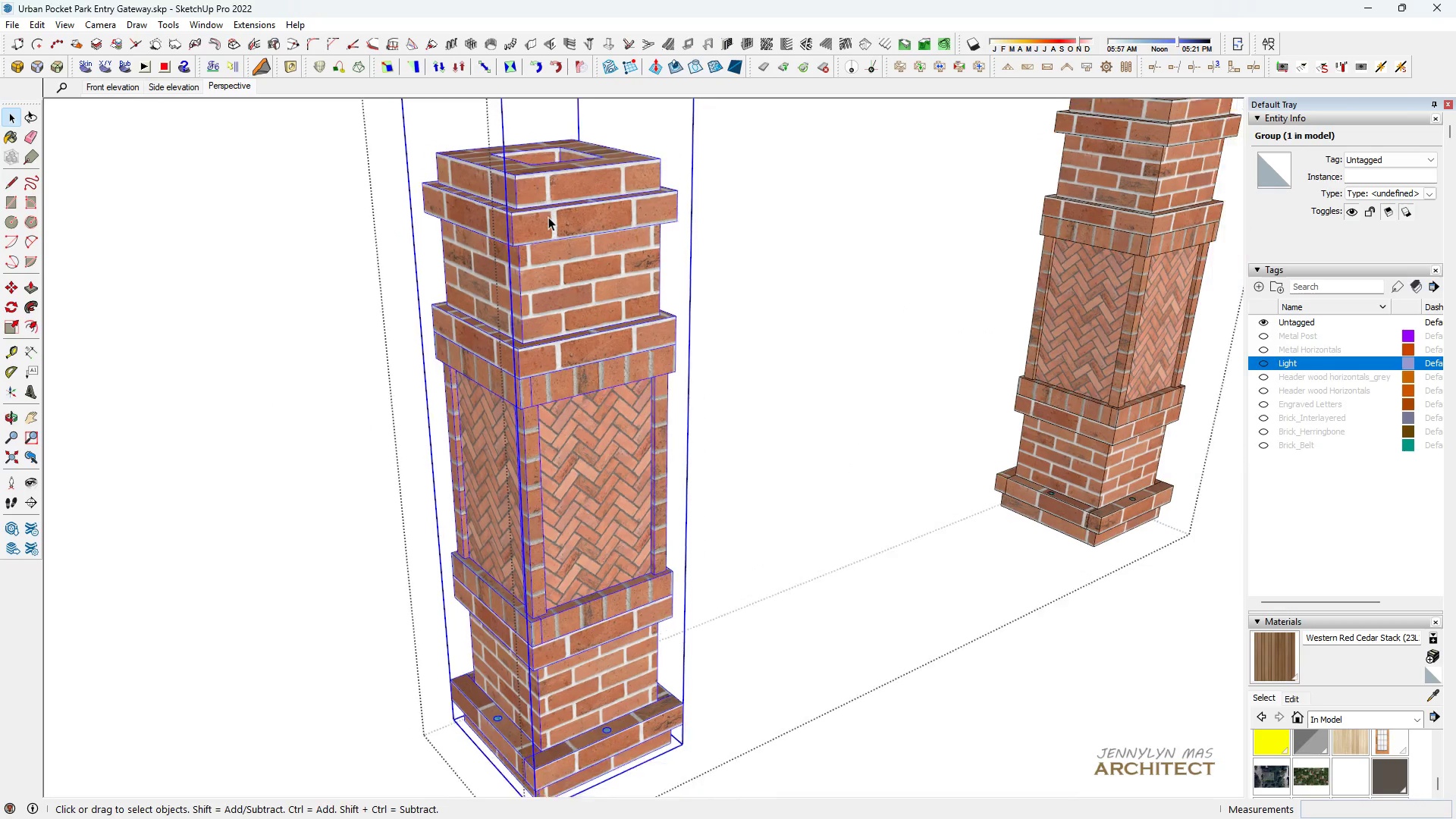 
scroll: coordinate [548, 217], scroll_direction: down, amount: 4.0
 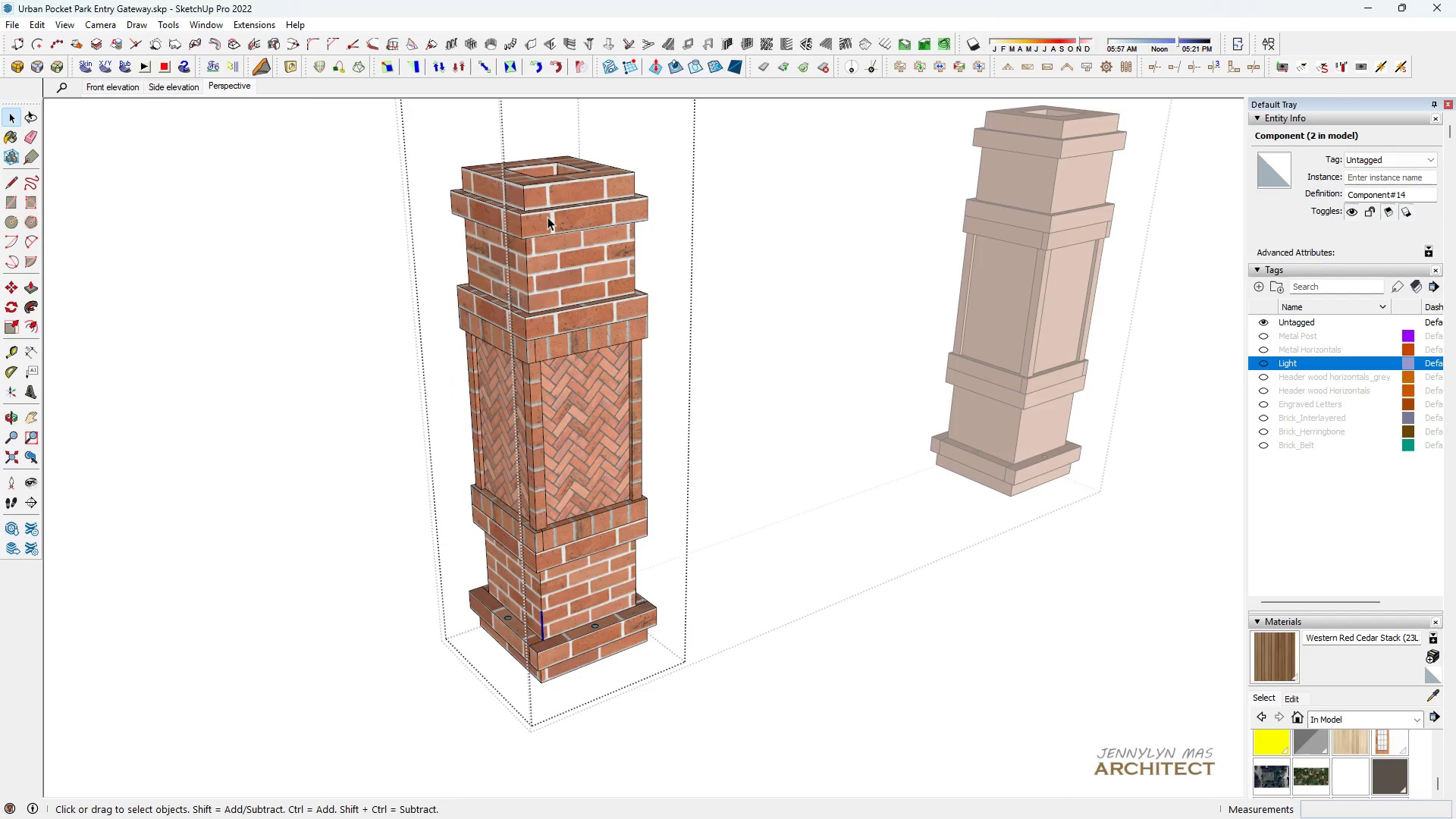 
double_click([548, 217])
 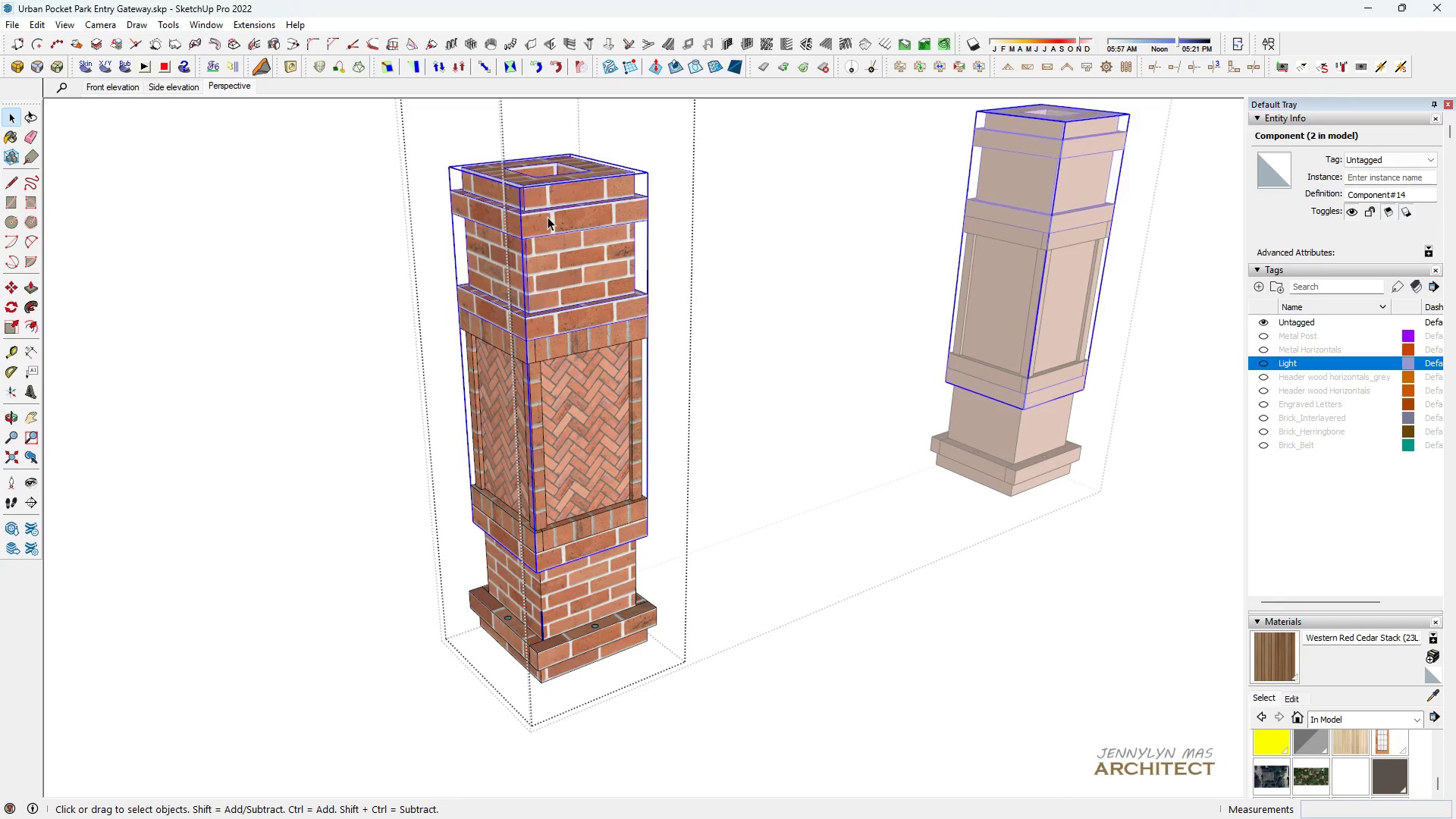 
triple_click([548, 217])
 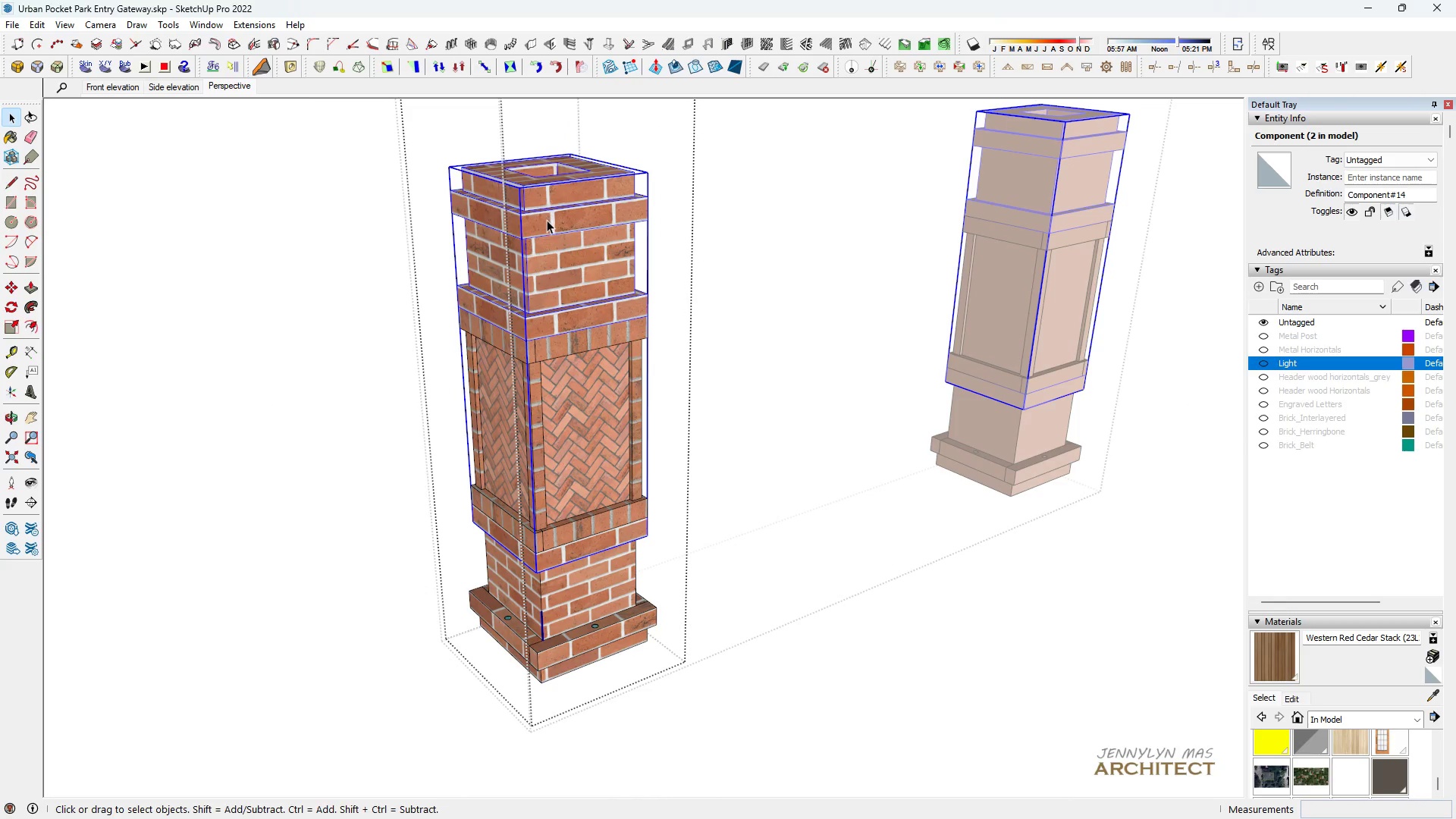 
key(H)
 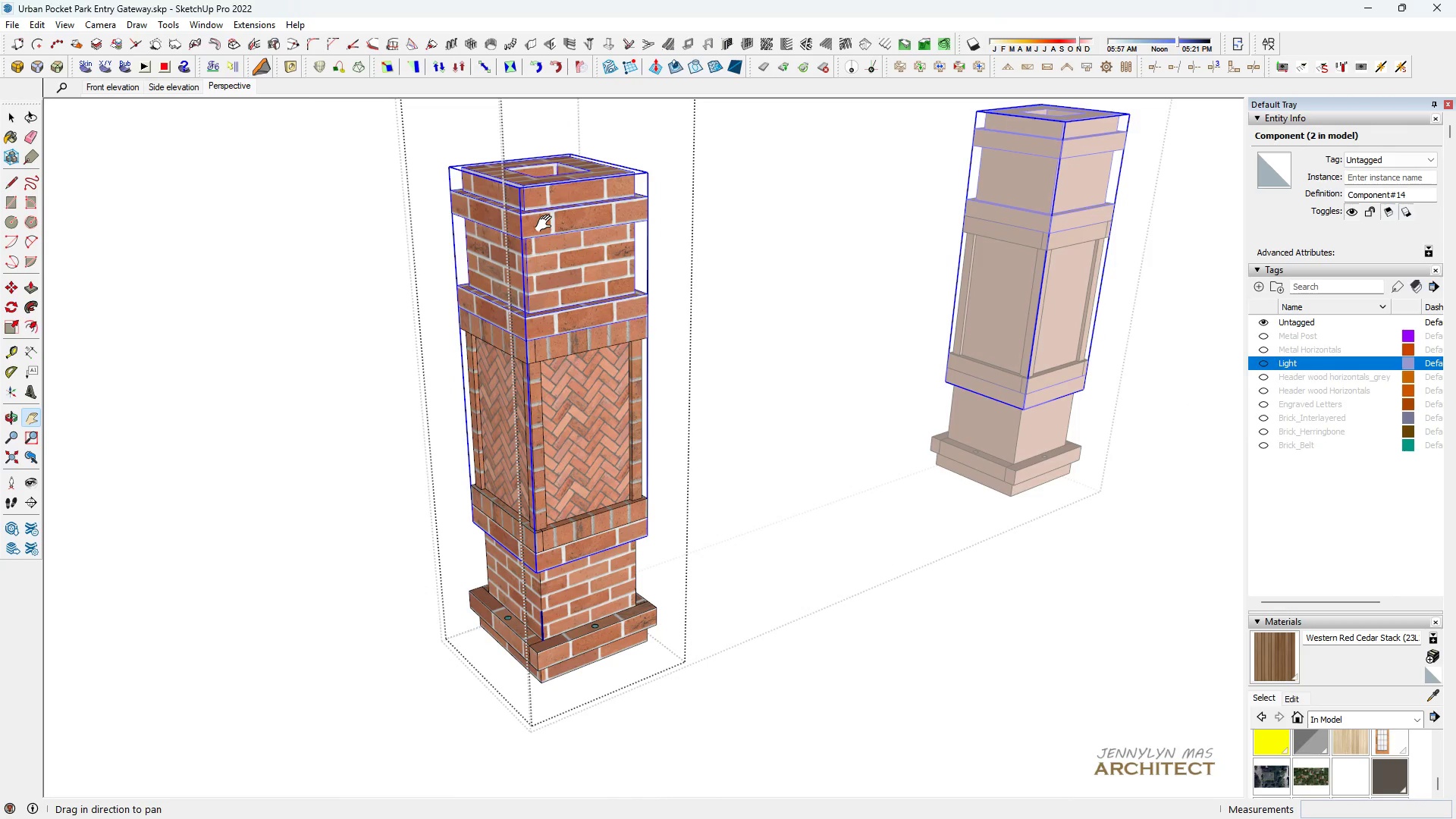 
left_click_drag(start_coordinate=[547, 224], to_coordinate=[571, 262])
 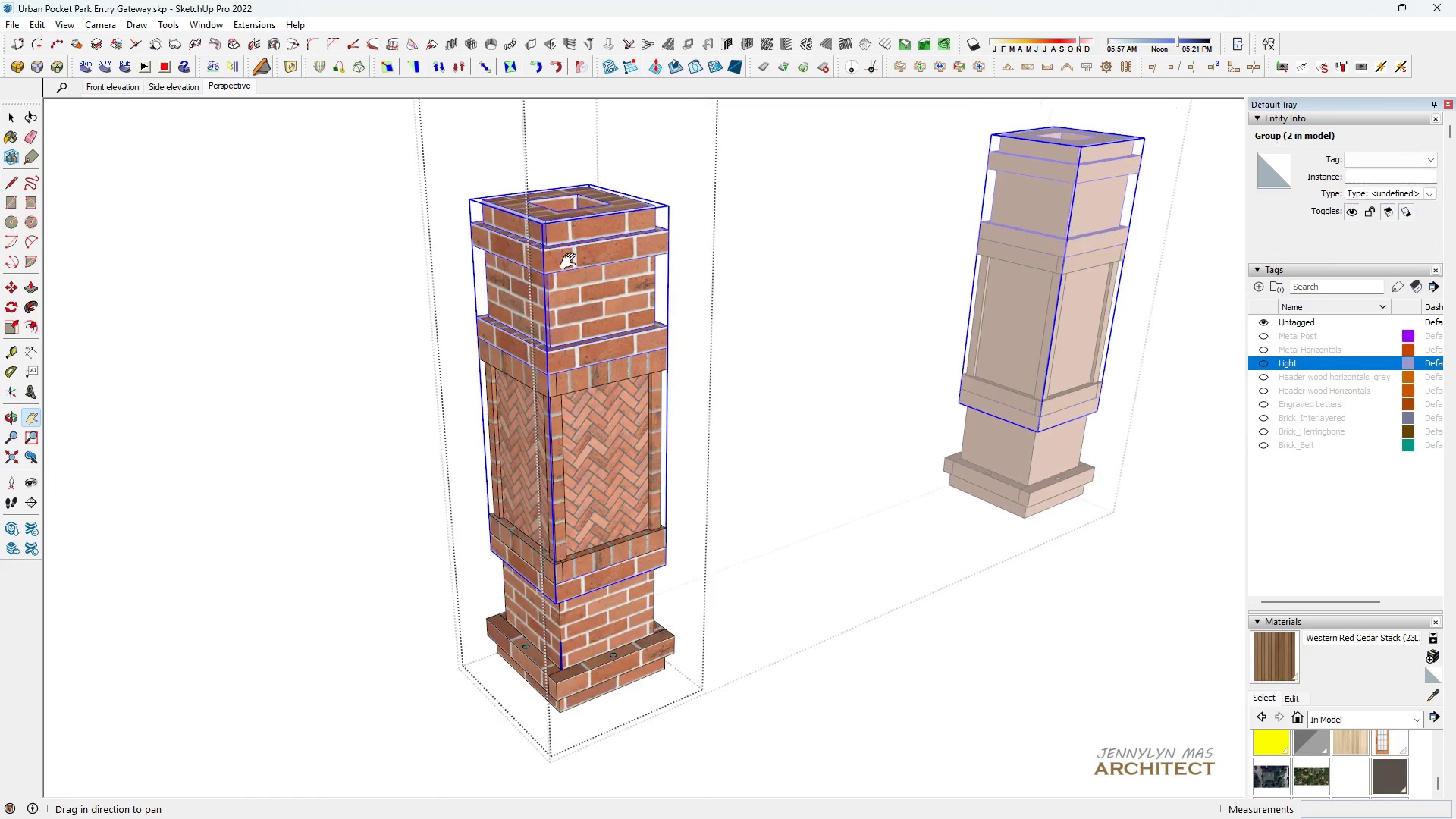 
key(Space)
 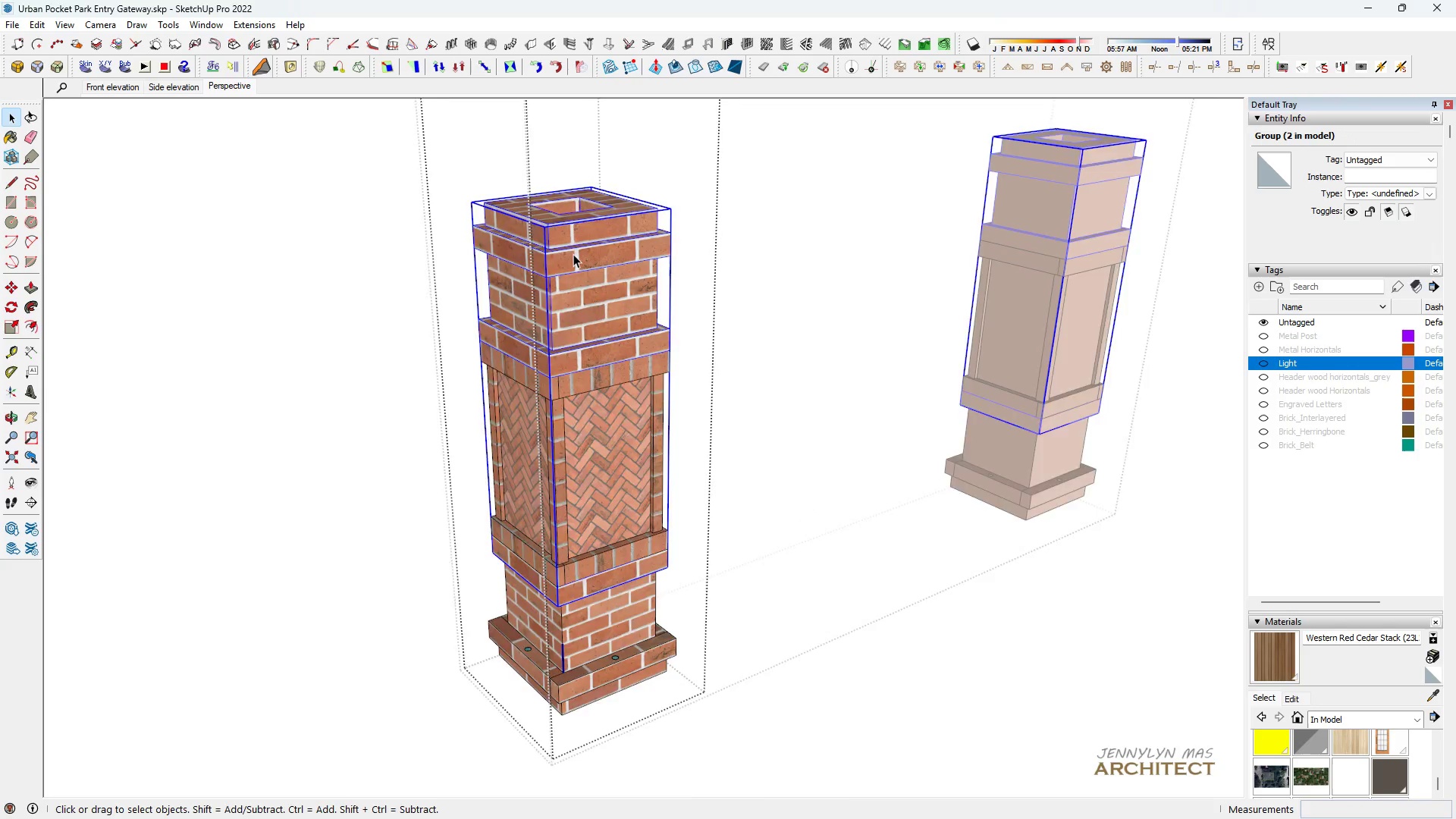 
scroll: coordinate [573, 253], scroll_direction: up, amount: 4.0
 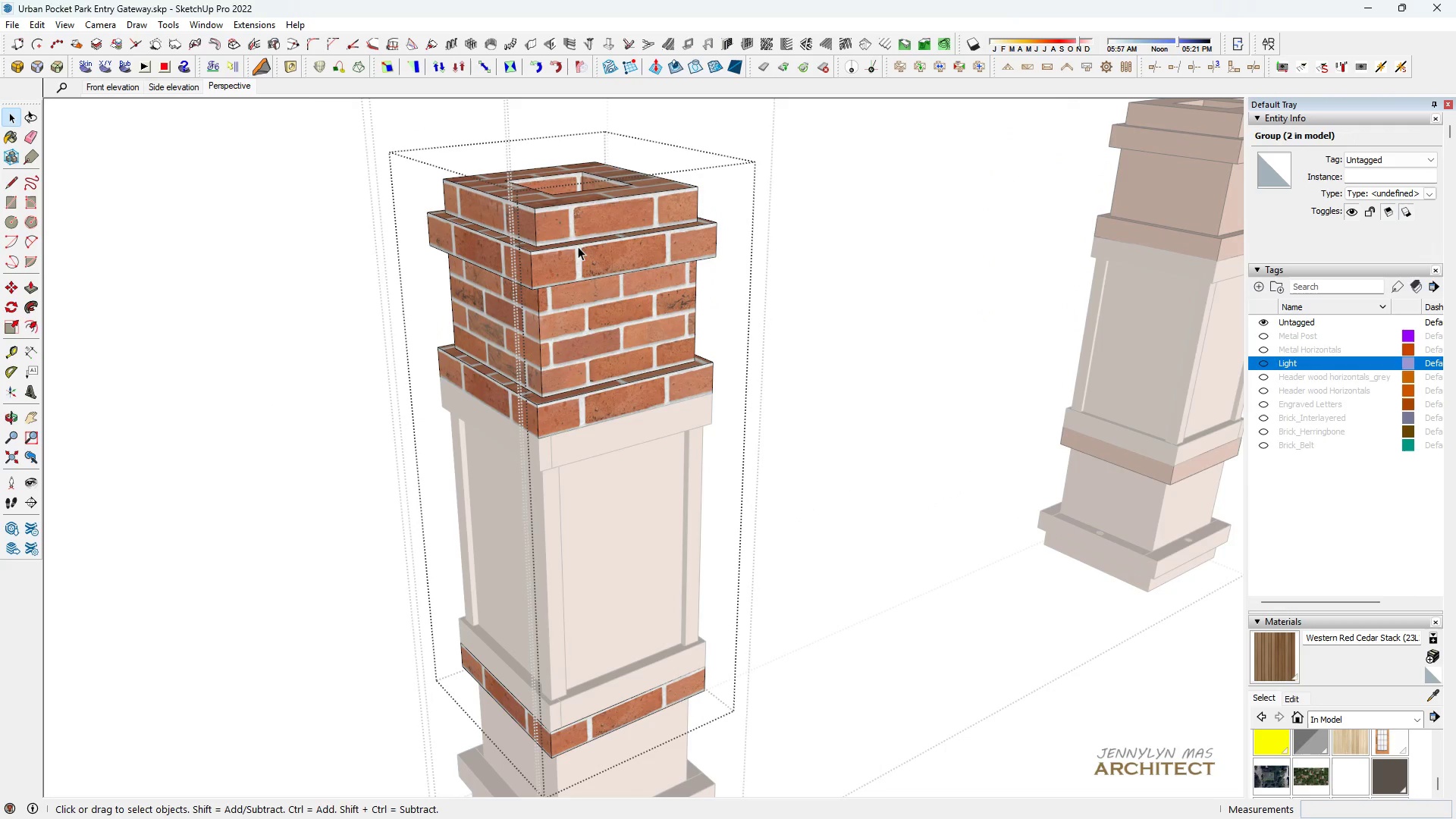 
double_click([578, 246])
 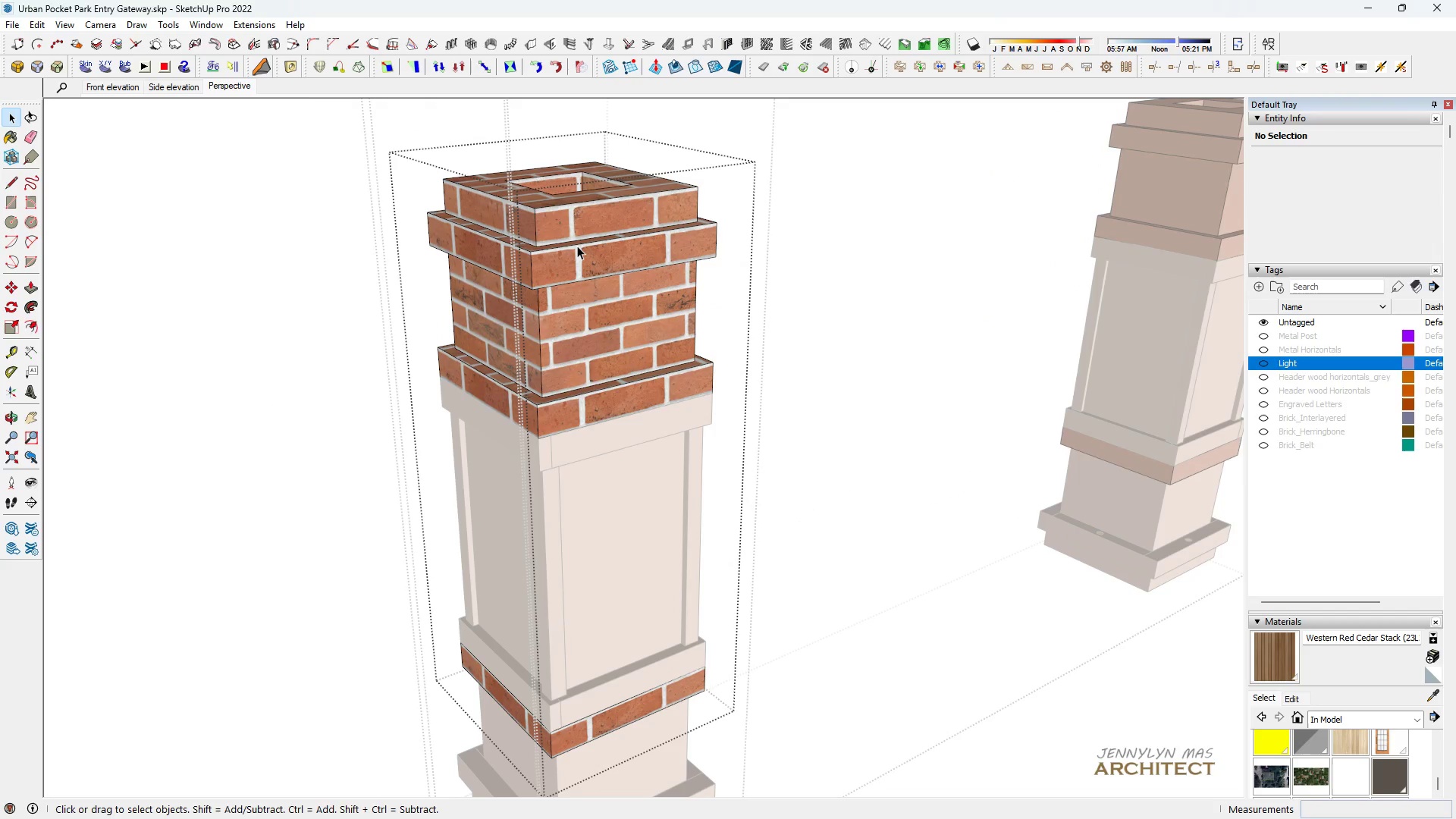 
left_click([577, 246])
 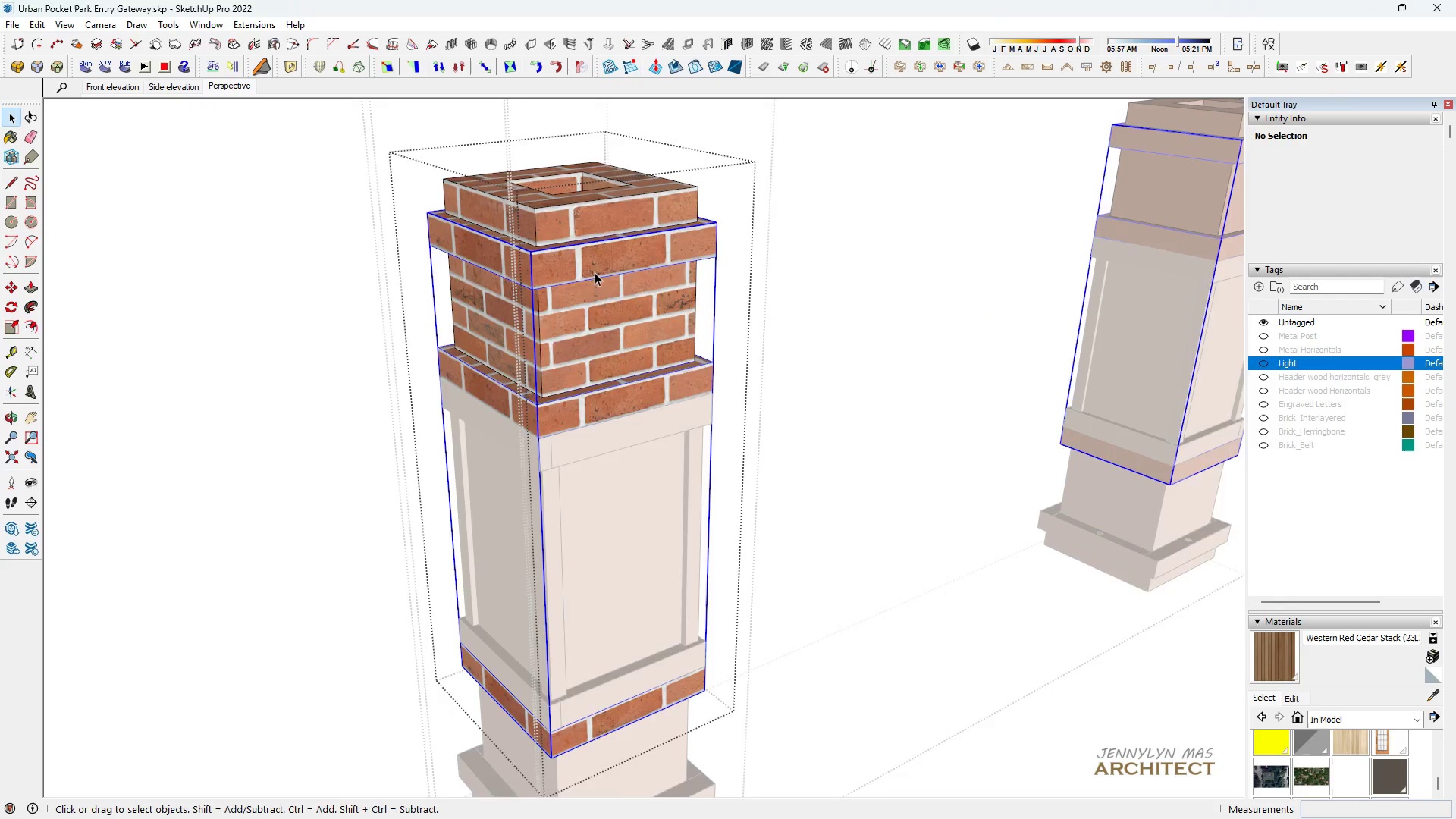 
scroll: coordinate [601, 278], scroll_direction: down, amount: 4.0
 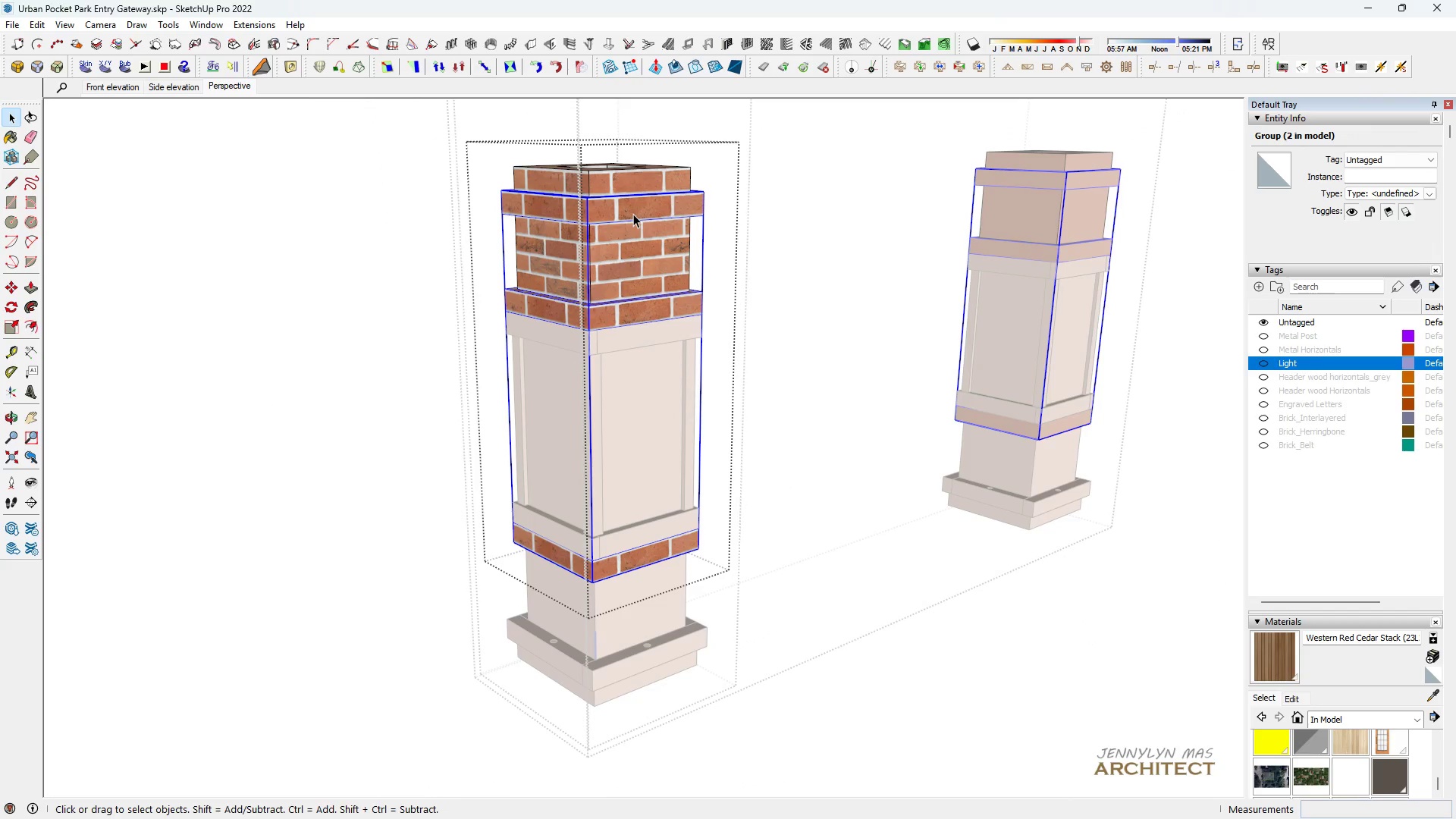 
double_click([633, 214])
 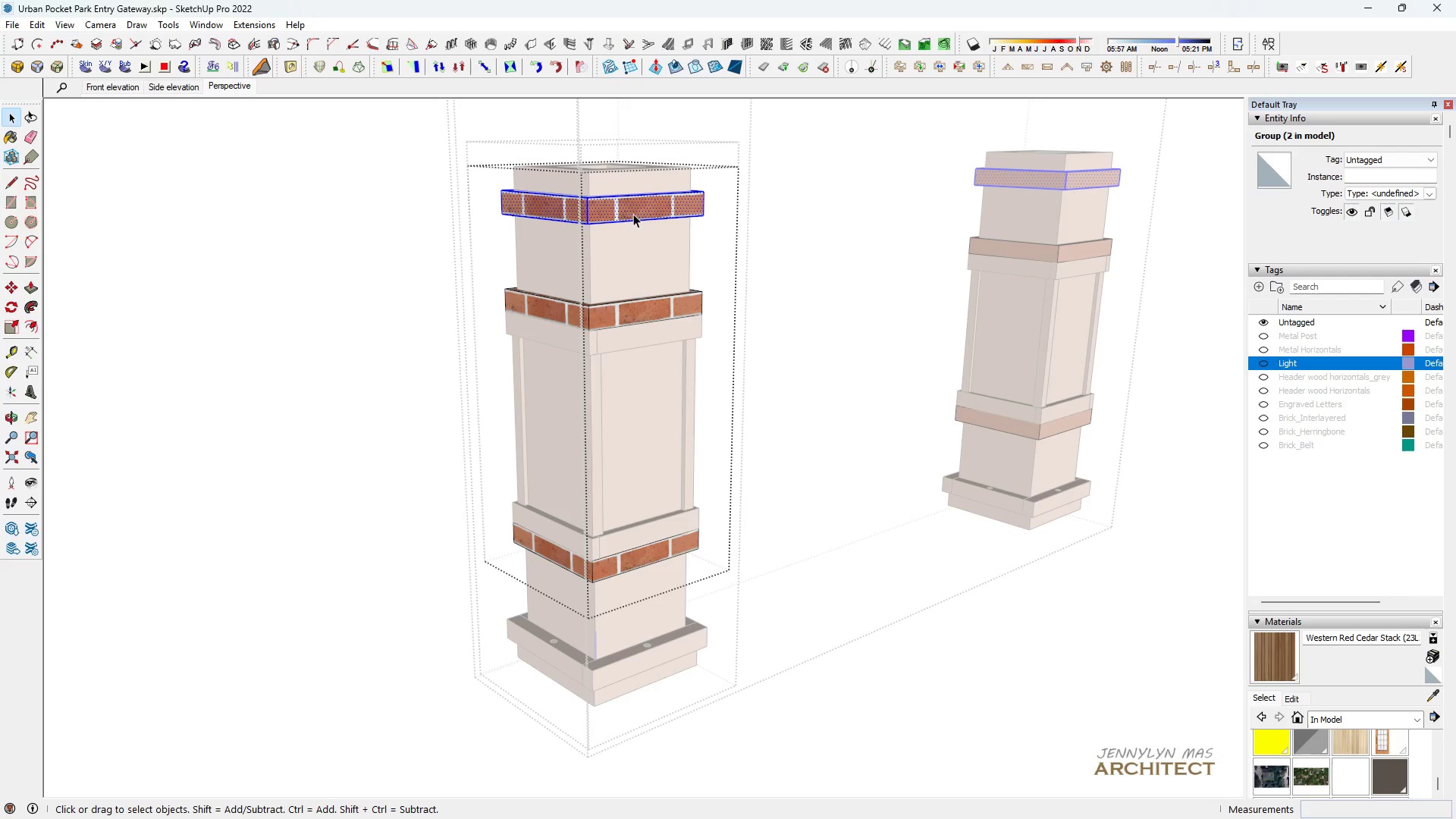 
triple_click([633, 214])
 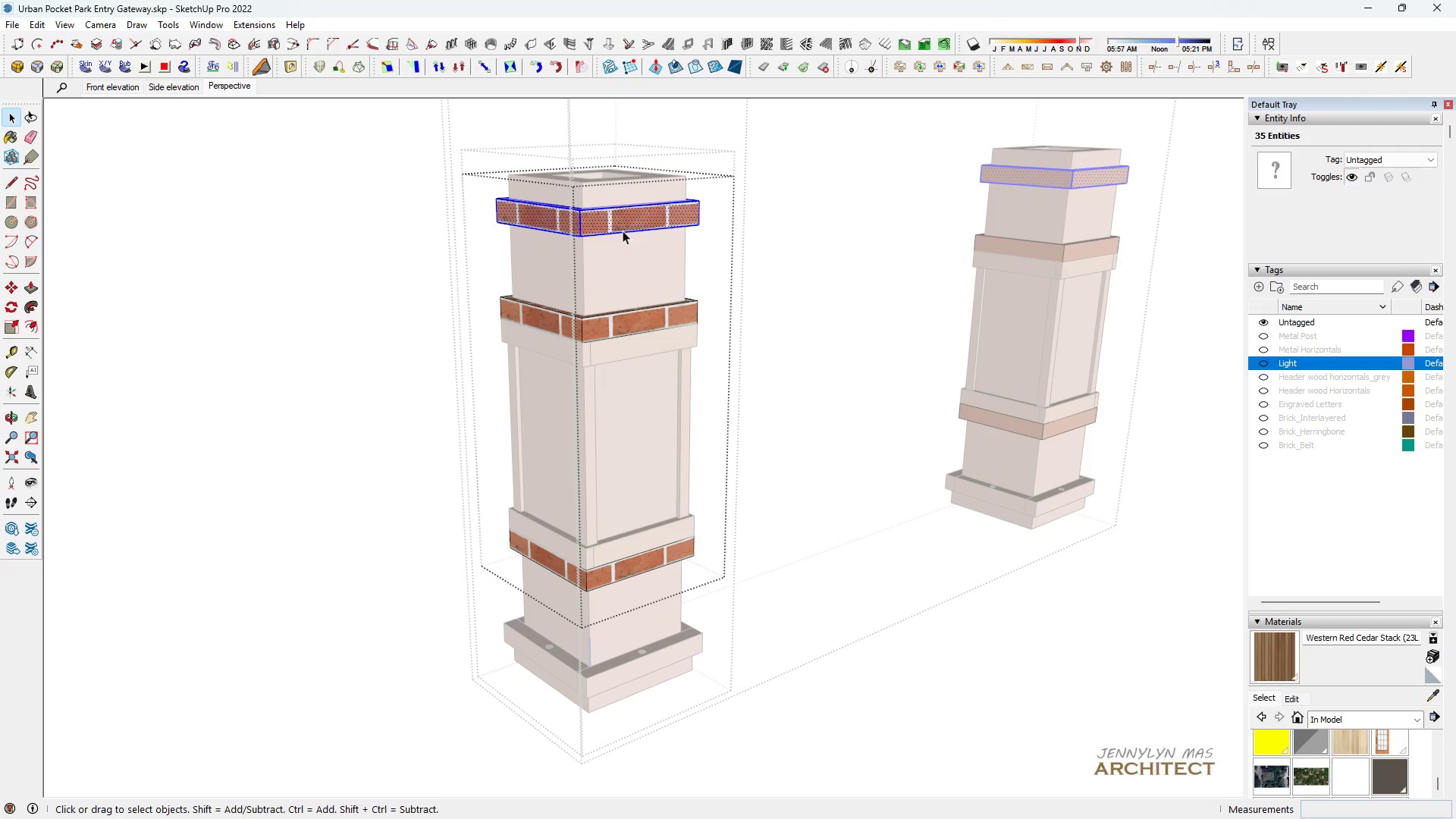 
key(Escape)
 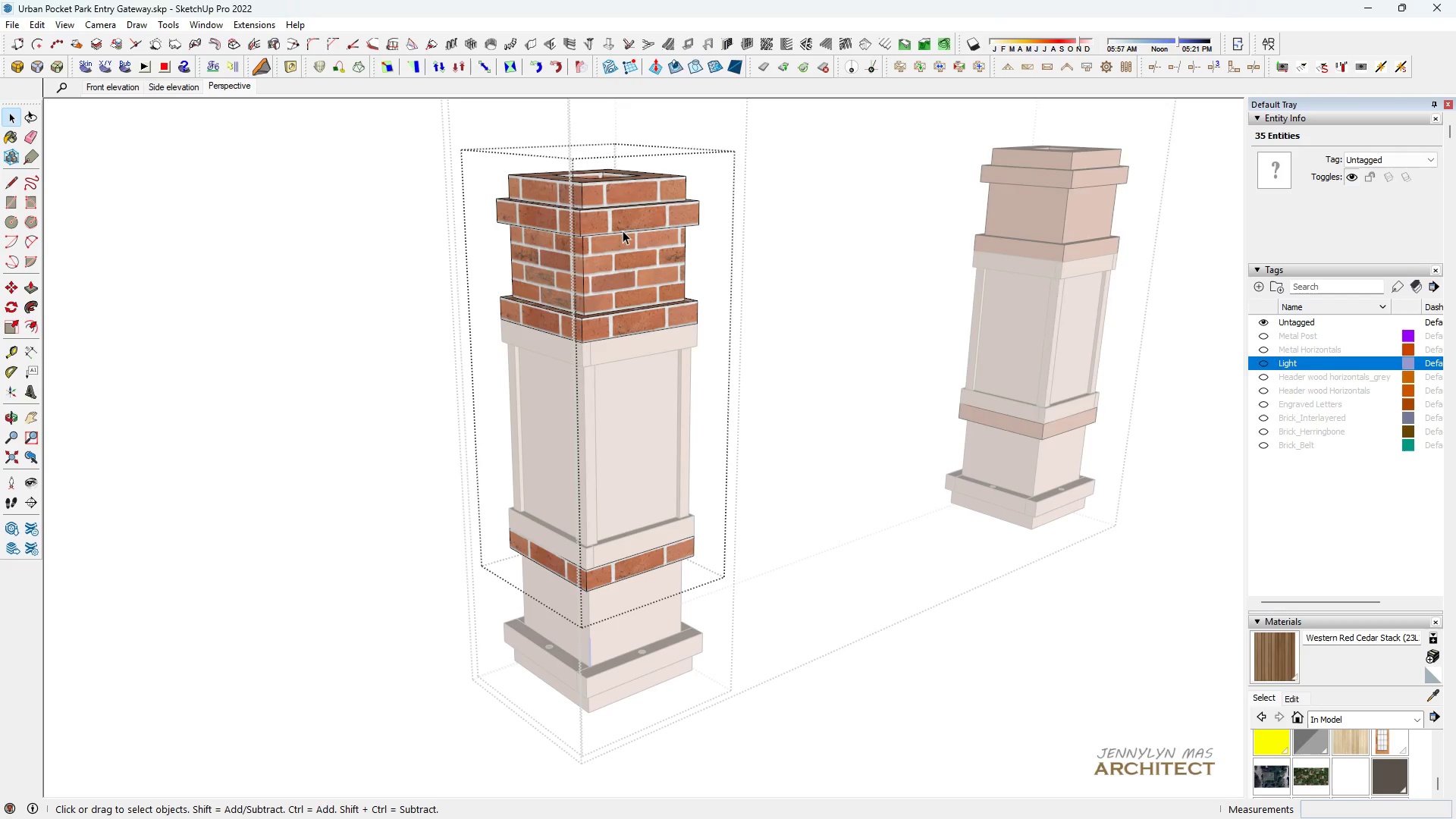 
left_click([623, 231])
 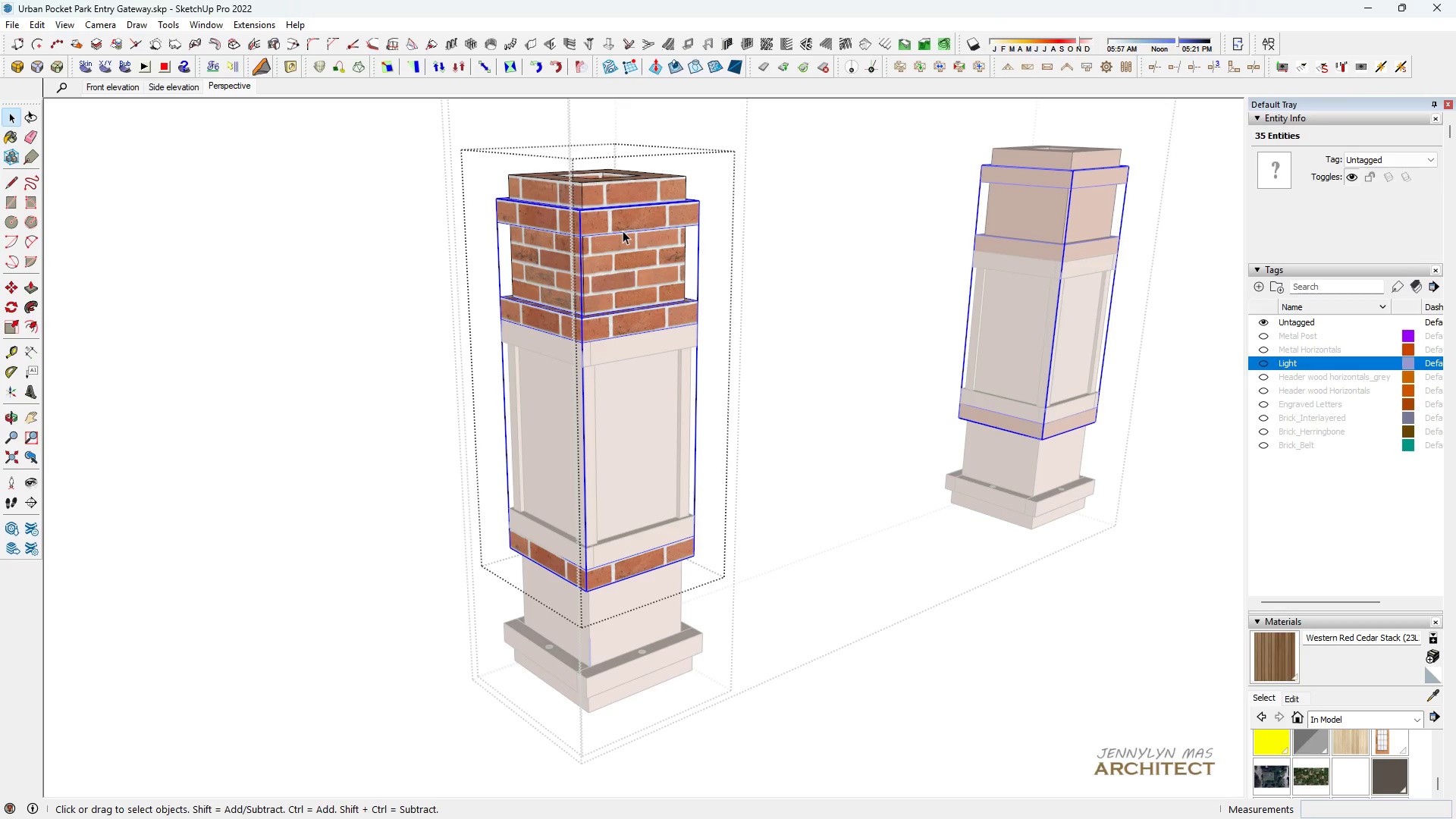 
key(Space)
 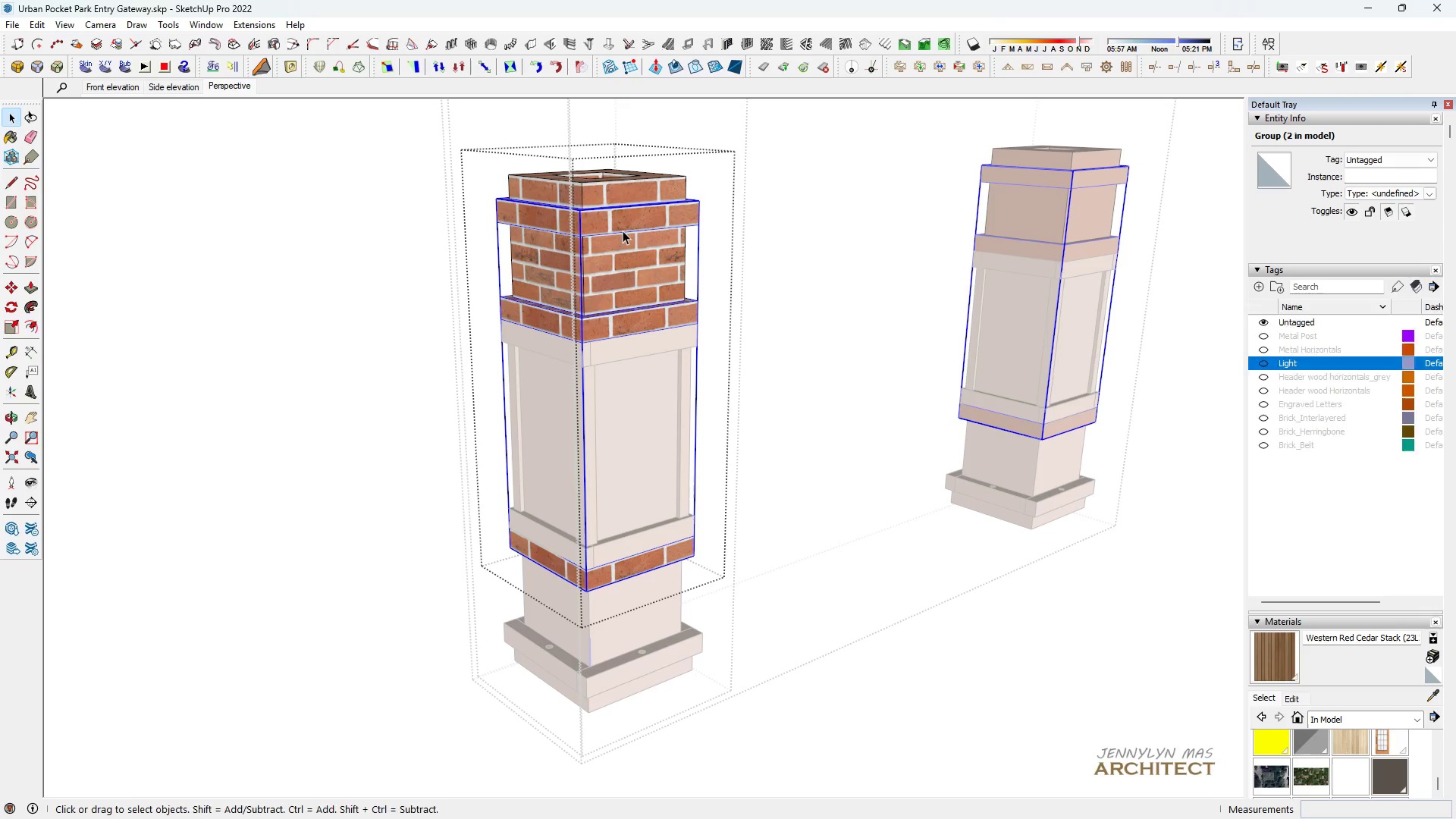 
key(M)
 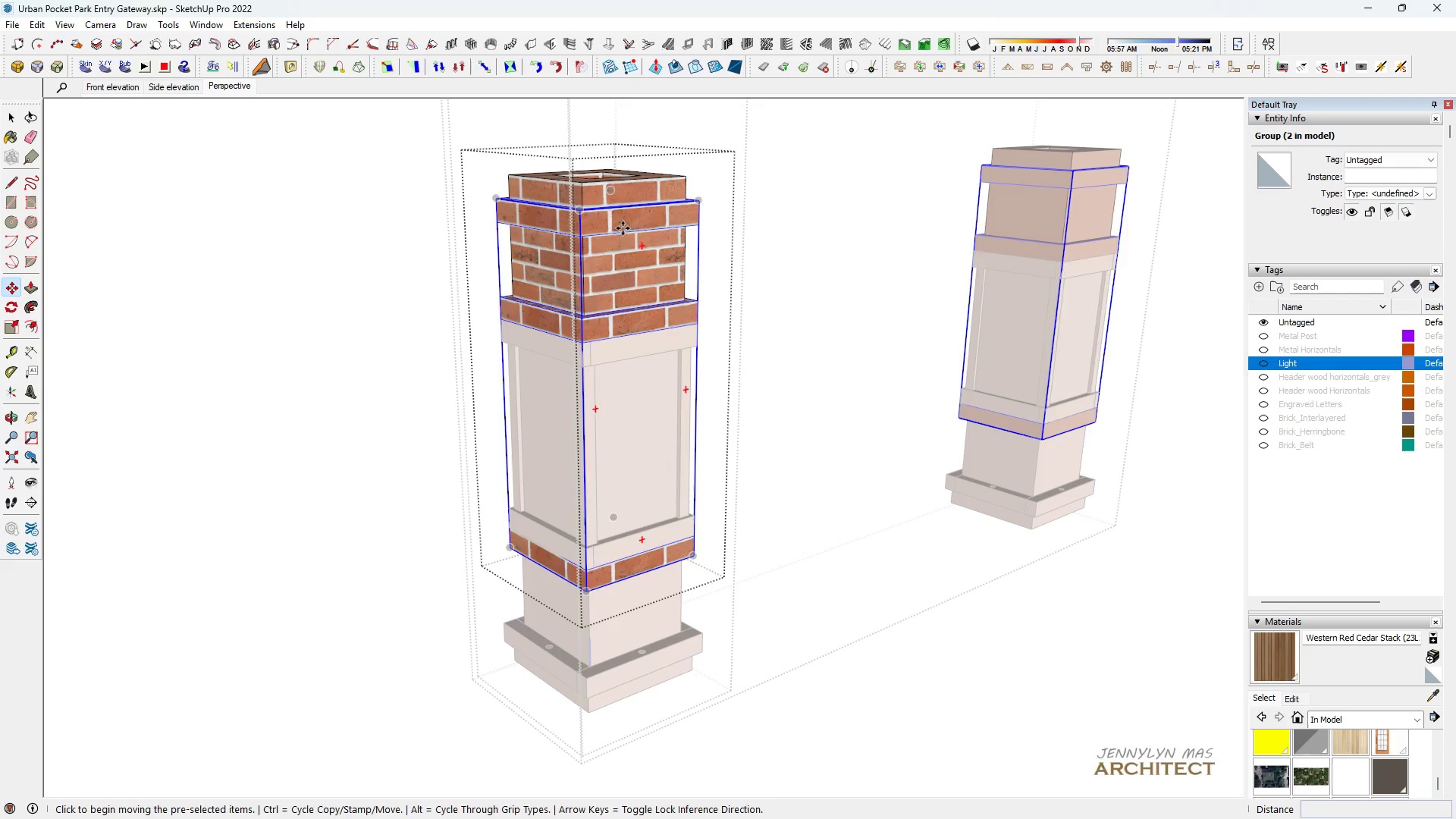 
left_click([623, 228])
 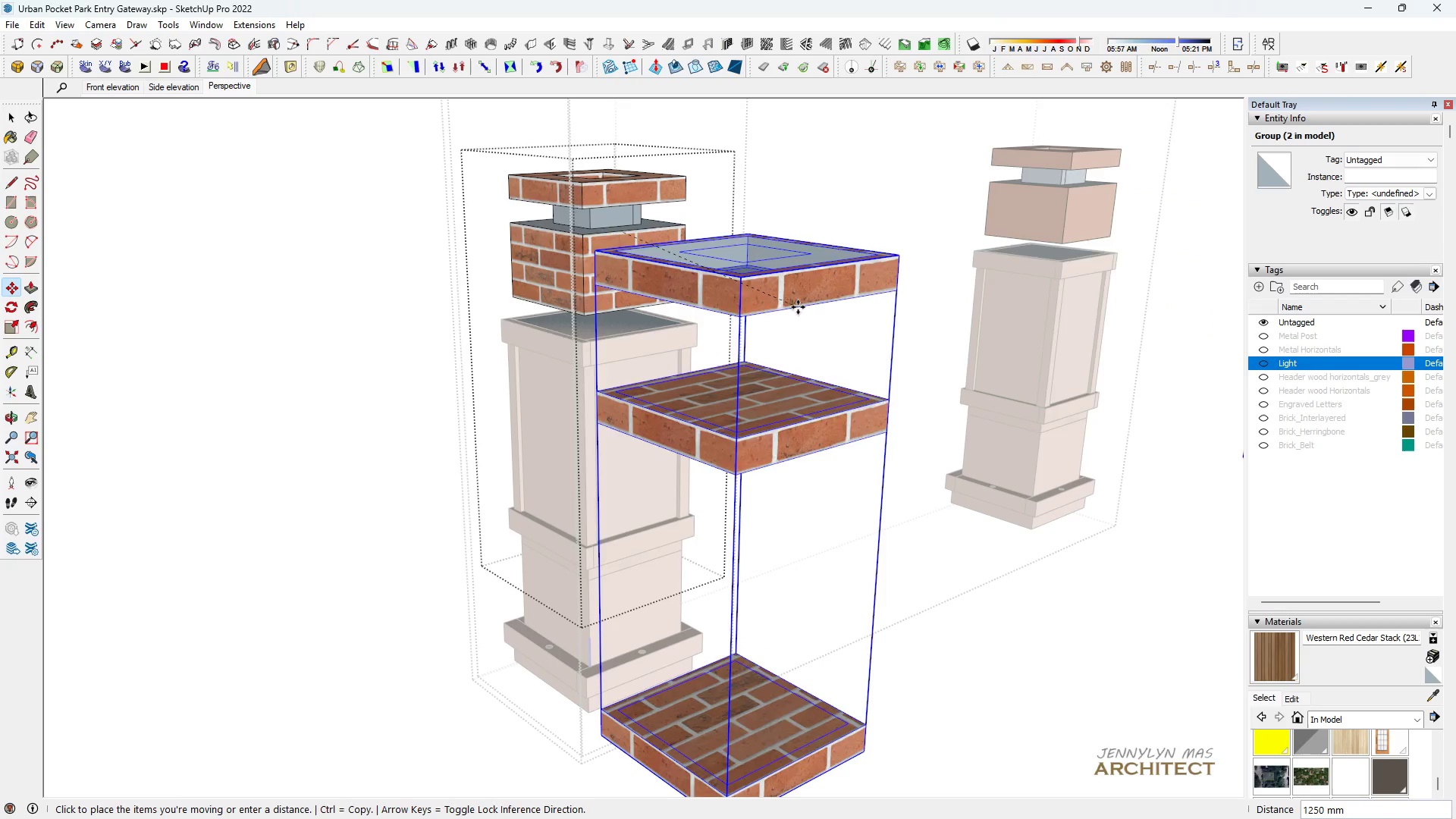 
key(Space)
 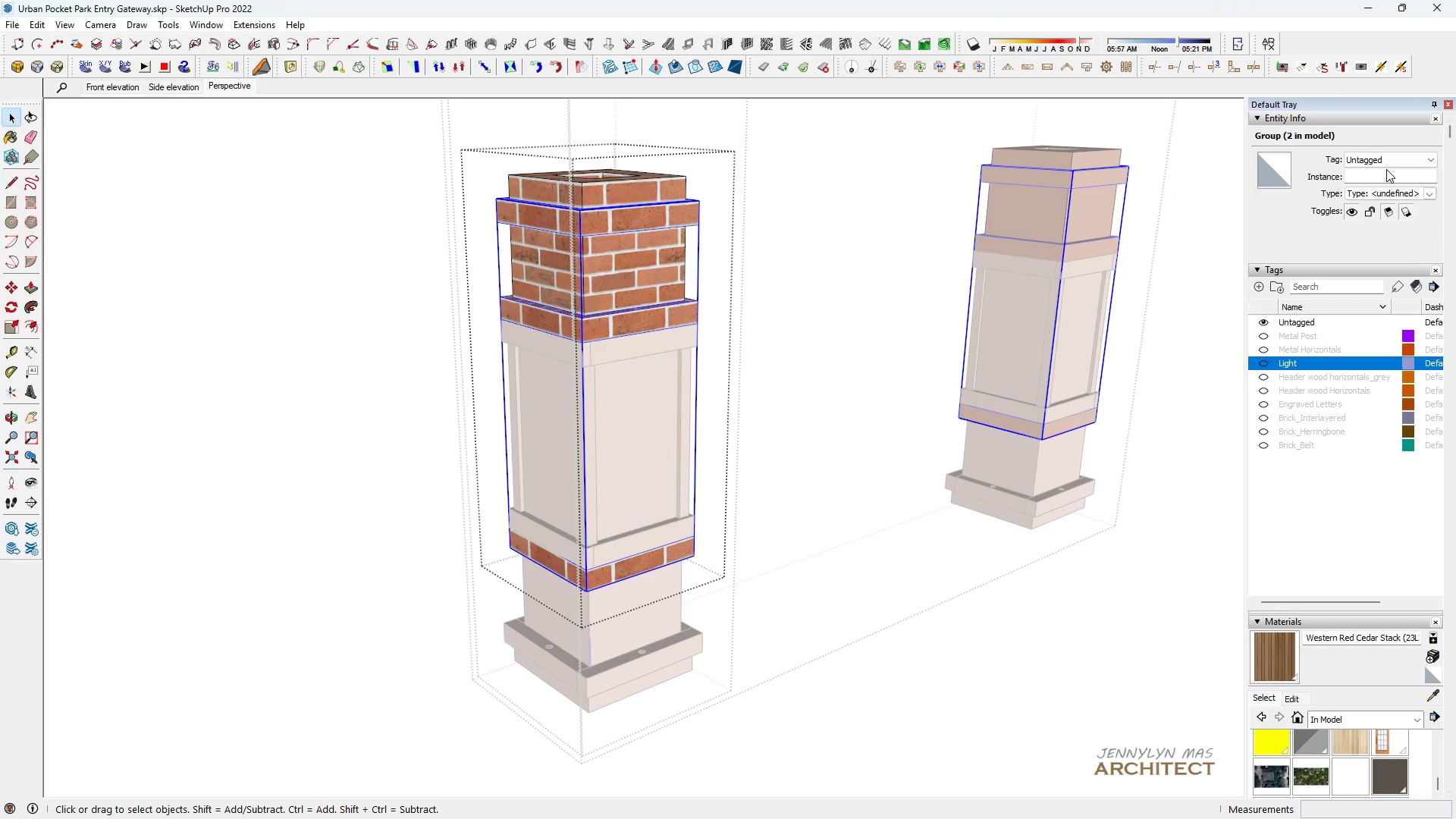 
left_click([1387, 167])
 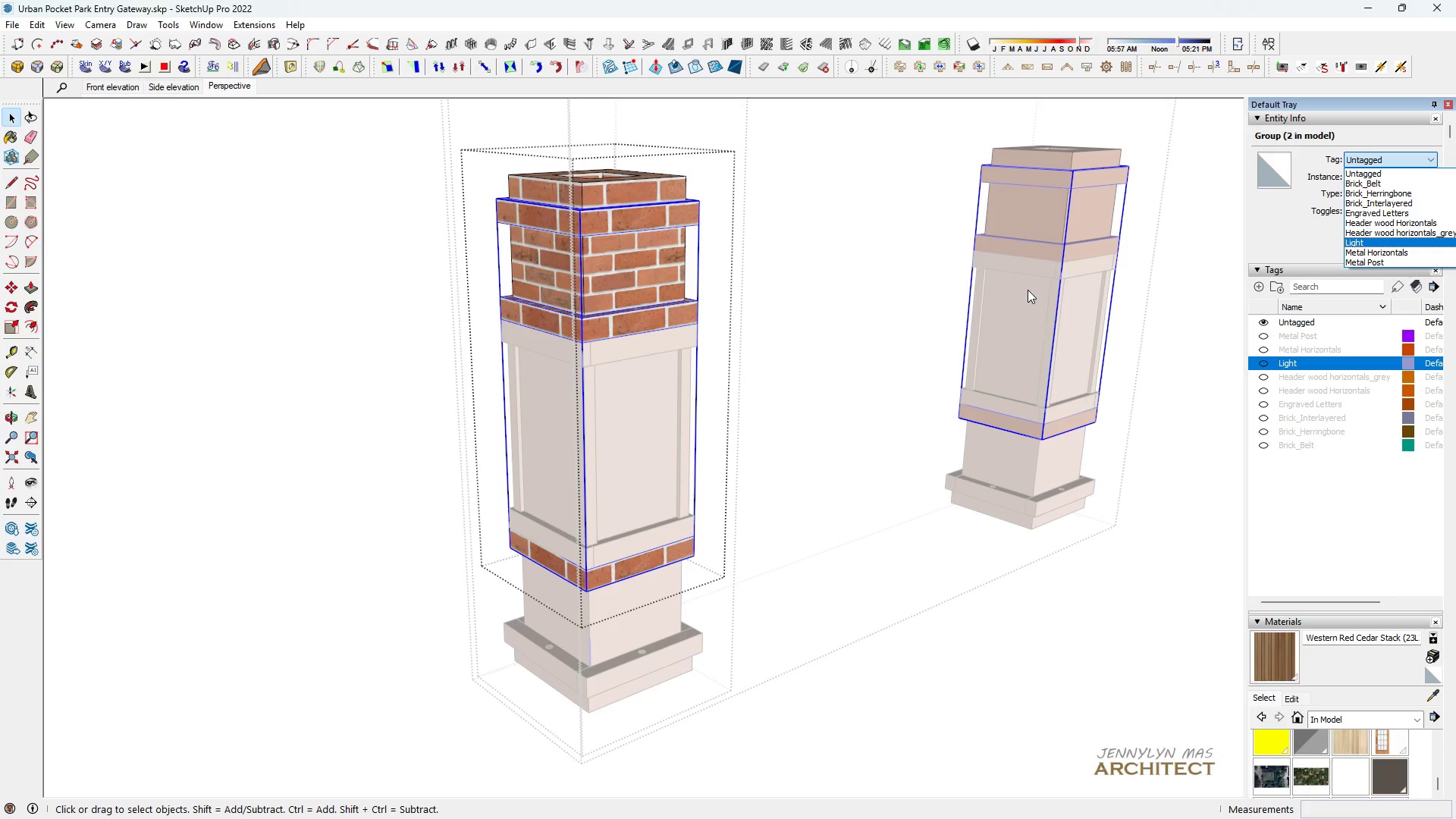 
wait(34.27)
 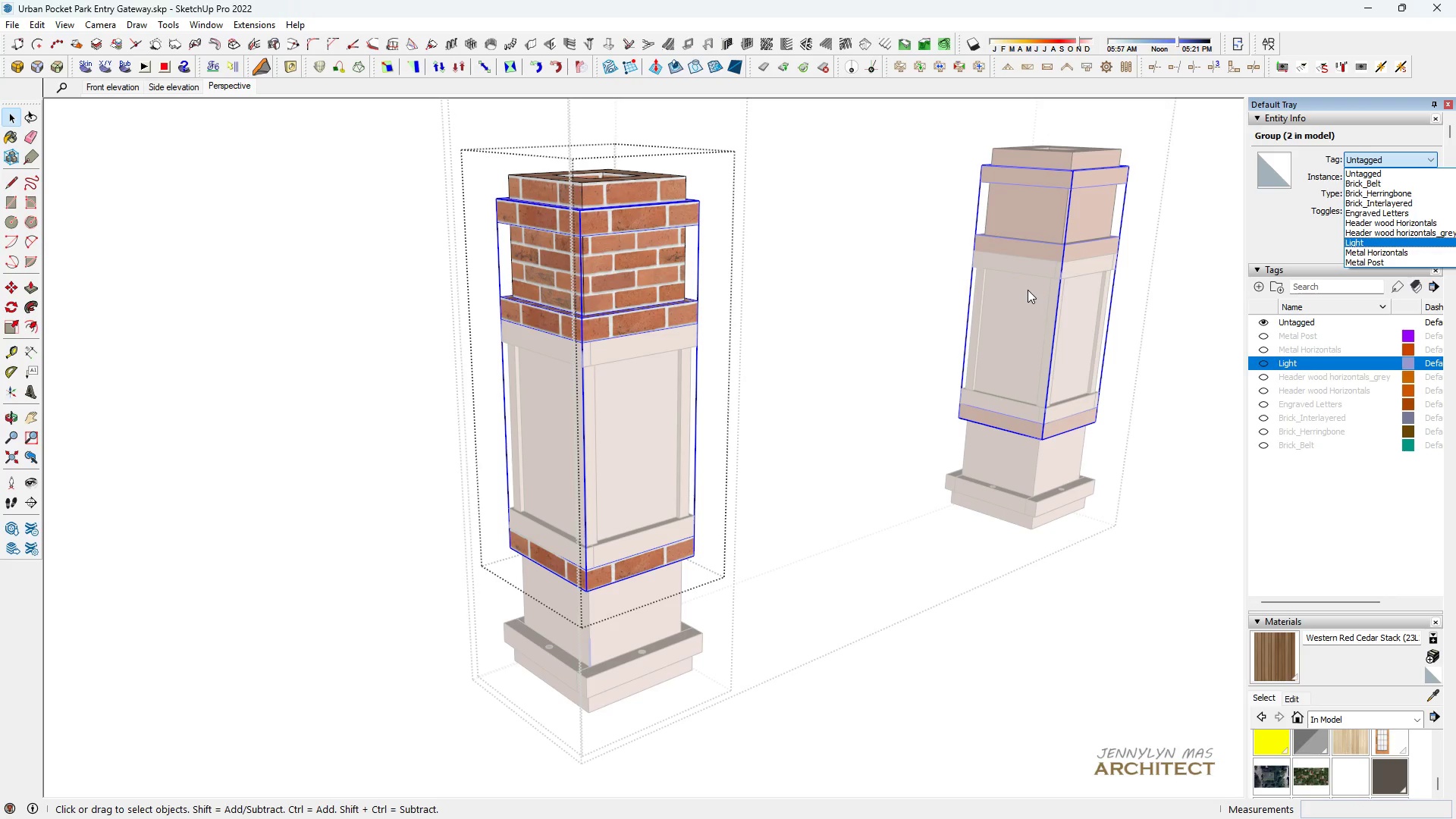 
left_click([1407, 180])
 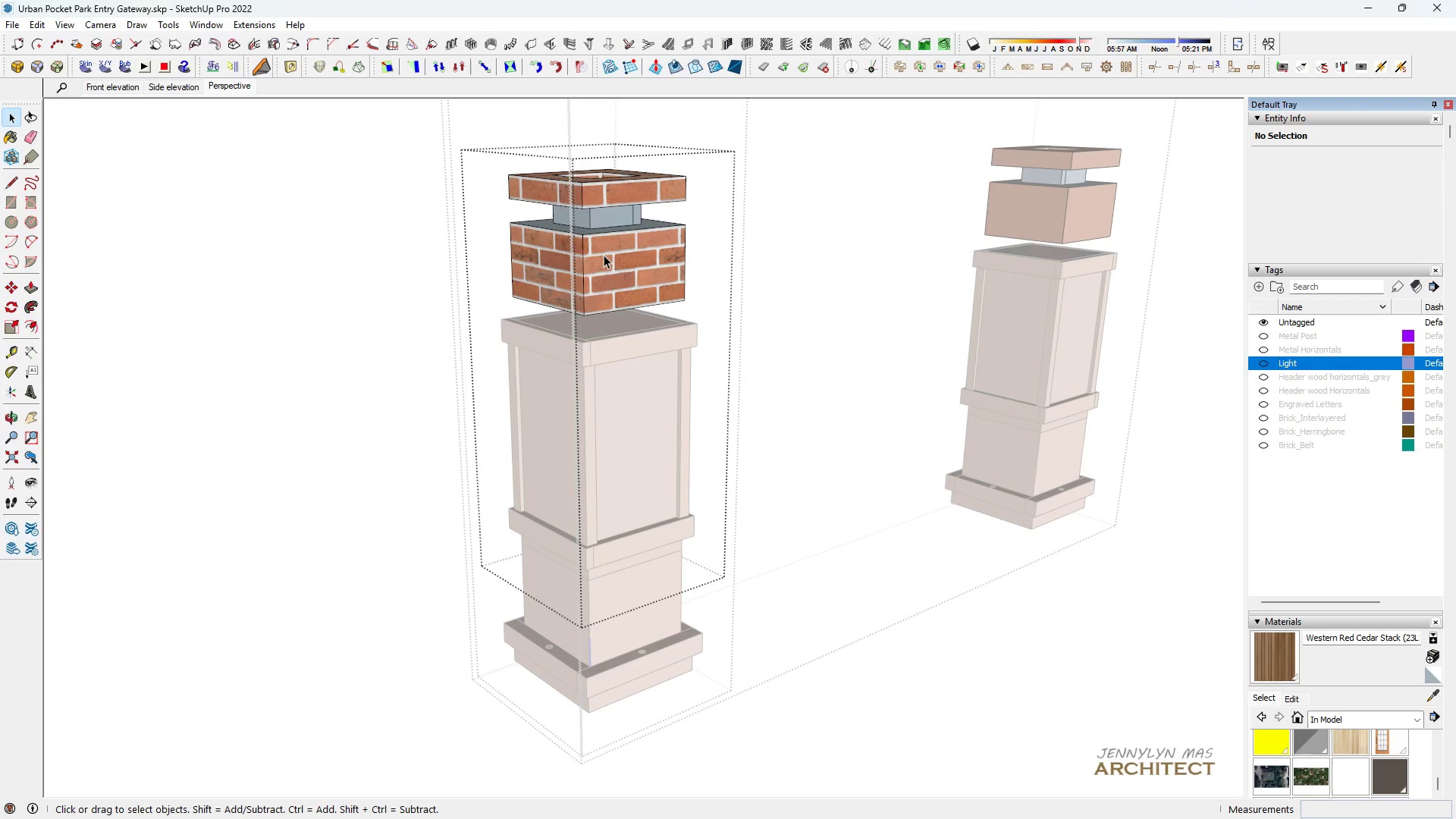 
left_click([617, 302])
 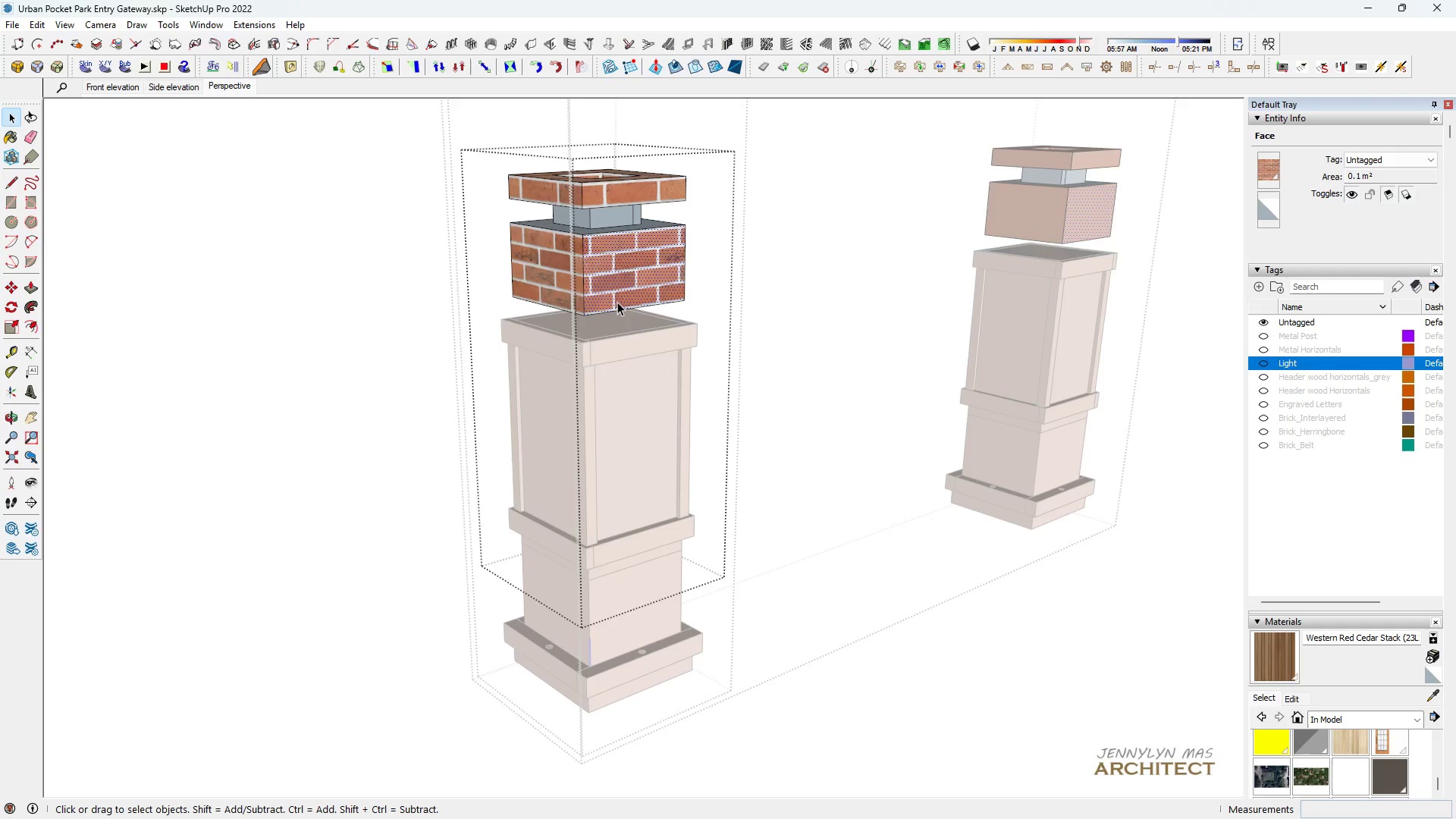 
scroll: coordinate [617, 302], scroll_direction: down, amount: 5.0
 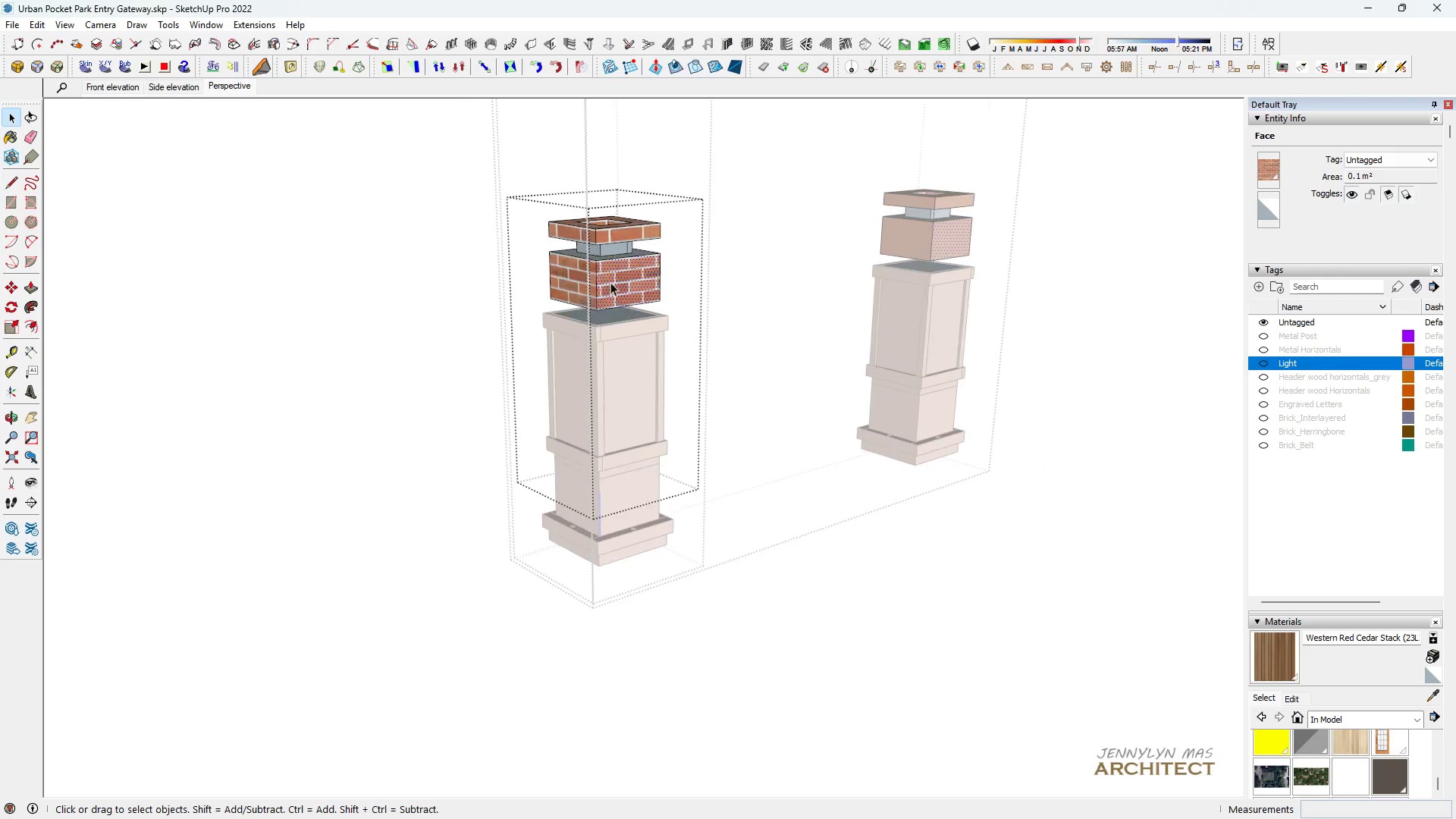 
type( hhh )
 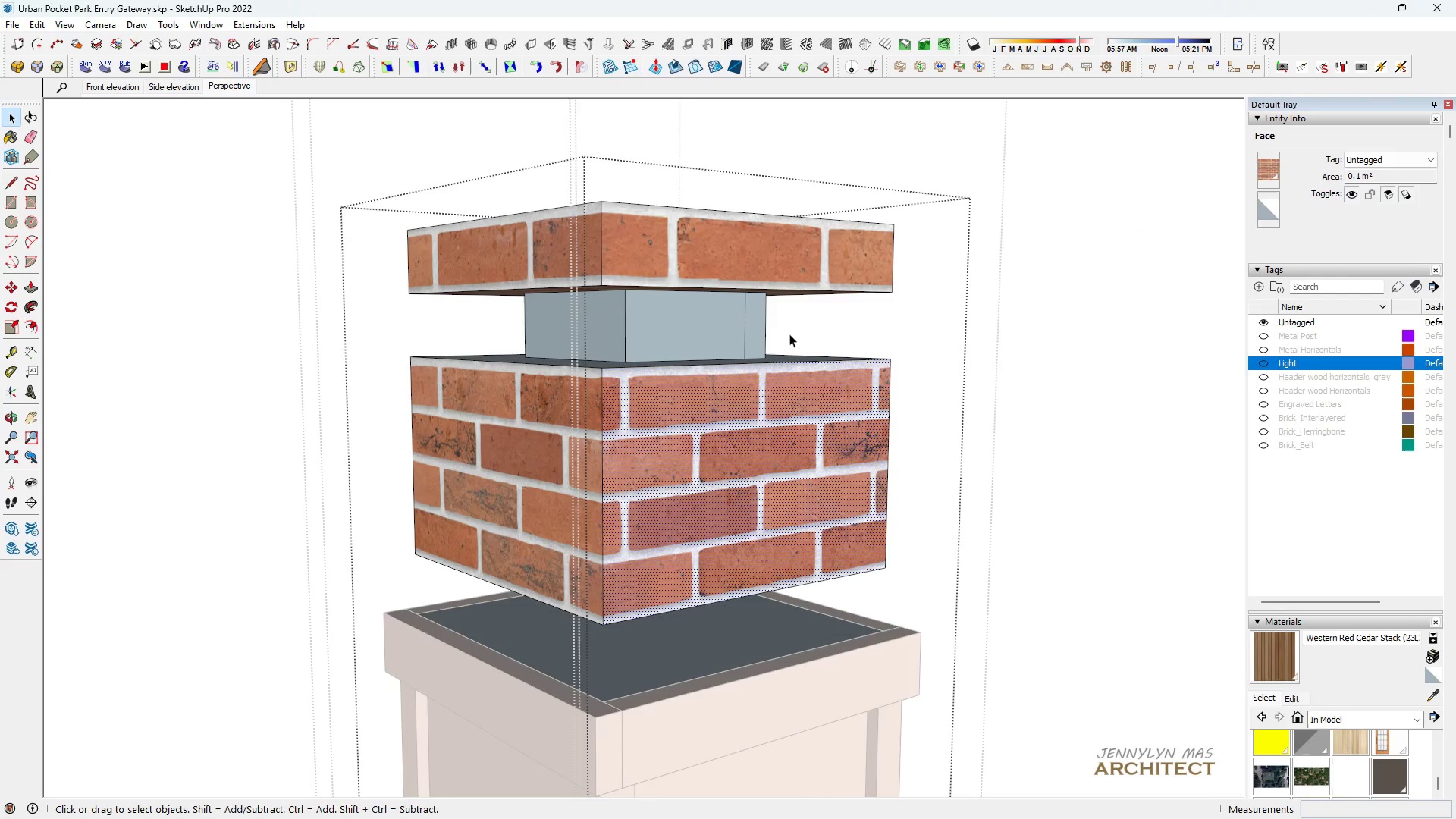 
left_click_drag(start_coordinate=[615, 253], to_coordinate=[627, 337])
 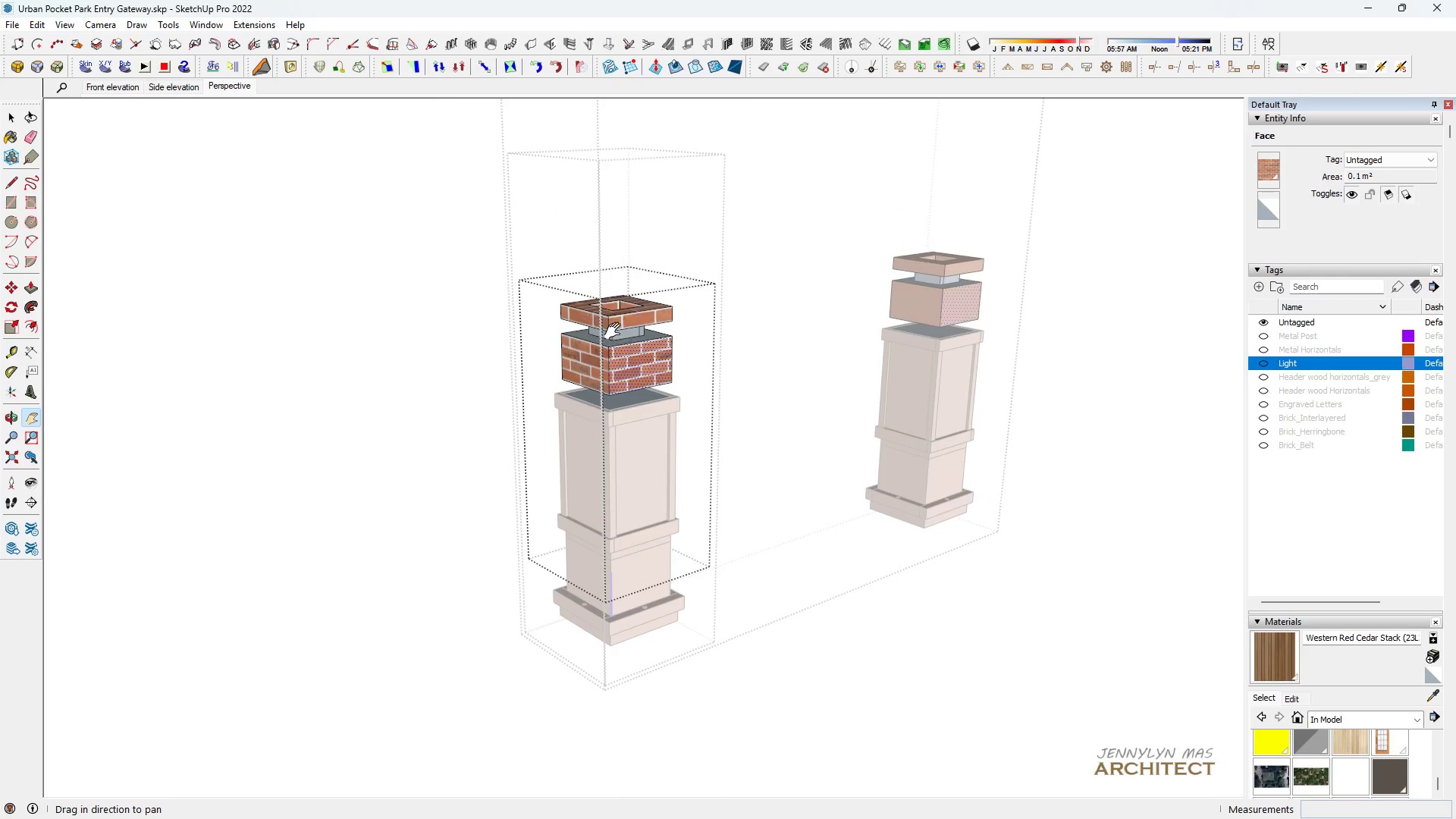 
scroll: coordinate [609, 345], scroll_direction: up, amount: 15.0
 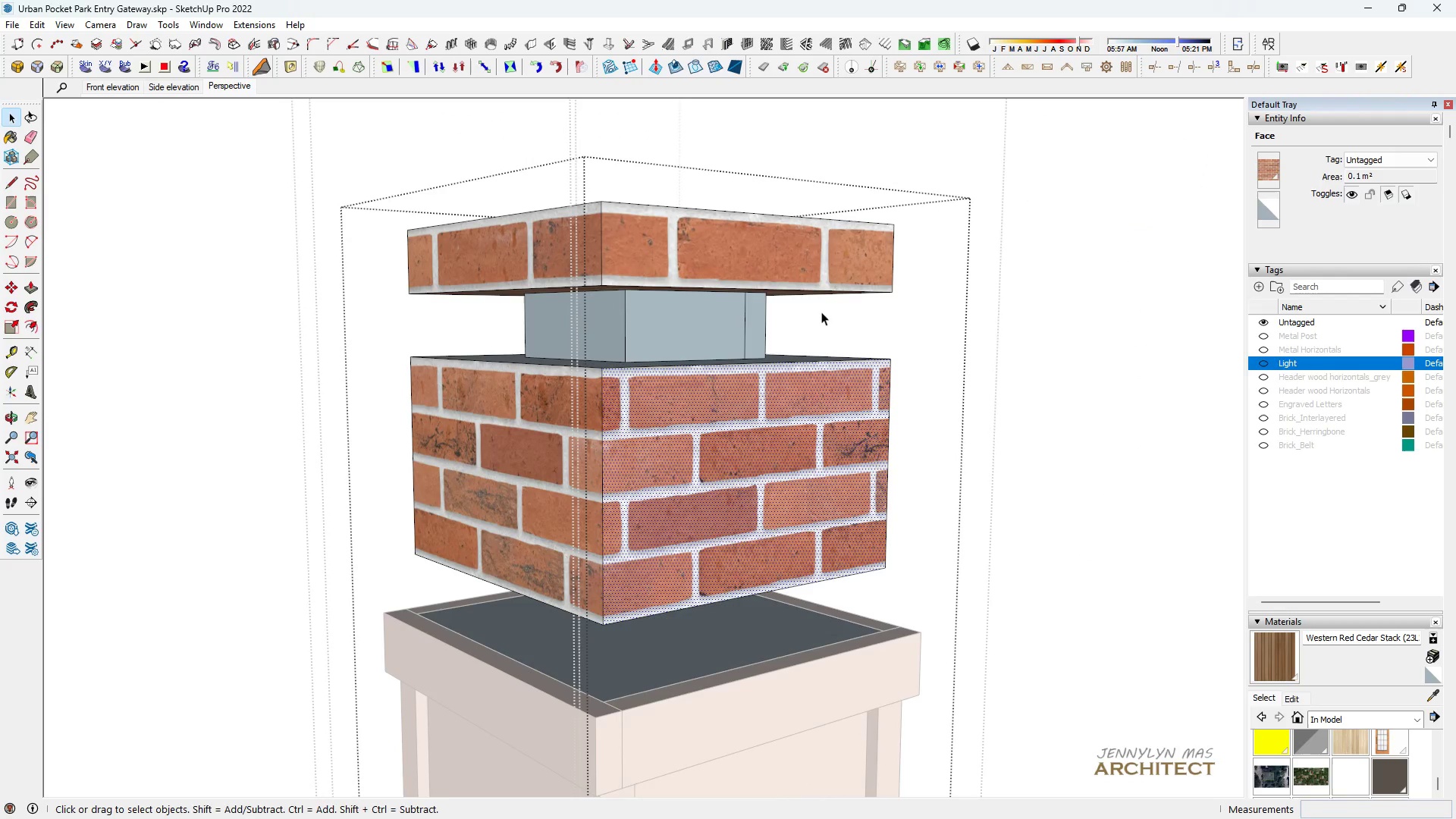 
left_click_drag(start_coordinate=[786, 334], to_coordinate=[496, 323])
 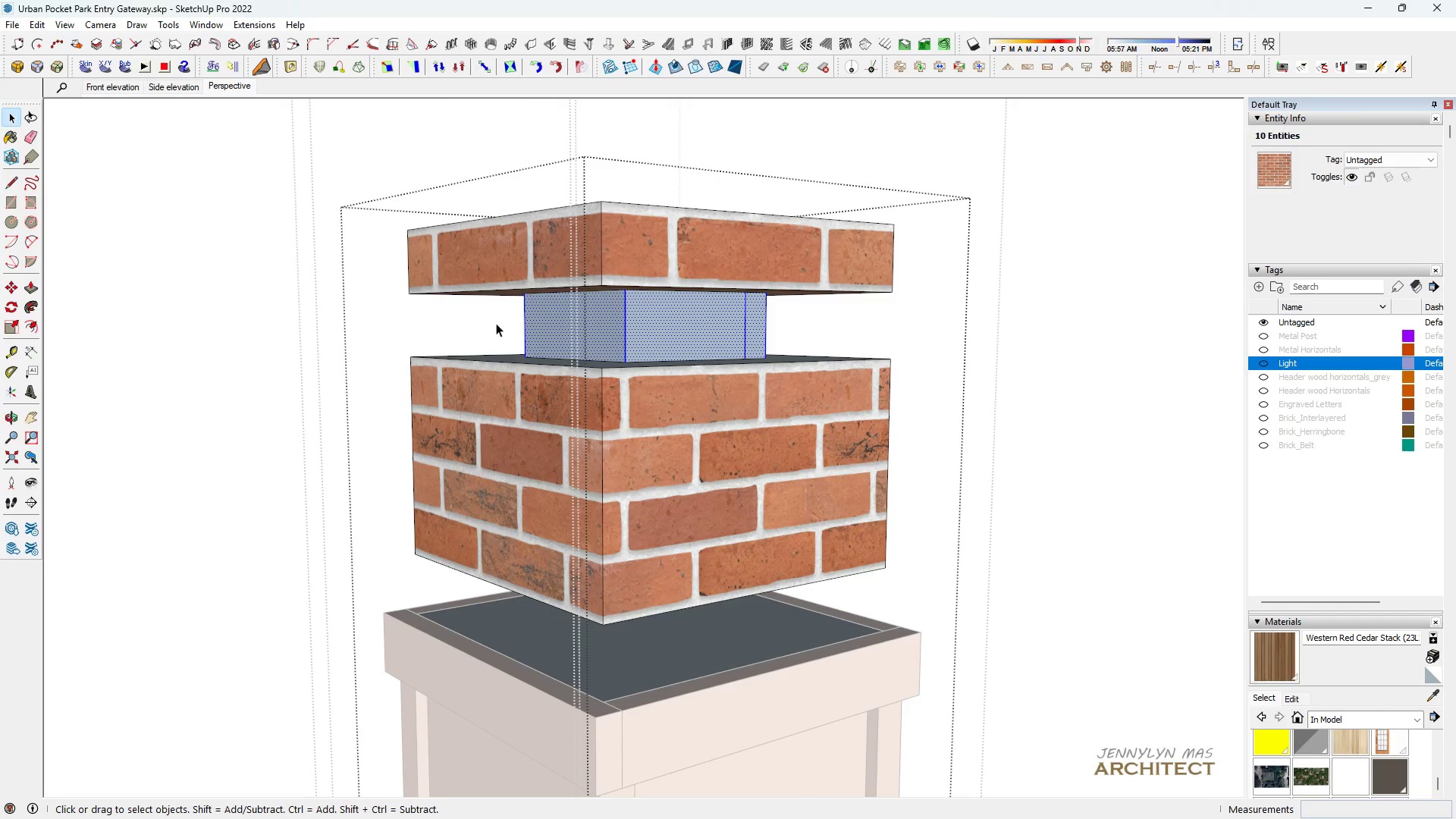 
key(Delete)
 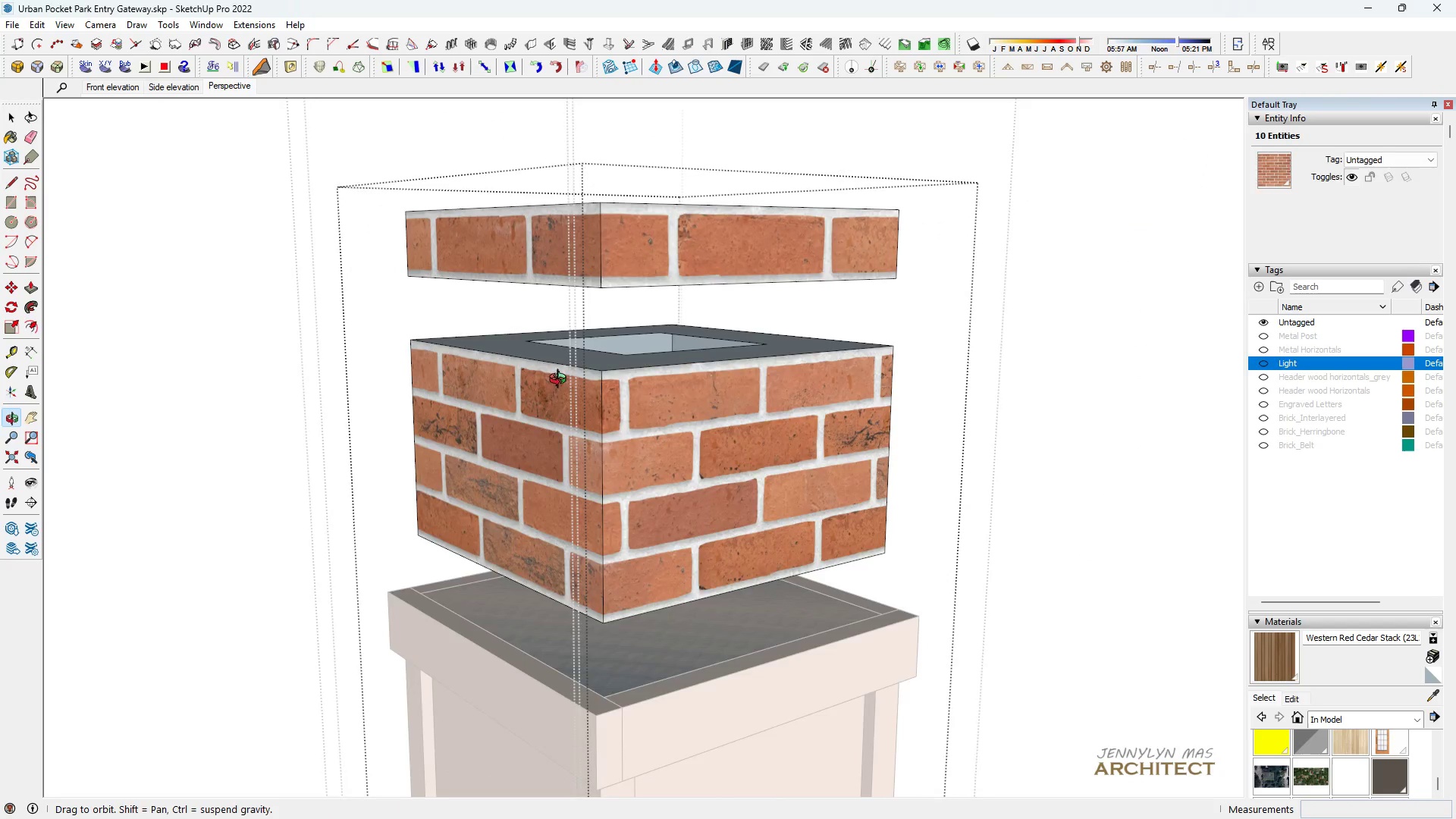 
scroll: coordinate [560, 386], scroll_direction: down, amount: 3.0
 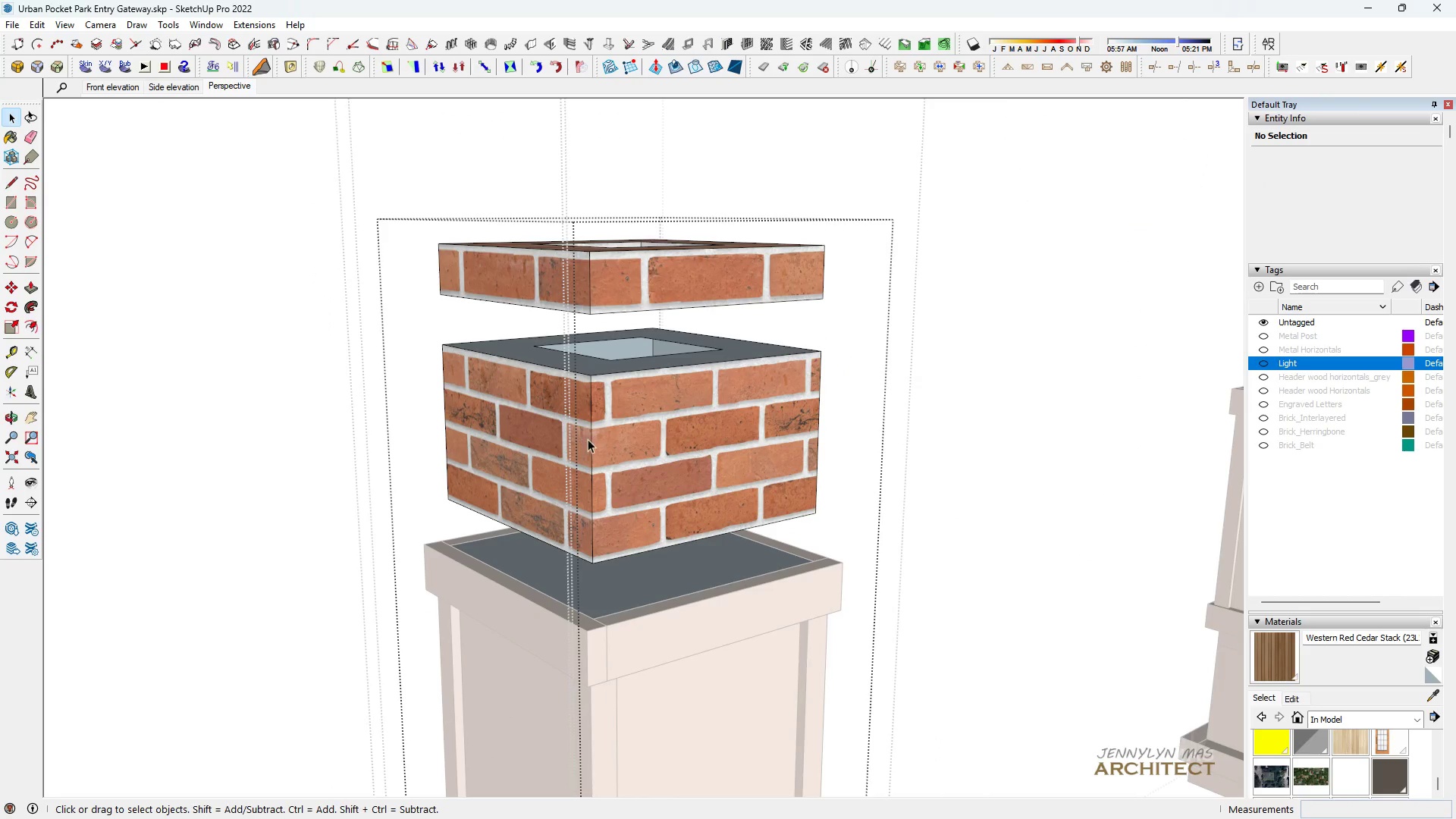 
key(Space)
 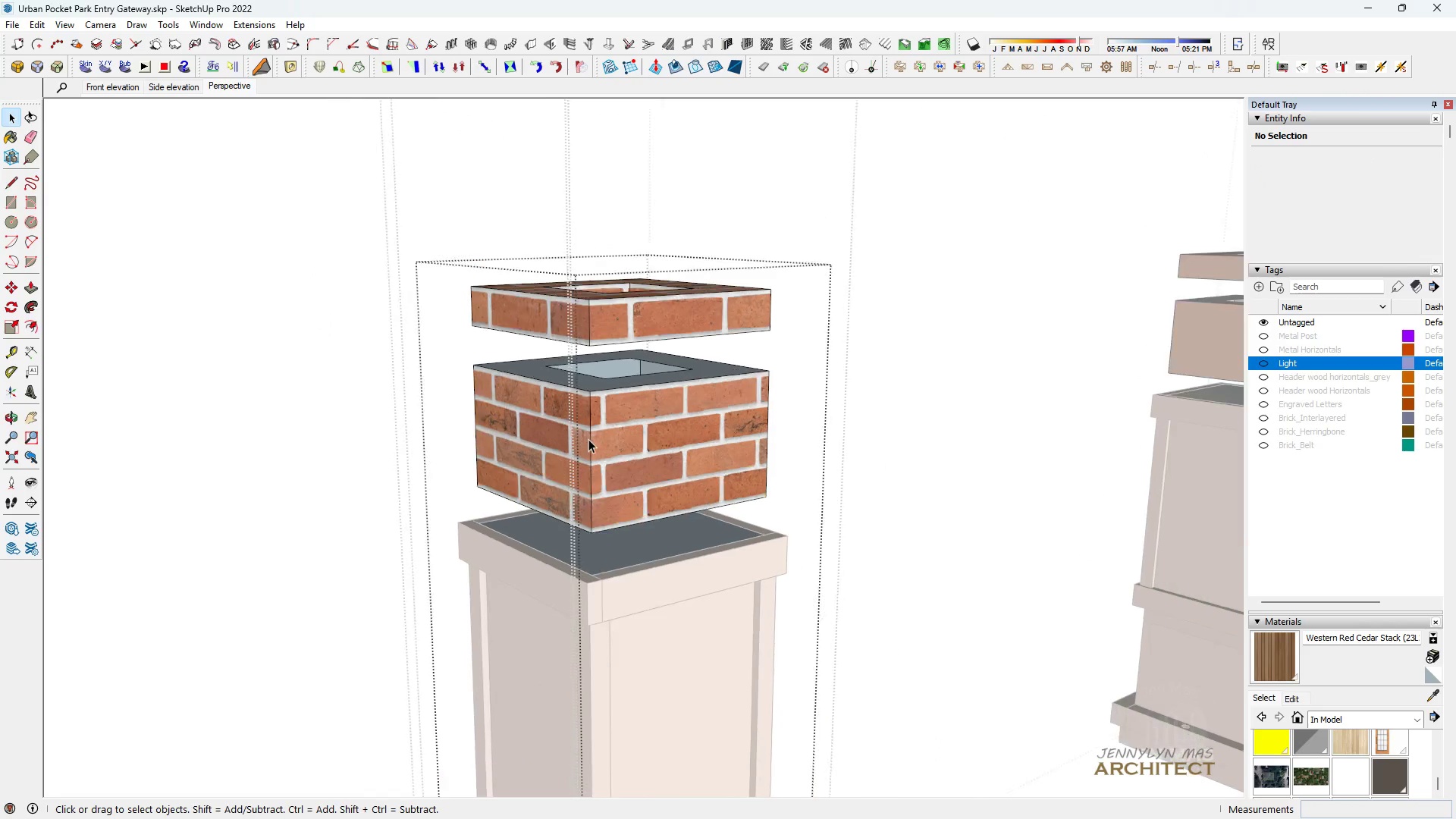 
scroll: coordinate [588, 439], scroll_direction: down, amount: 4.0
 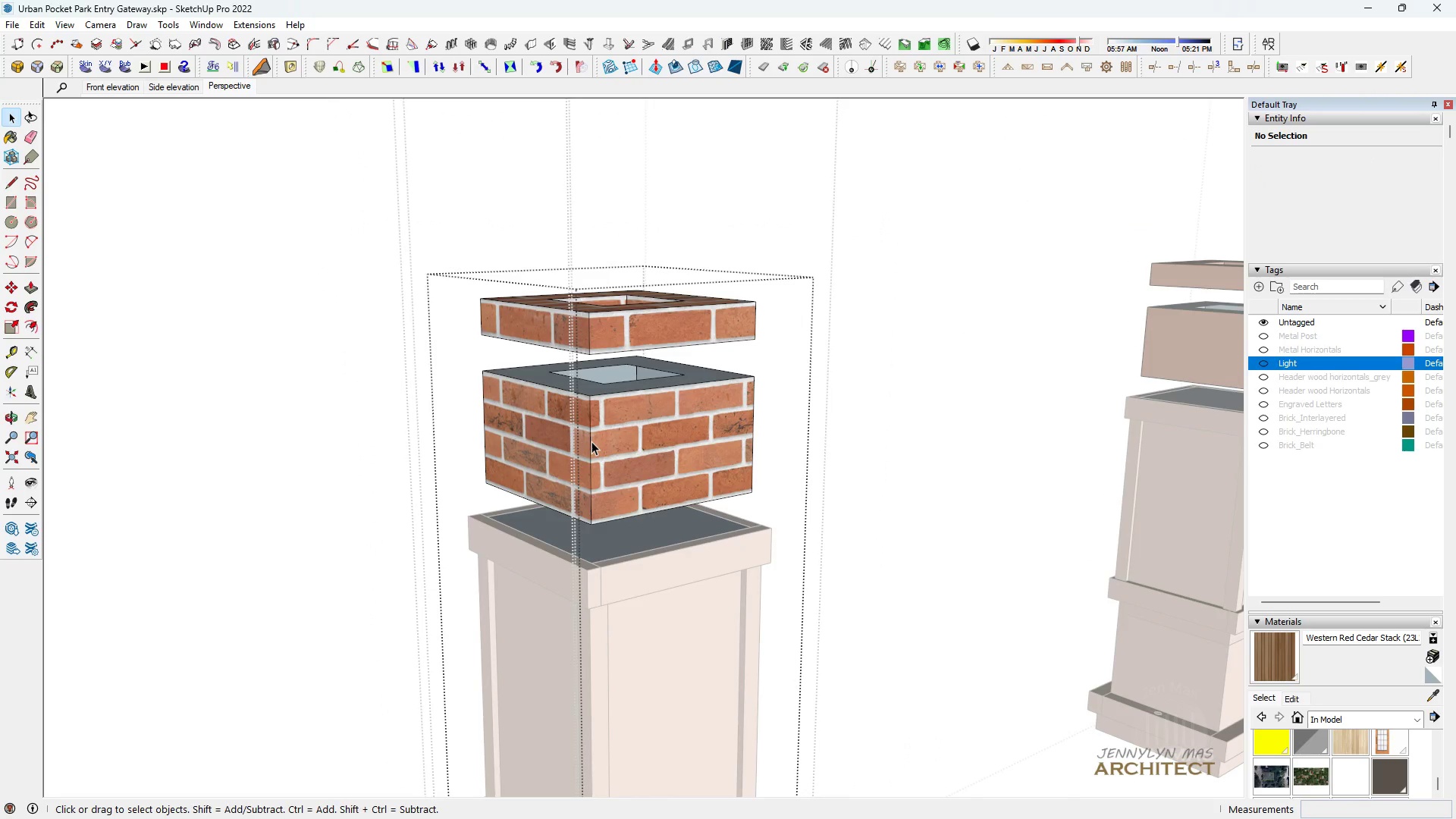 
left_click([592, 441])
 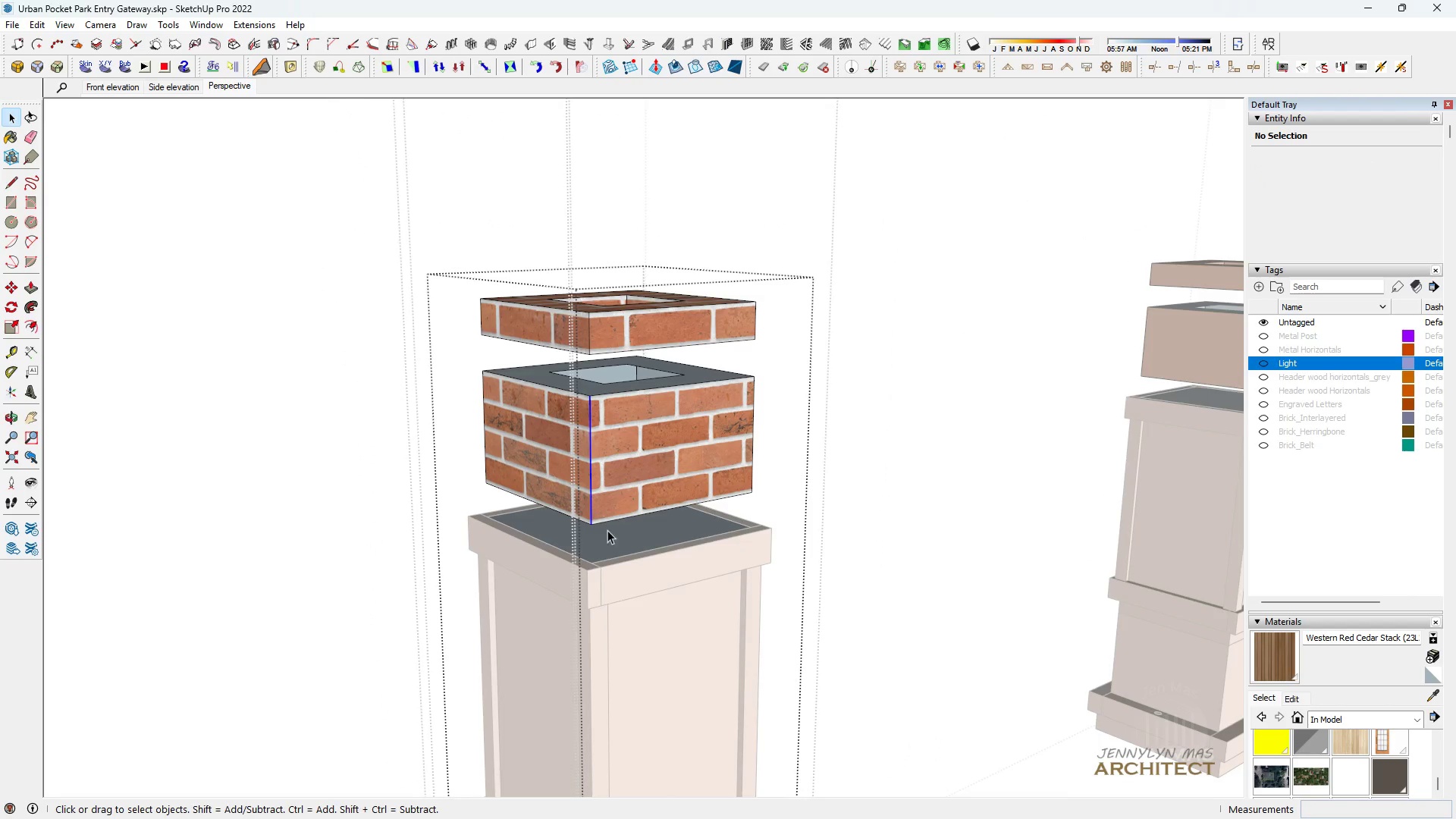 
scroll: coordinate [607, 530], scroll_direction: up, amount: 4.0
 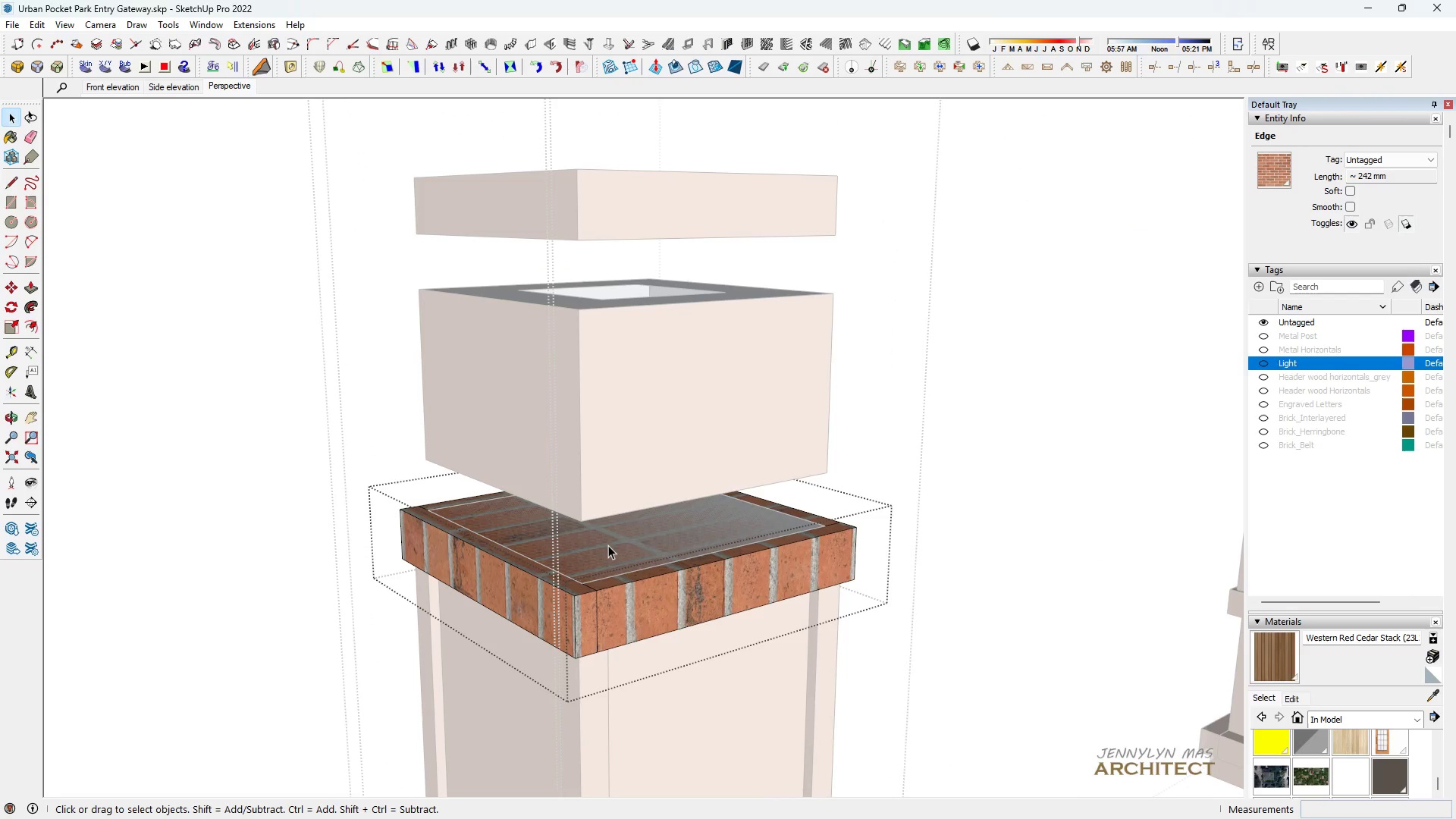 
double_click([608, 545])
 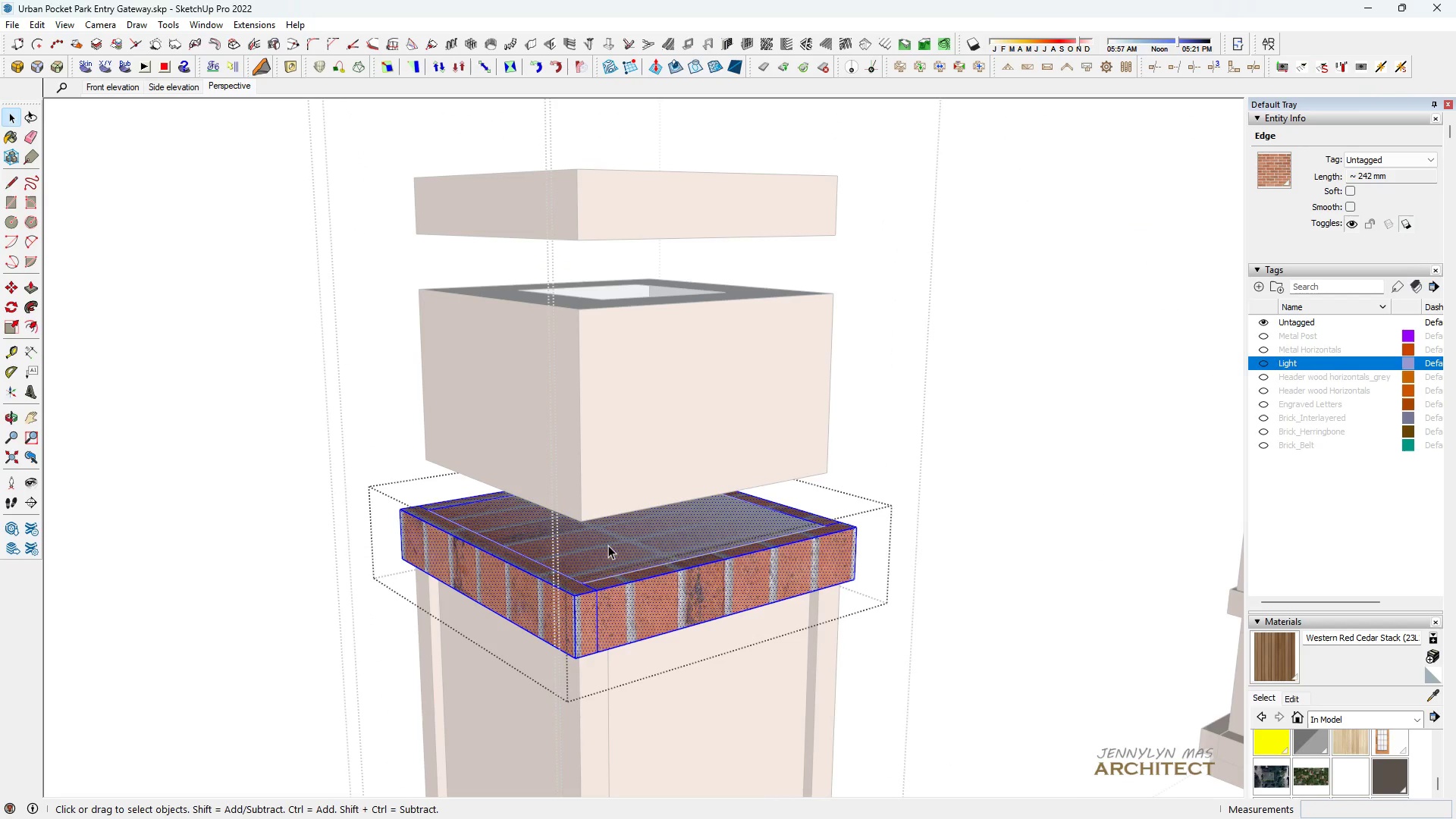 
triple_click([608, 545])
 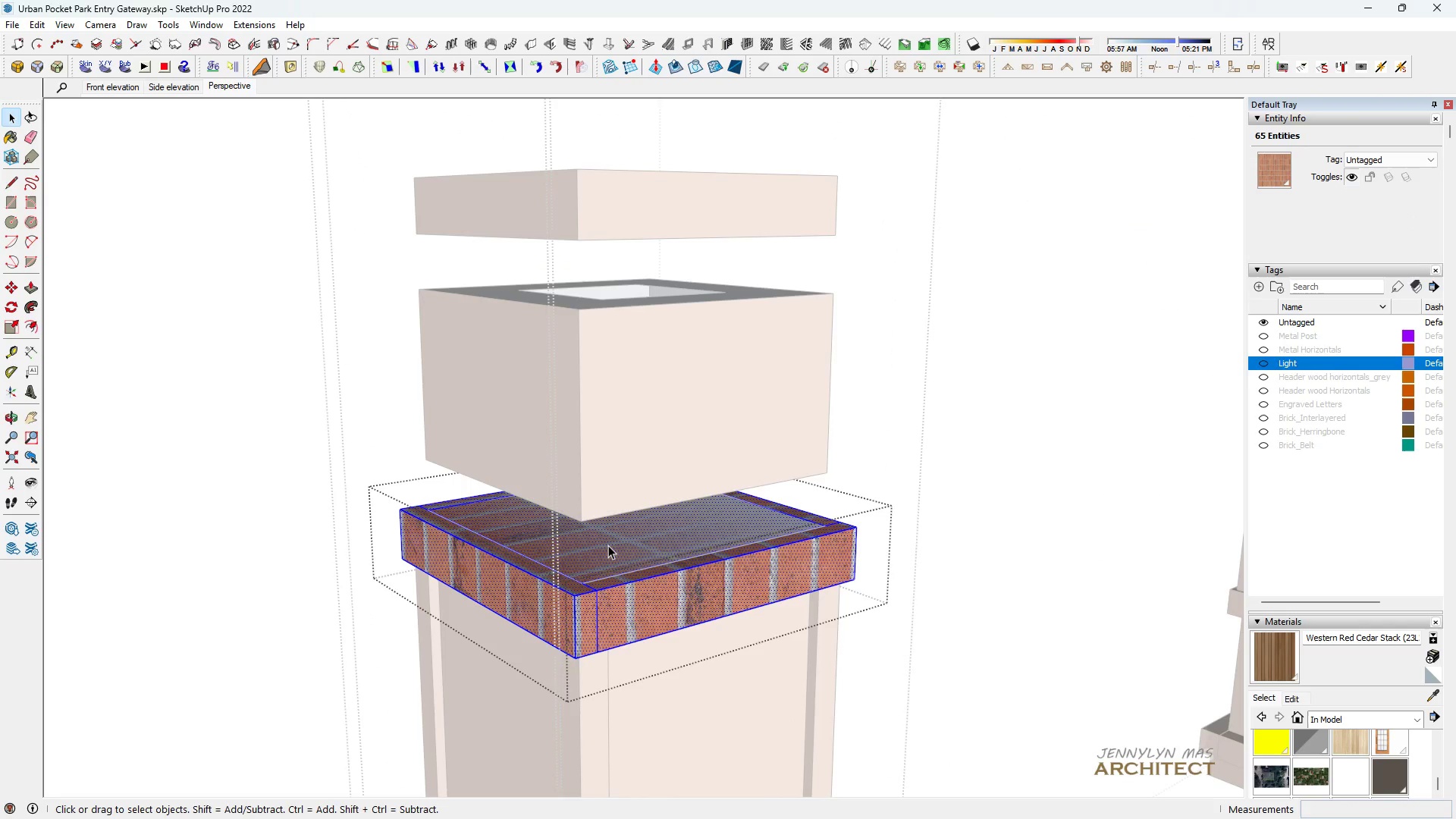 
key(Escape)
 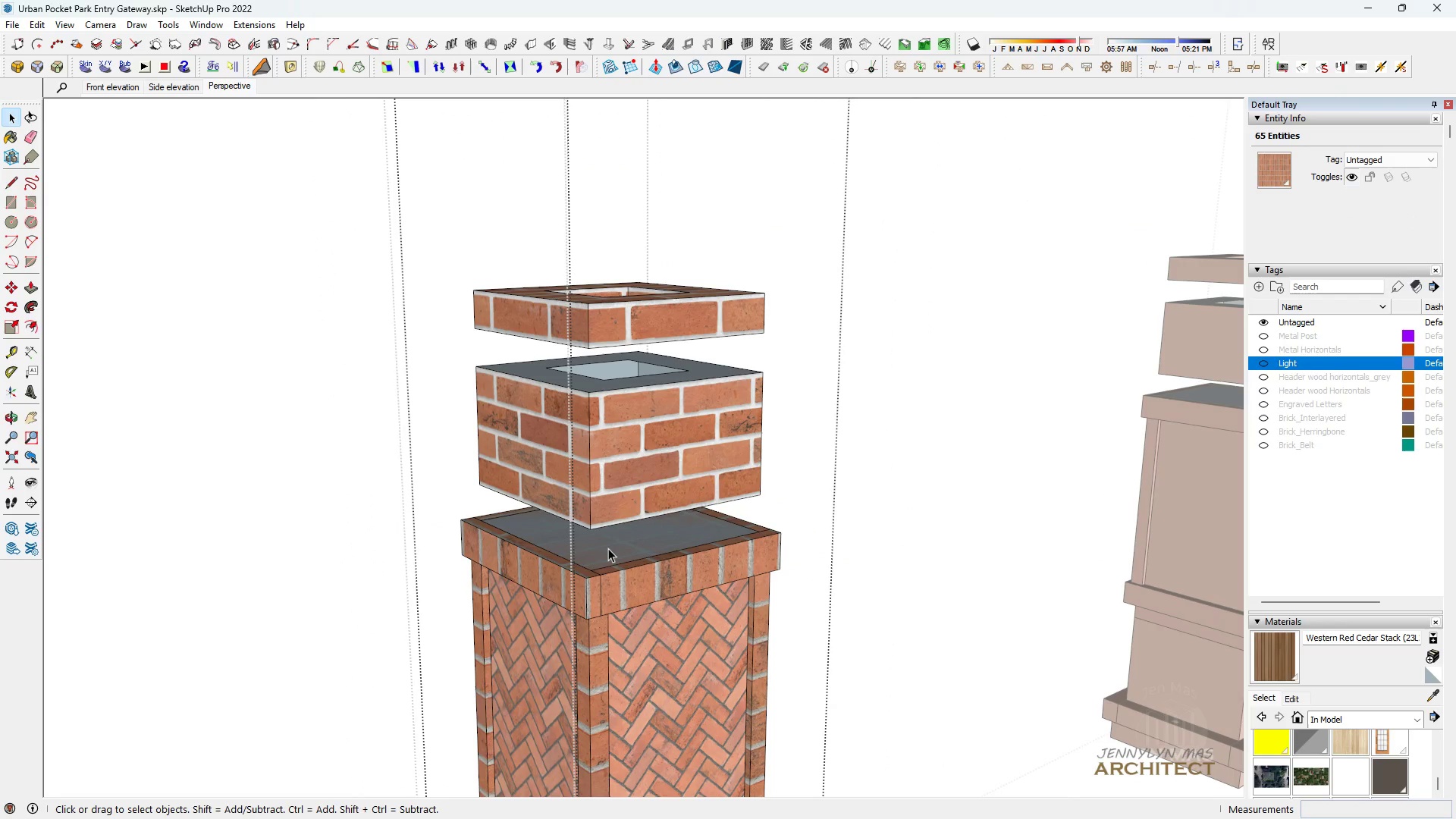 
scroll: coordinate [608, 545], scroll_direction: down, amount: 4.0
 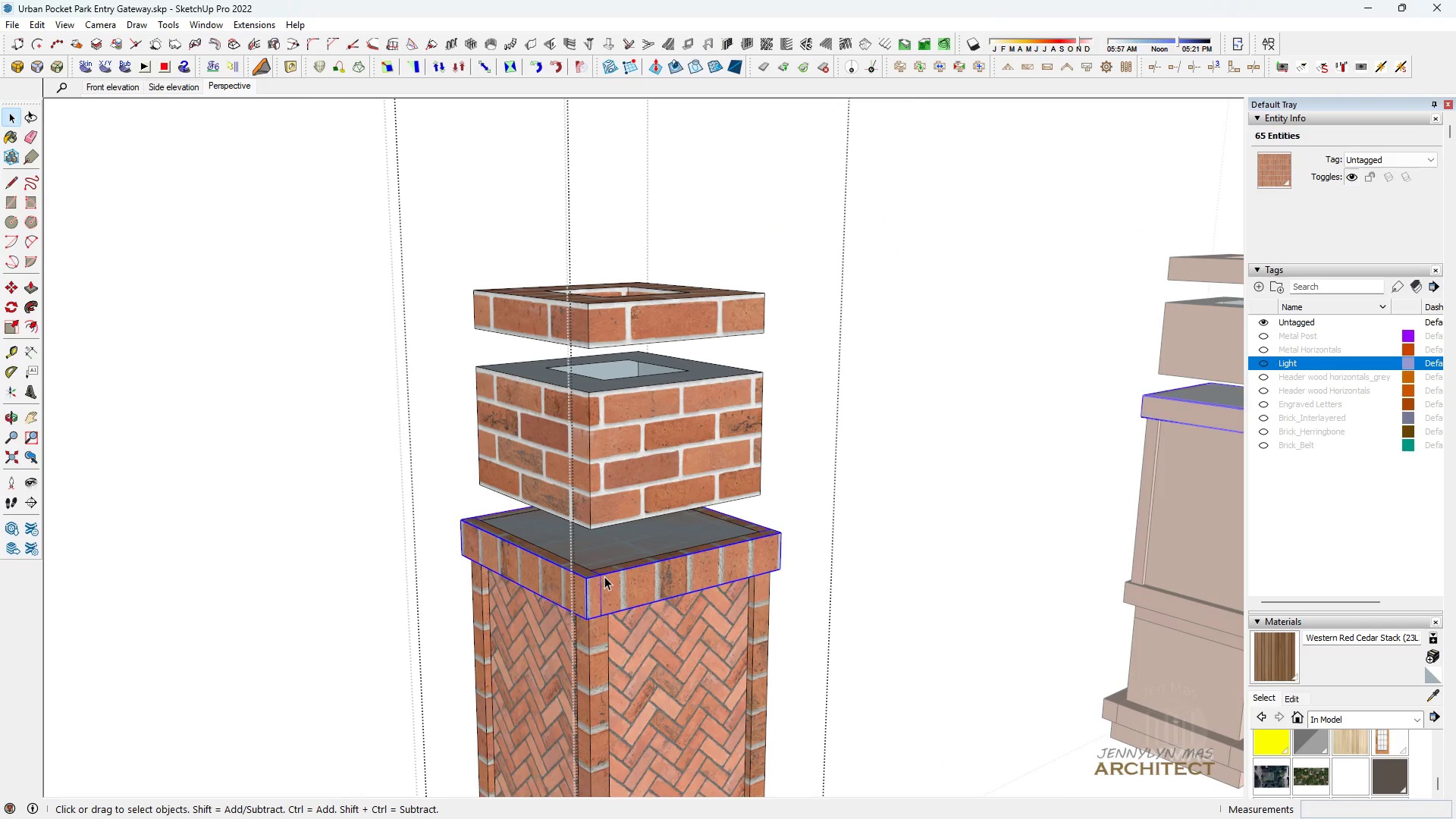 
left_click([604, 576])
 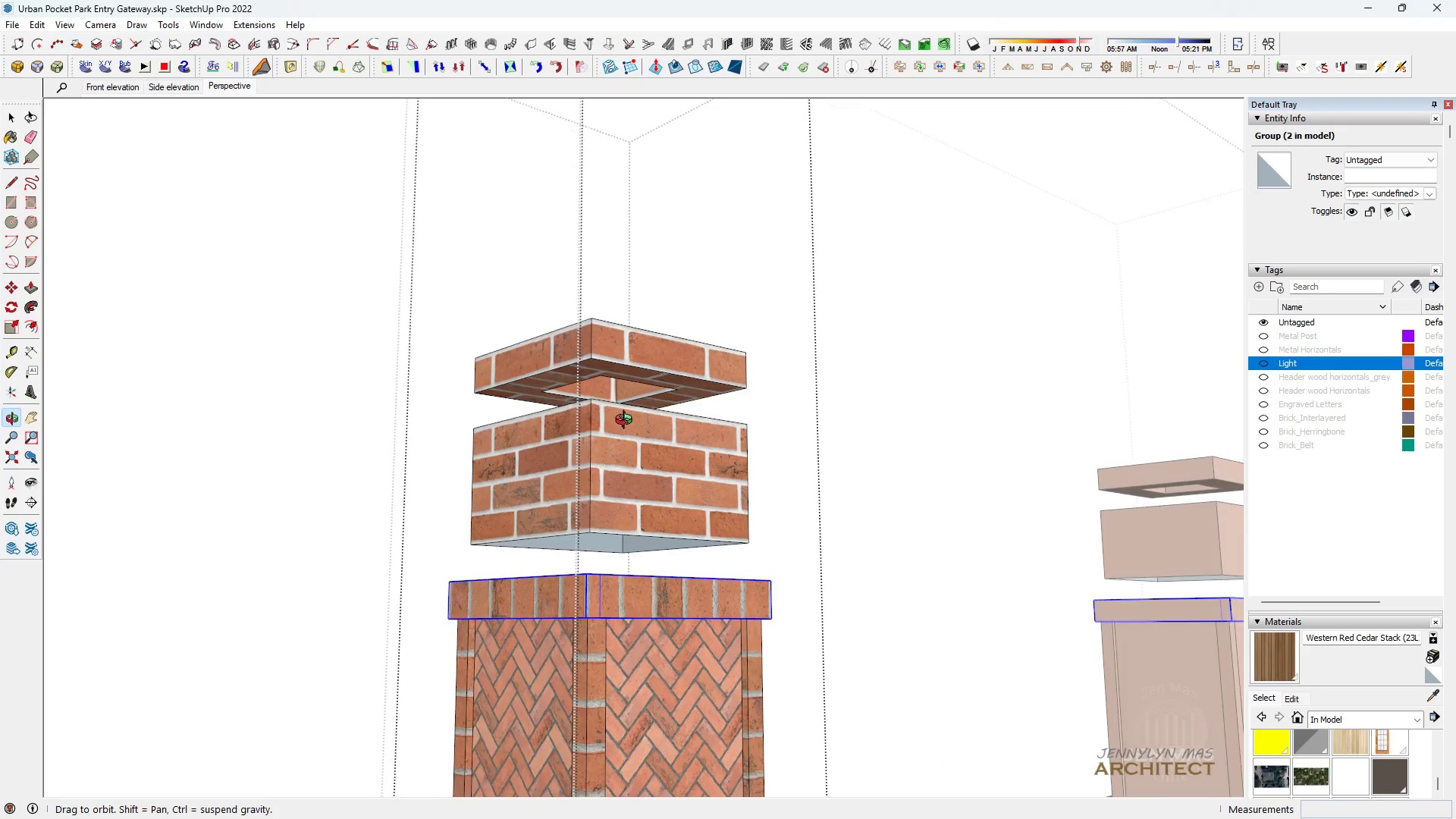 
scroll: coordinate [635, 502], scroll_direction: down, amount: 4.0
 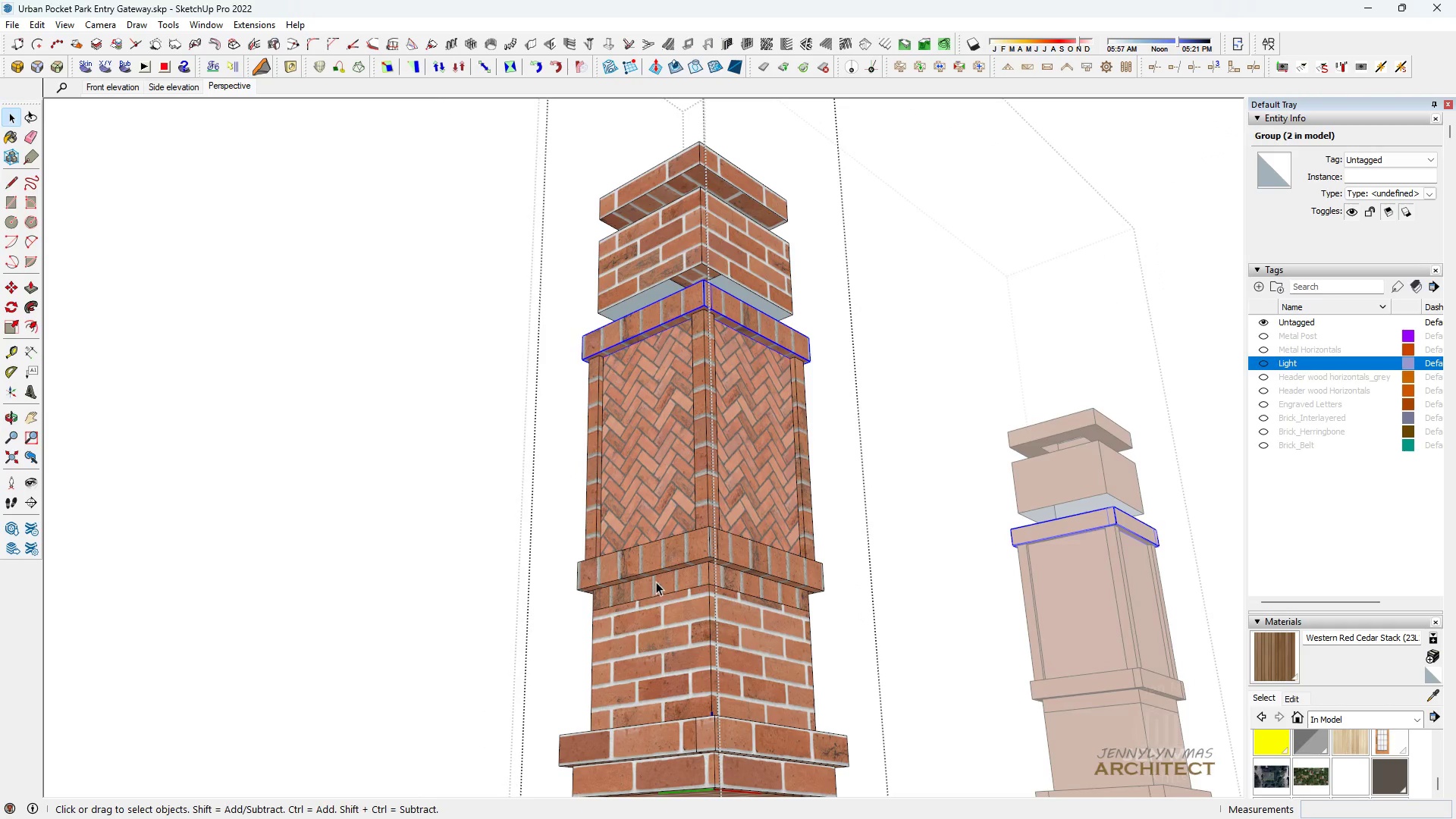 
hold_key(key=ControlLeft, duration=0.55)
left_click([659, 566])
 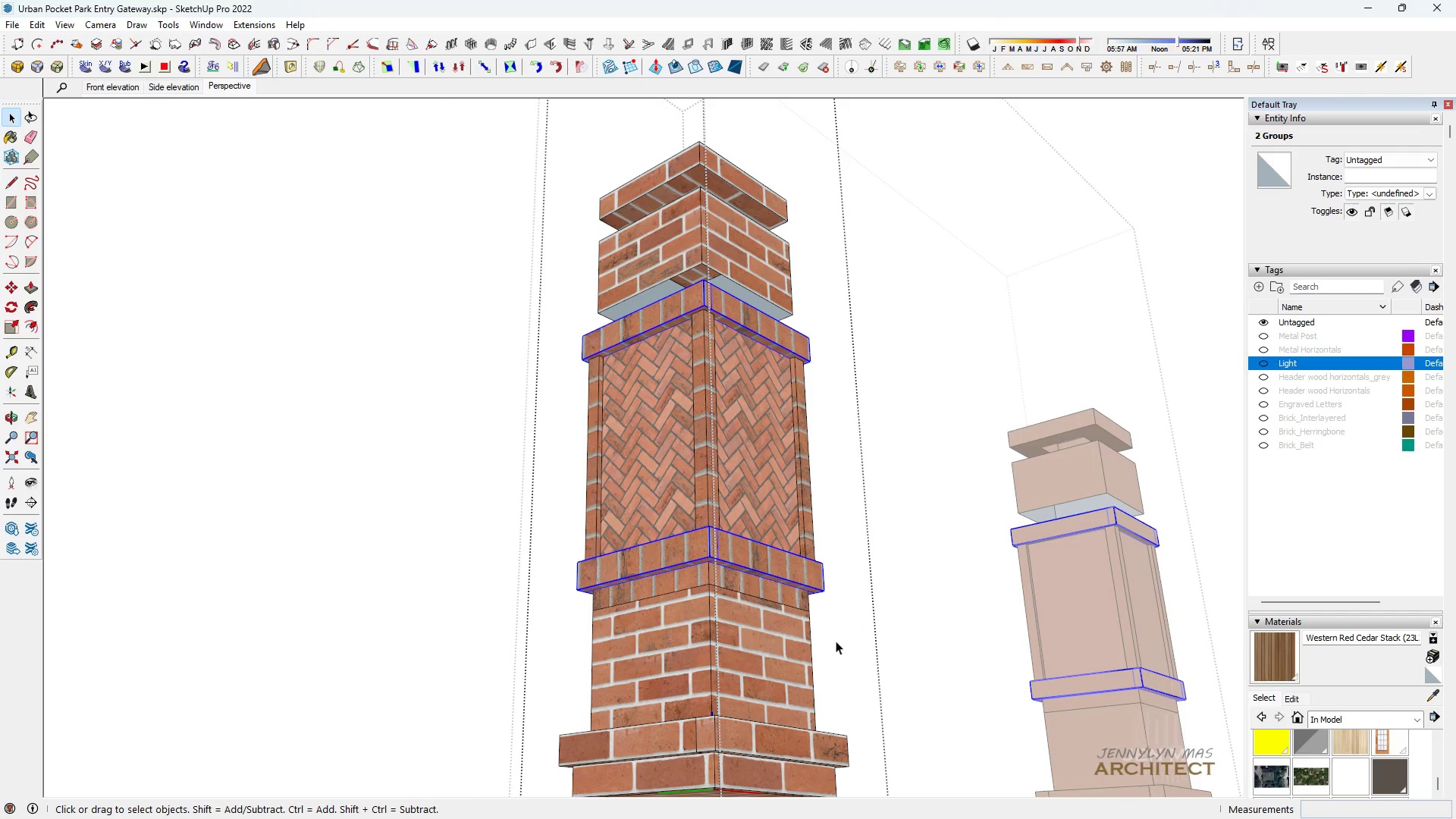 
hold_key(key=ControlLeft, duration=0.59)
 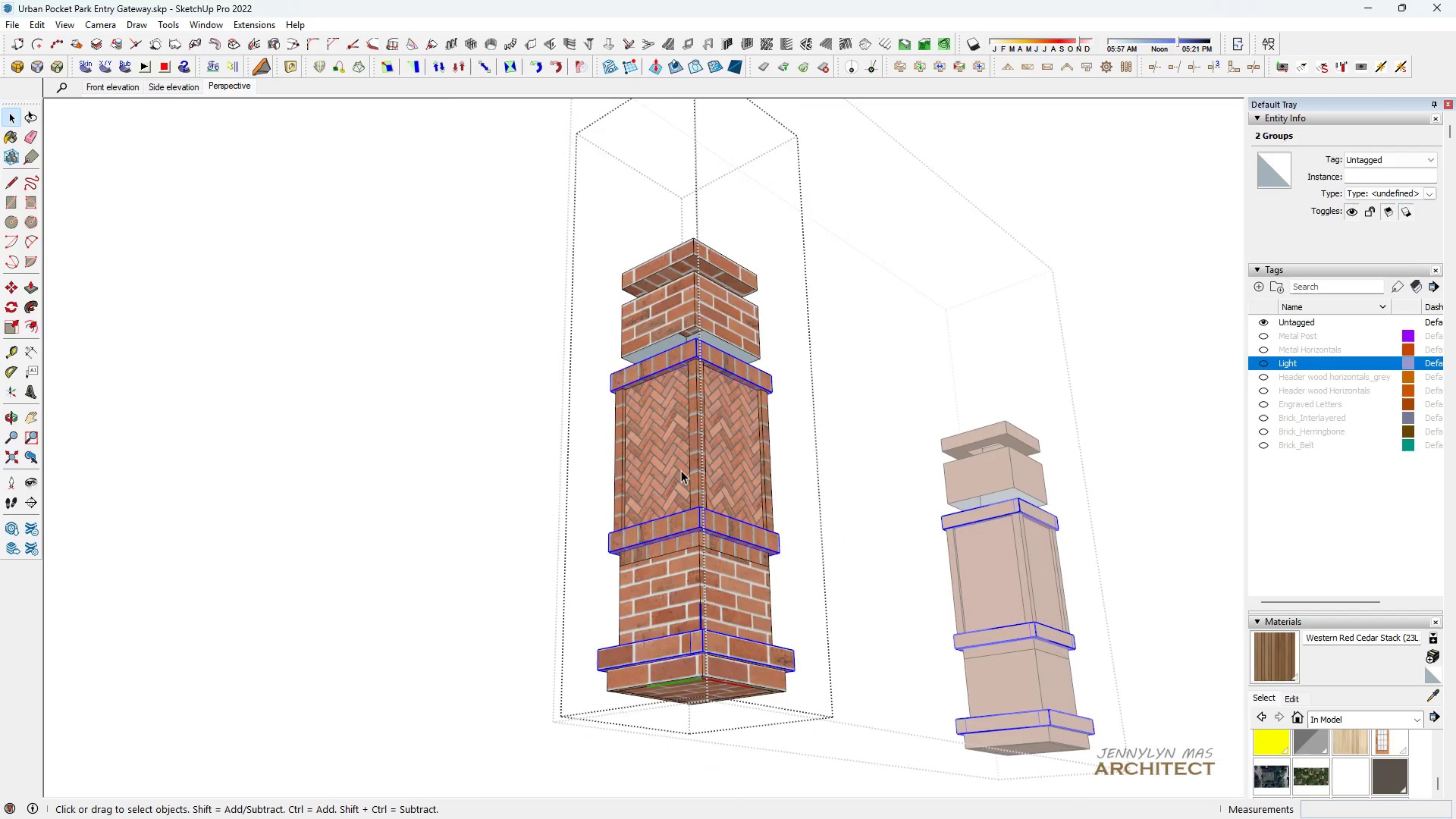 
scroll: coordinate [681, 470], scroll_direction: down, amount: 5.0
 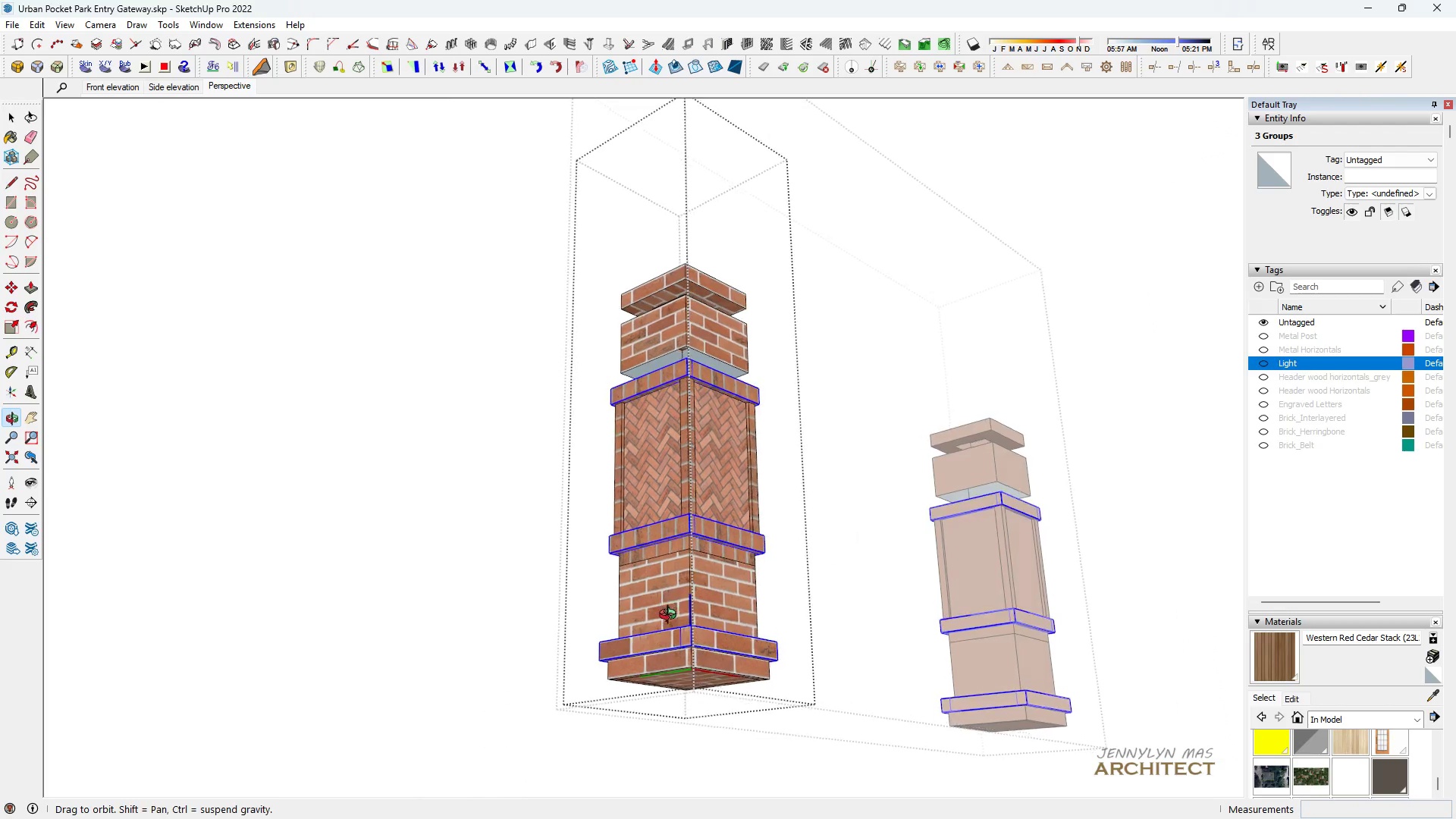 
scroll: coordinate [673, 648], scroll_direction: up, amount: 5.0
 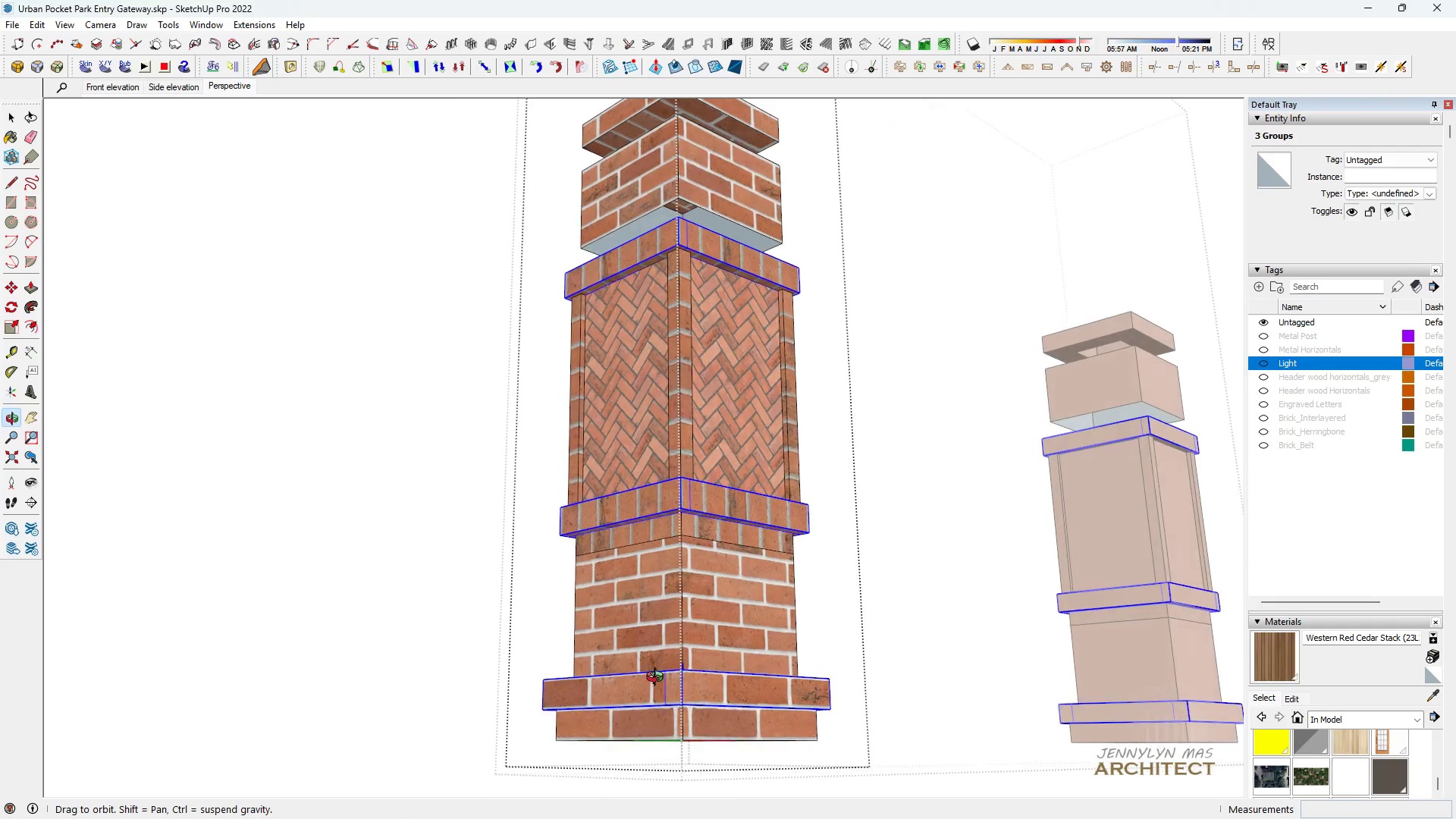 
hold_key(key=ControlLeft, duration=0.78)
left_click([661, 722])
 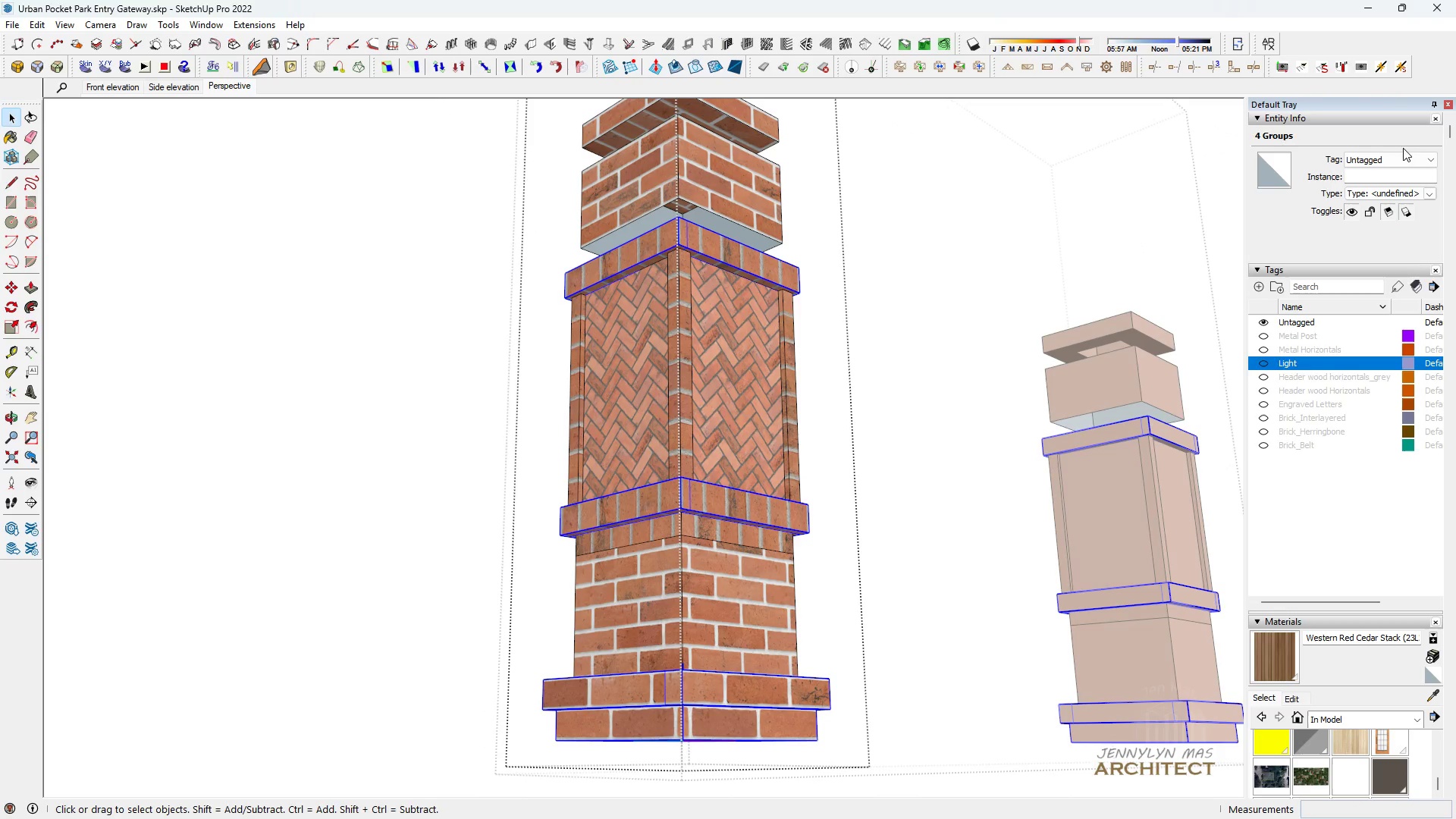 
left_click([1401, 158])
 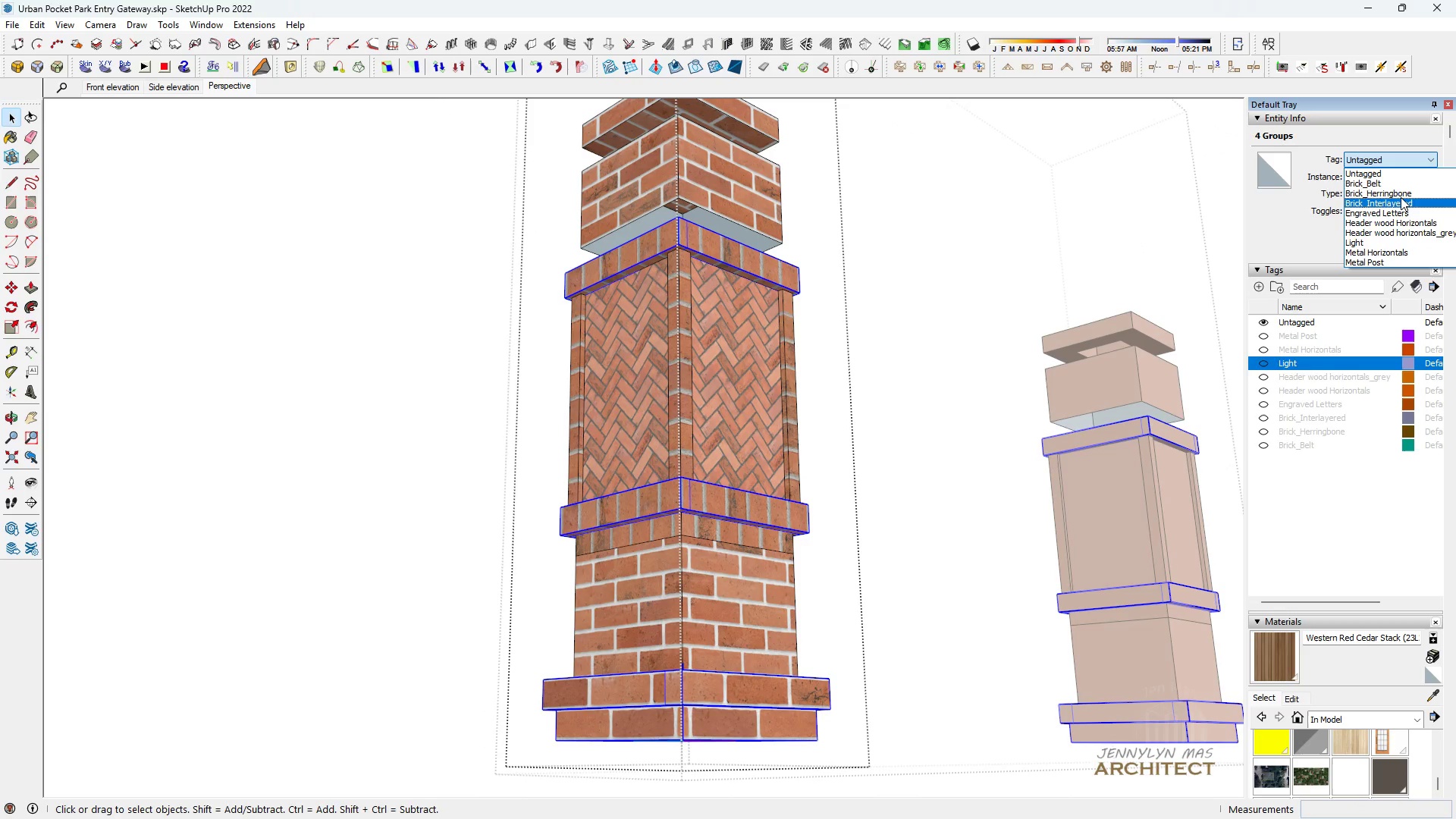 
left_click([1395, 184])
 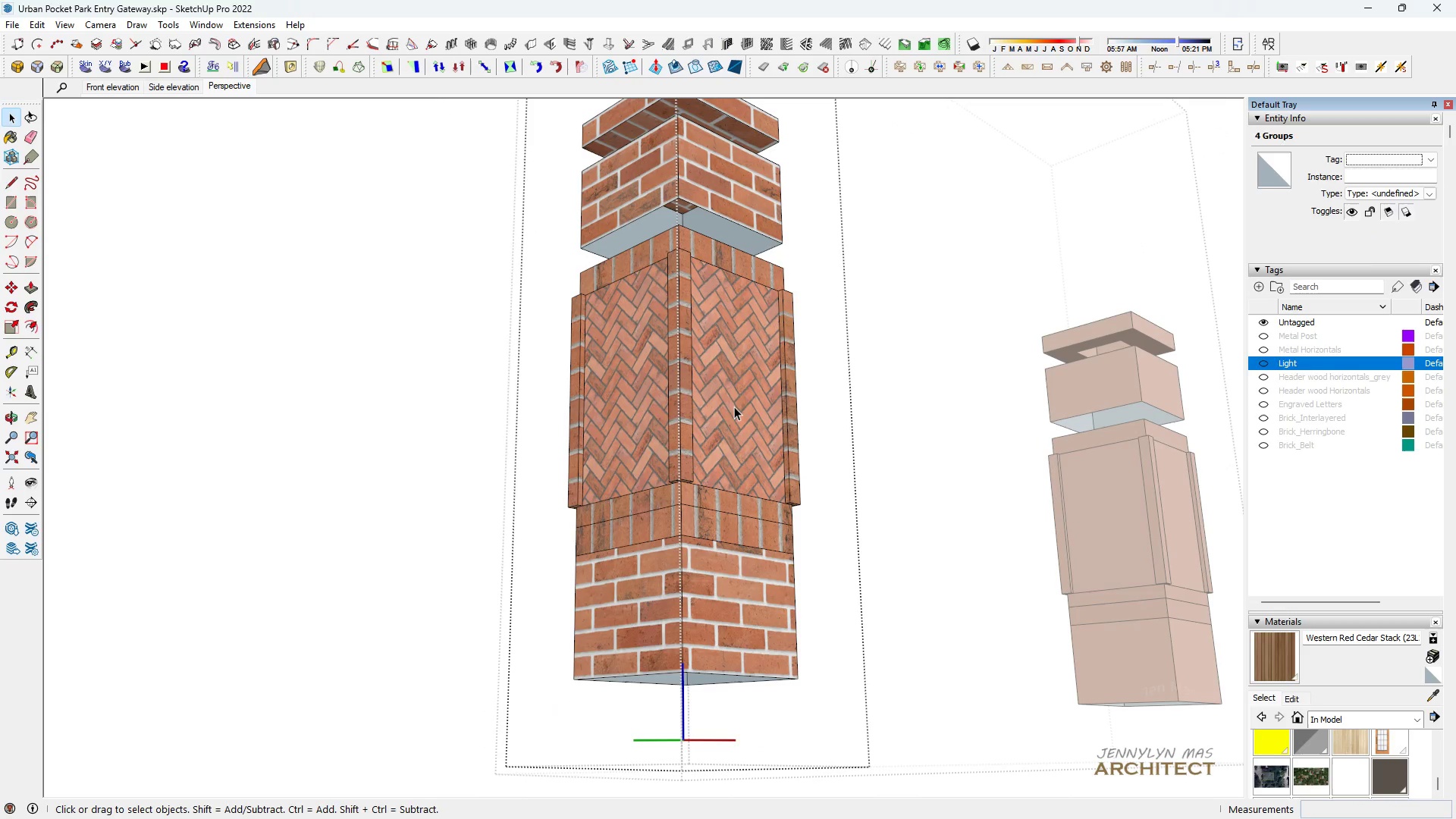 
left_click([732, 406])
 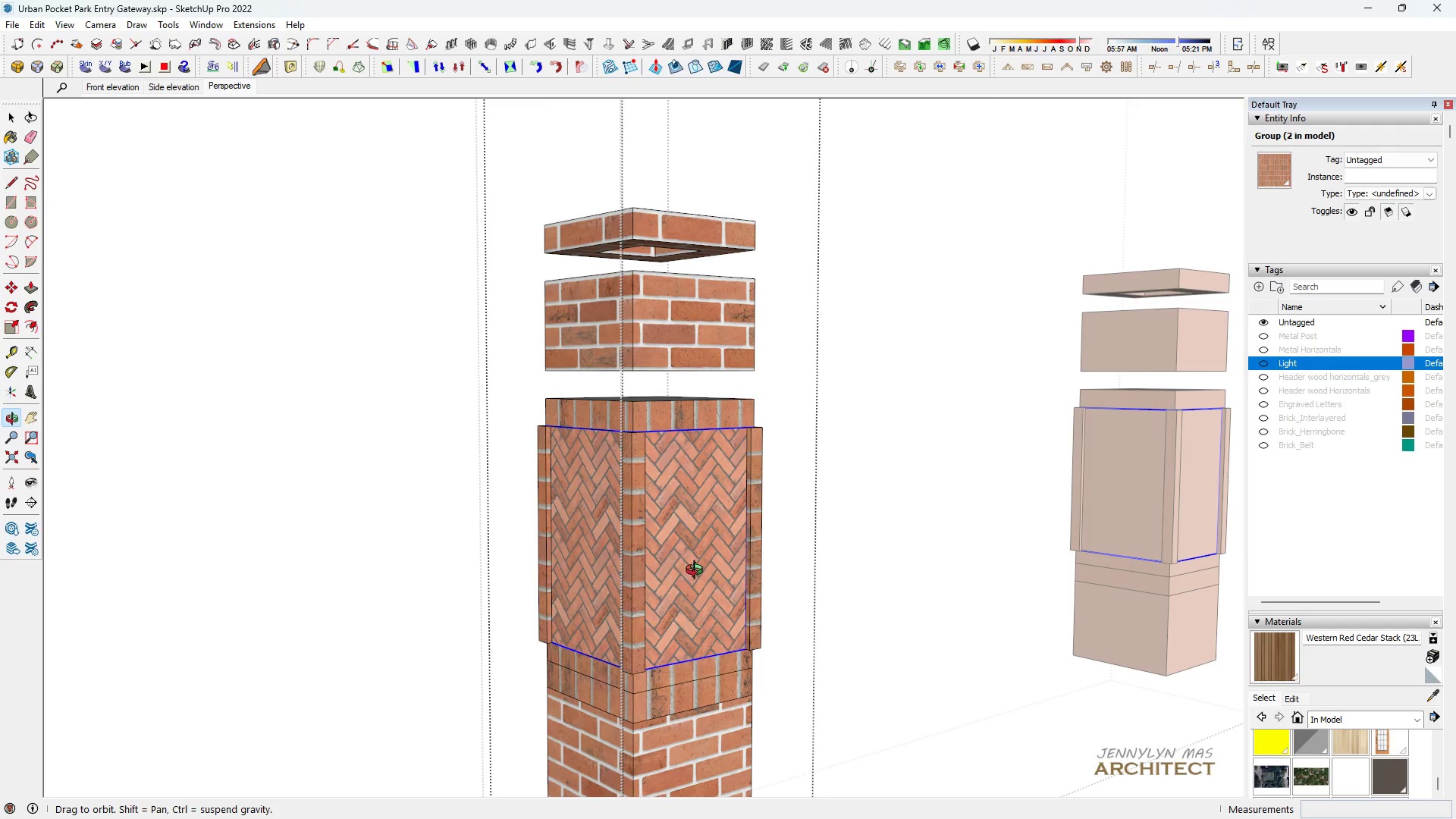 
scroll: coordinate [608, 211], scroll_direction: down, amount: 4.0
 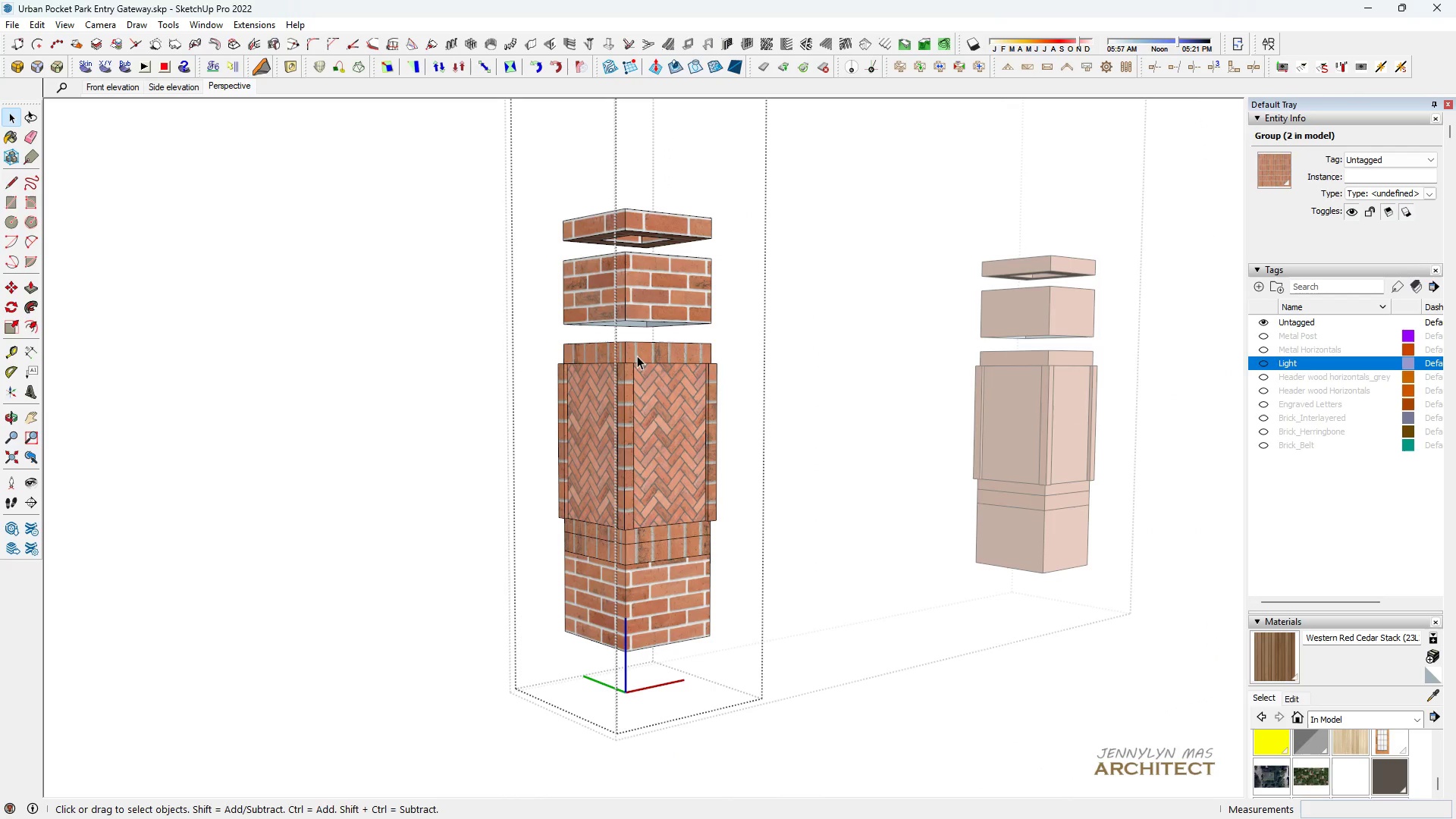 
double_click([638, 356])
 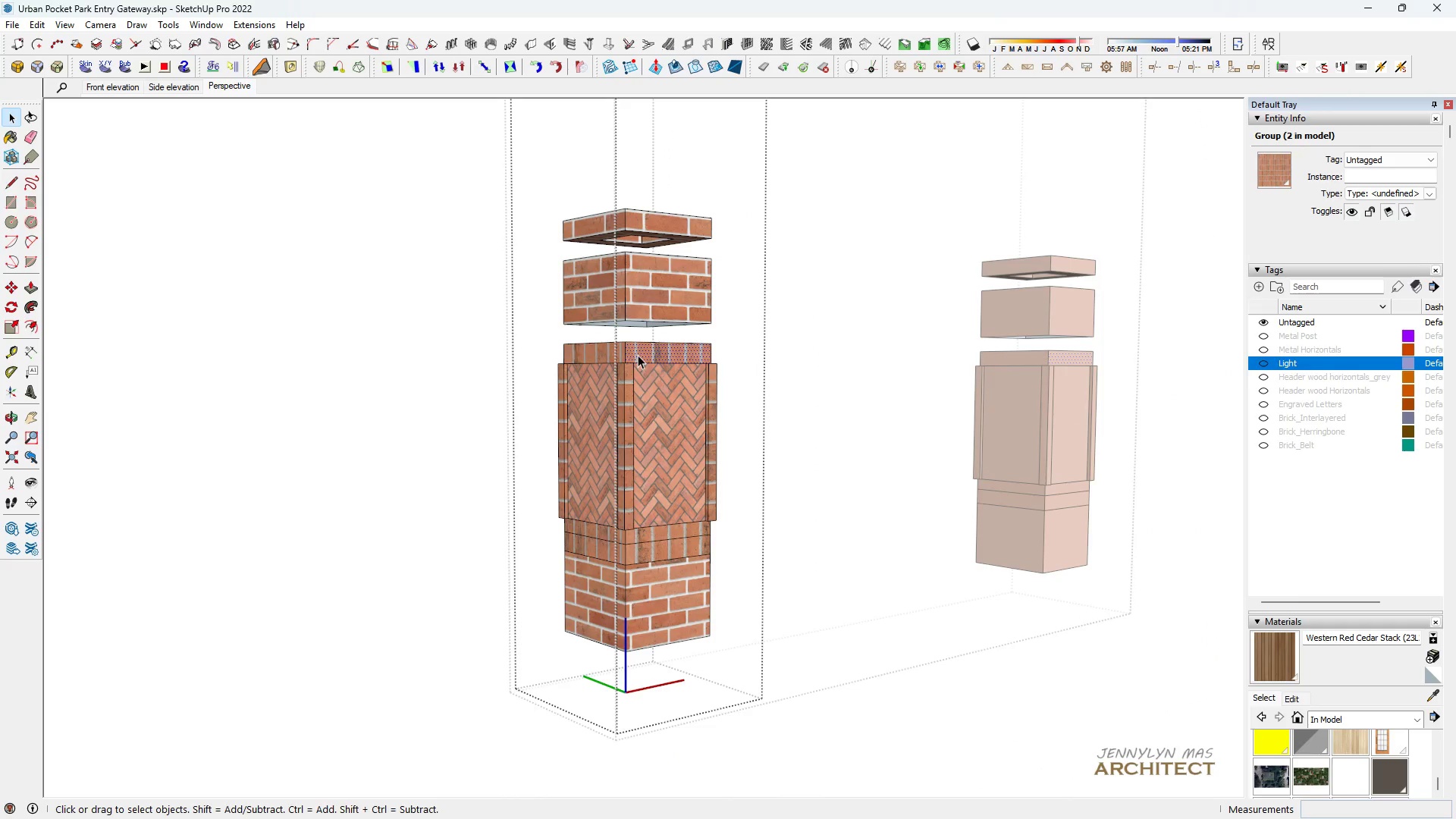 
scroll: coordinate [638, 355], scroll_direction: up, amount: 4.0
 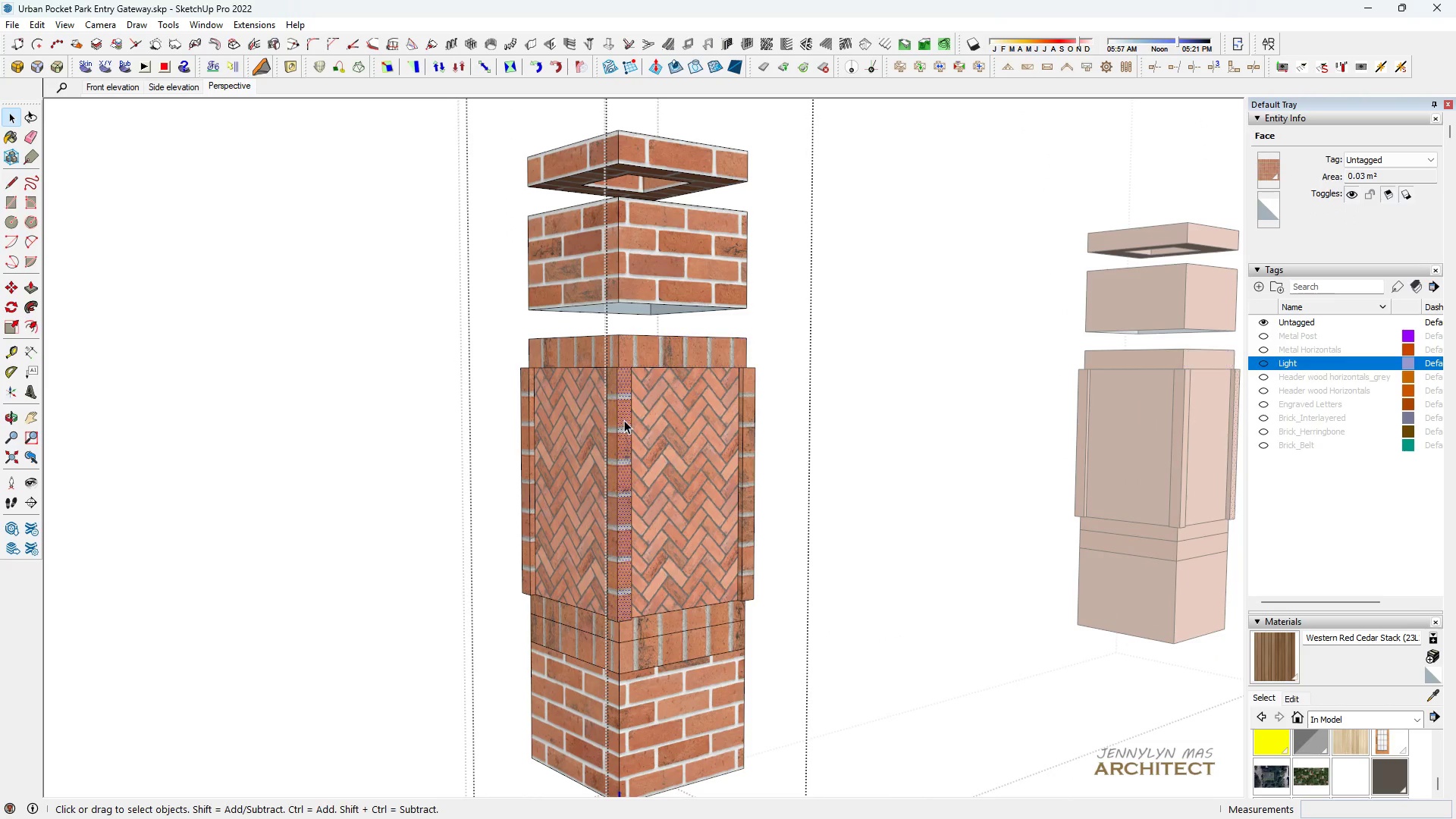 
left_click([624, 420])
 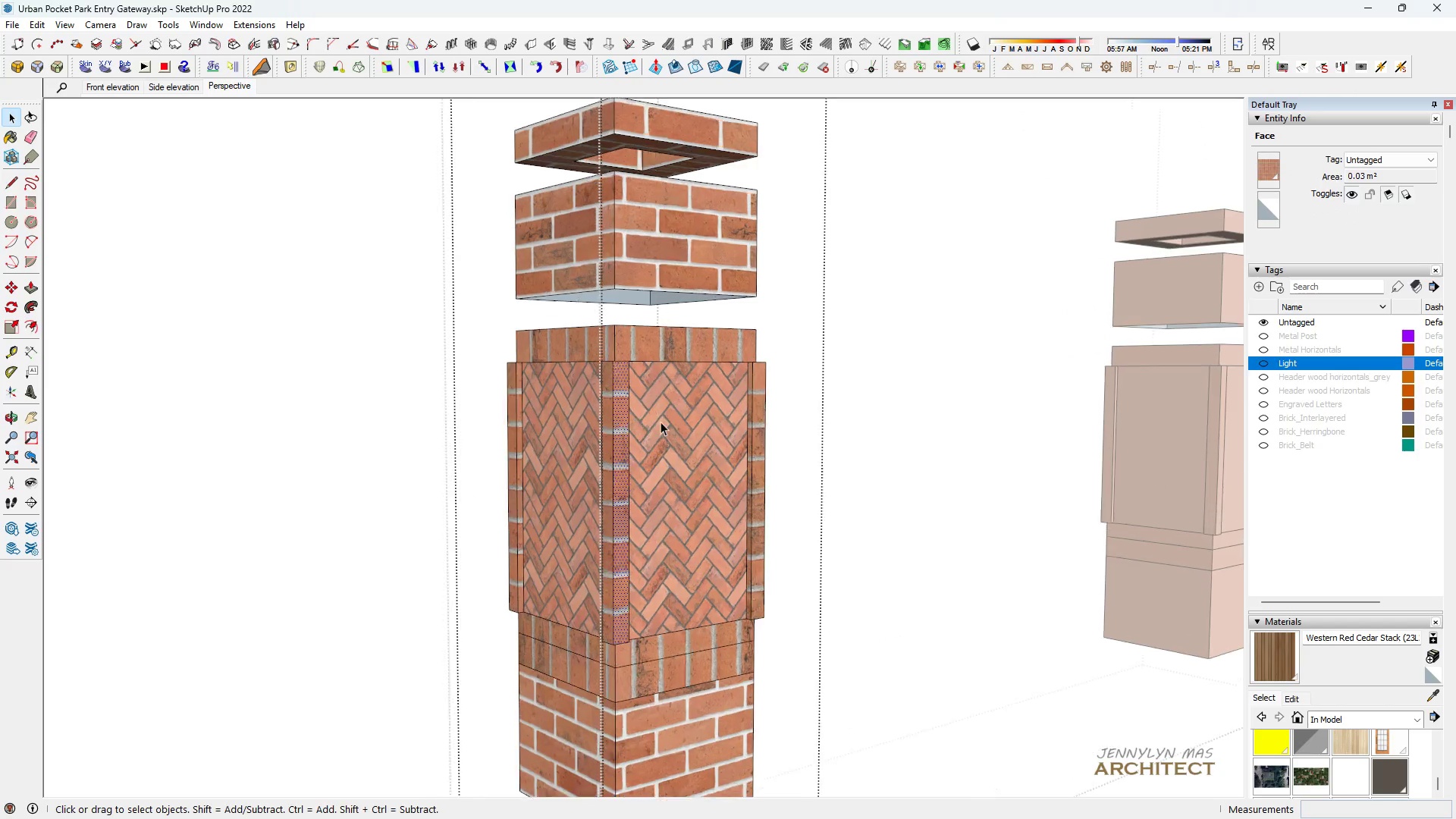 
scroll: coordinate [664, 422], scroll_direction: up, amount: 4.0
 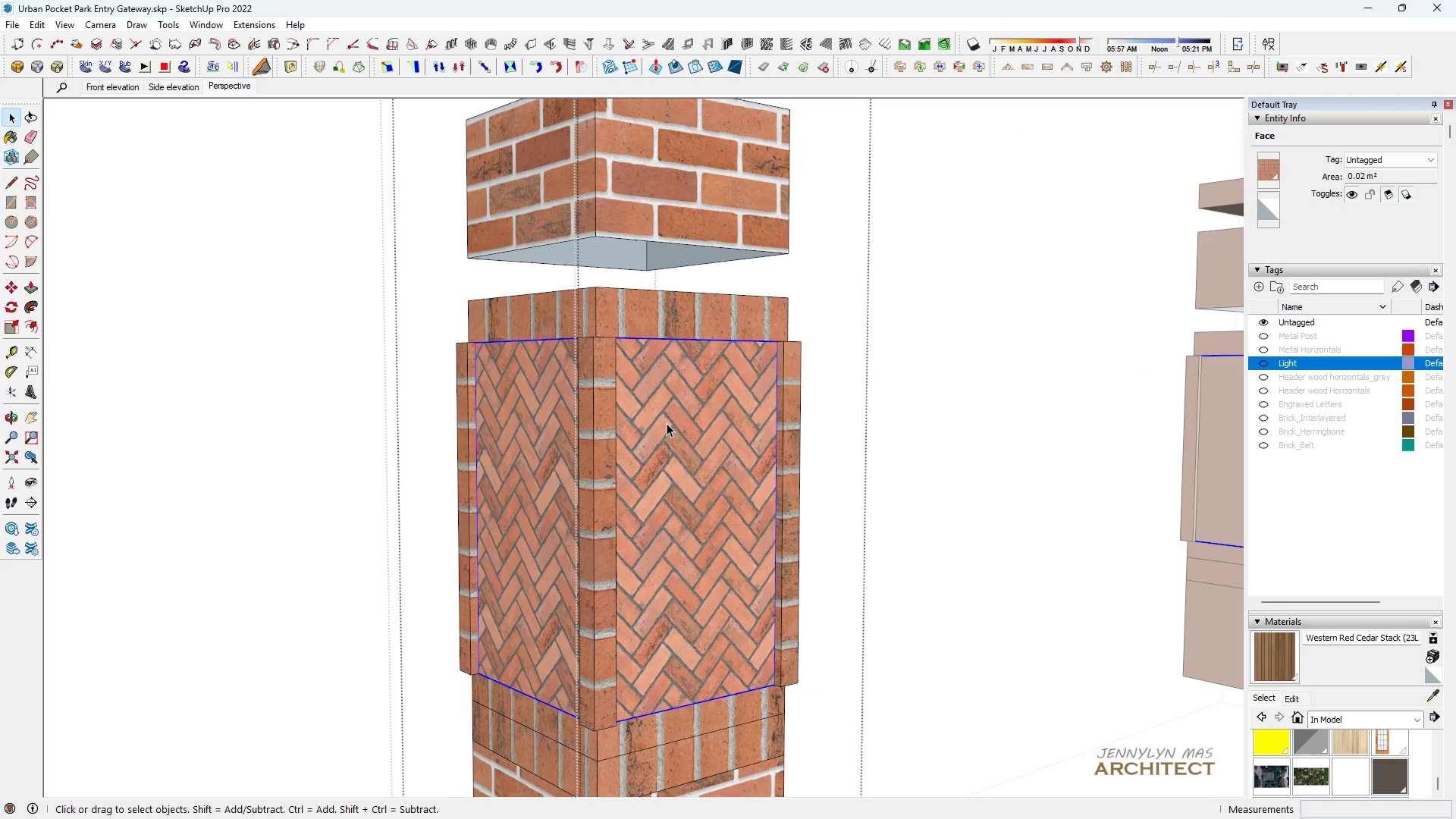 
left_click([667, 423])
 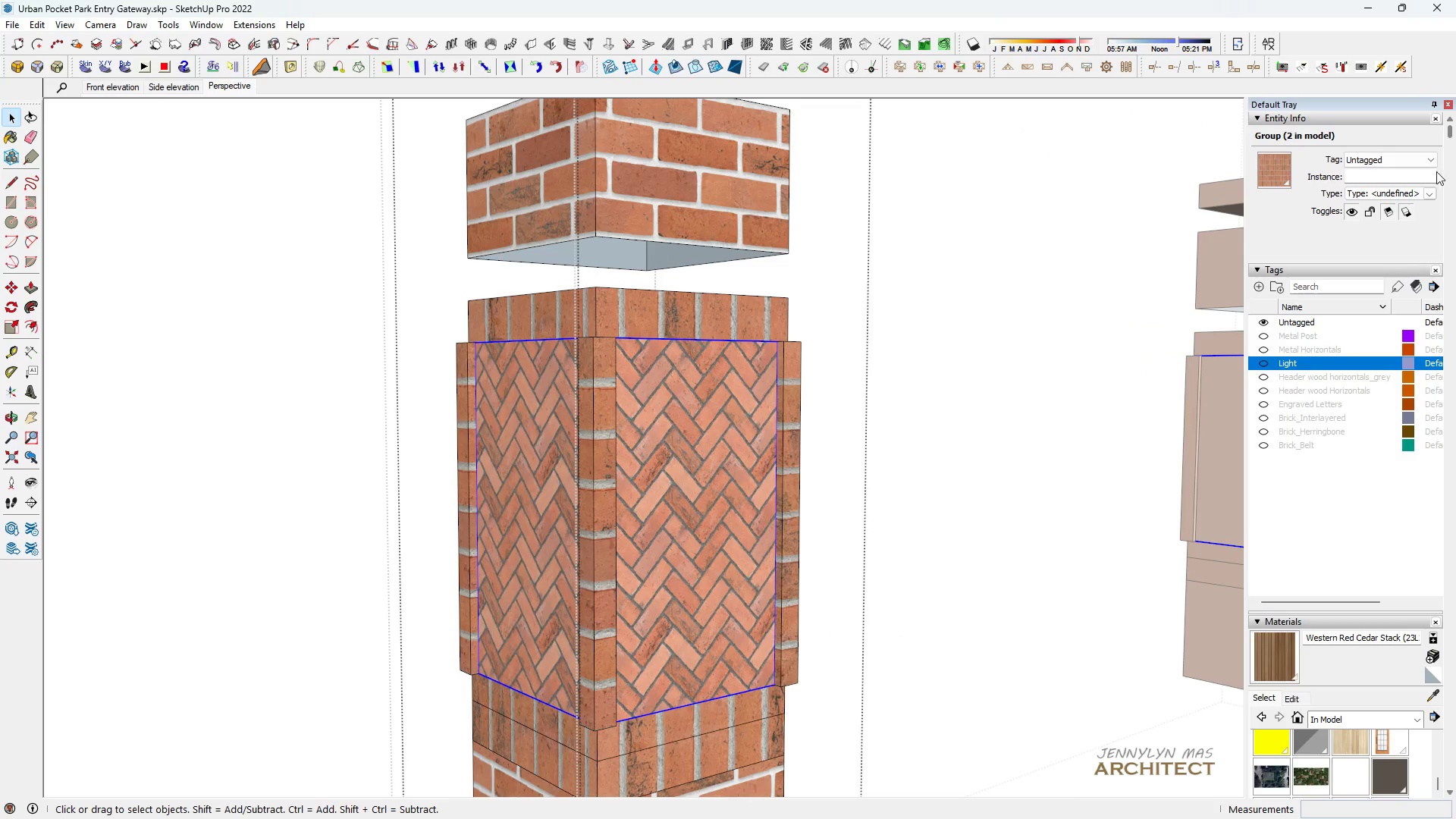 
left_click([1421, 159])
 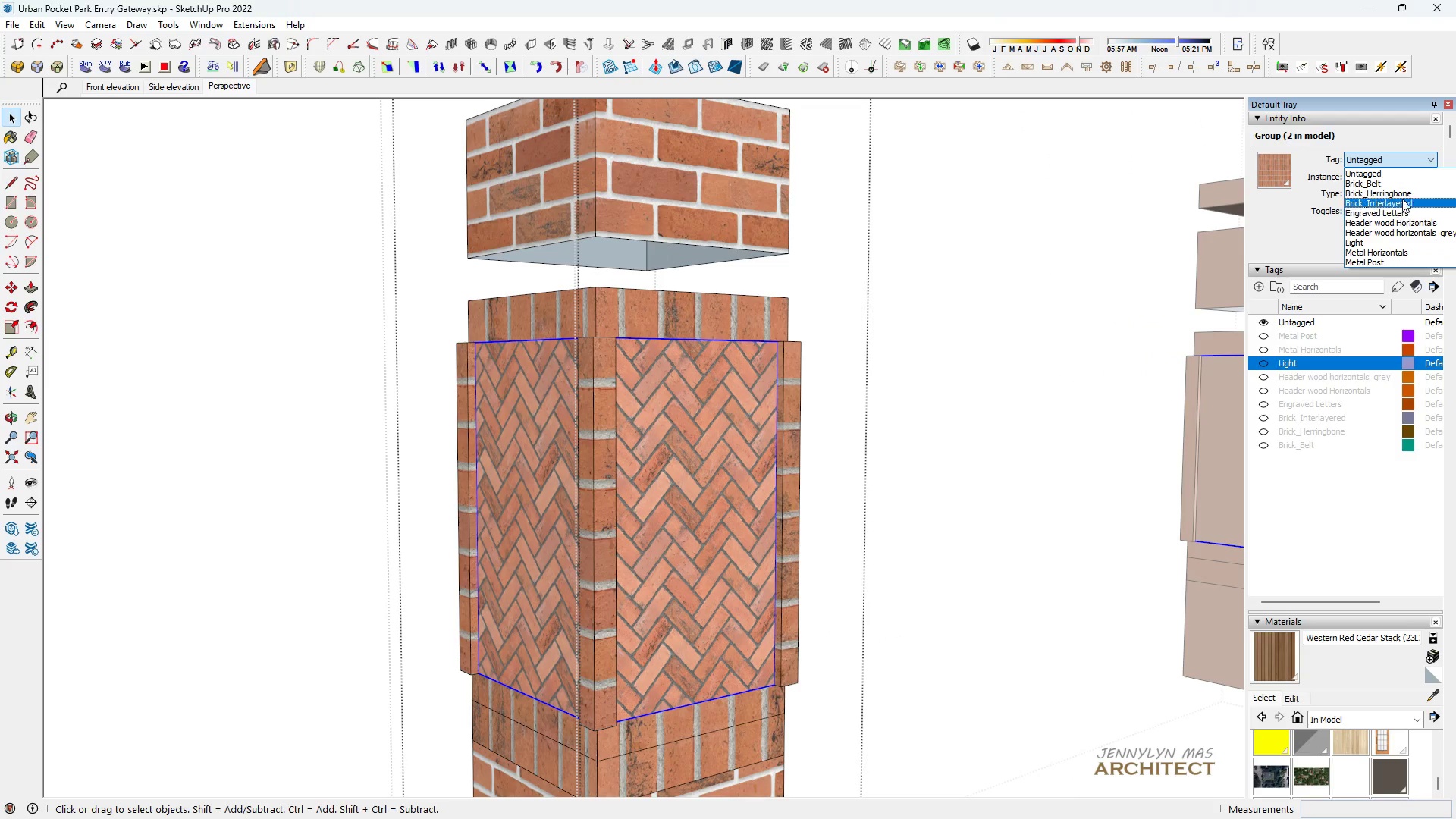 
left_click([1401, 190])
 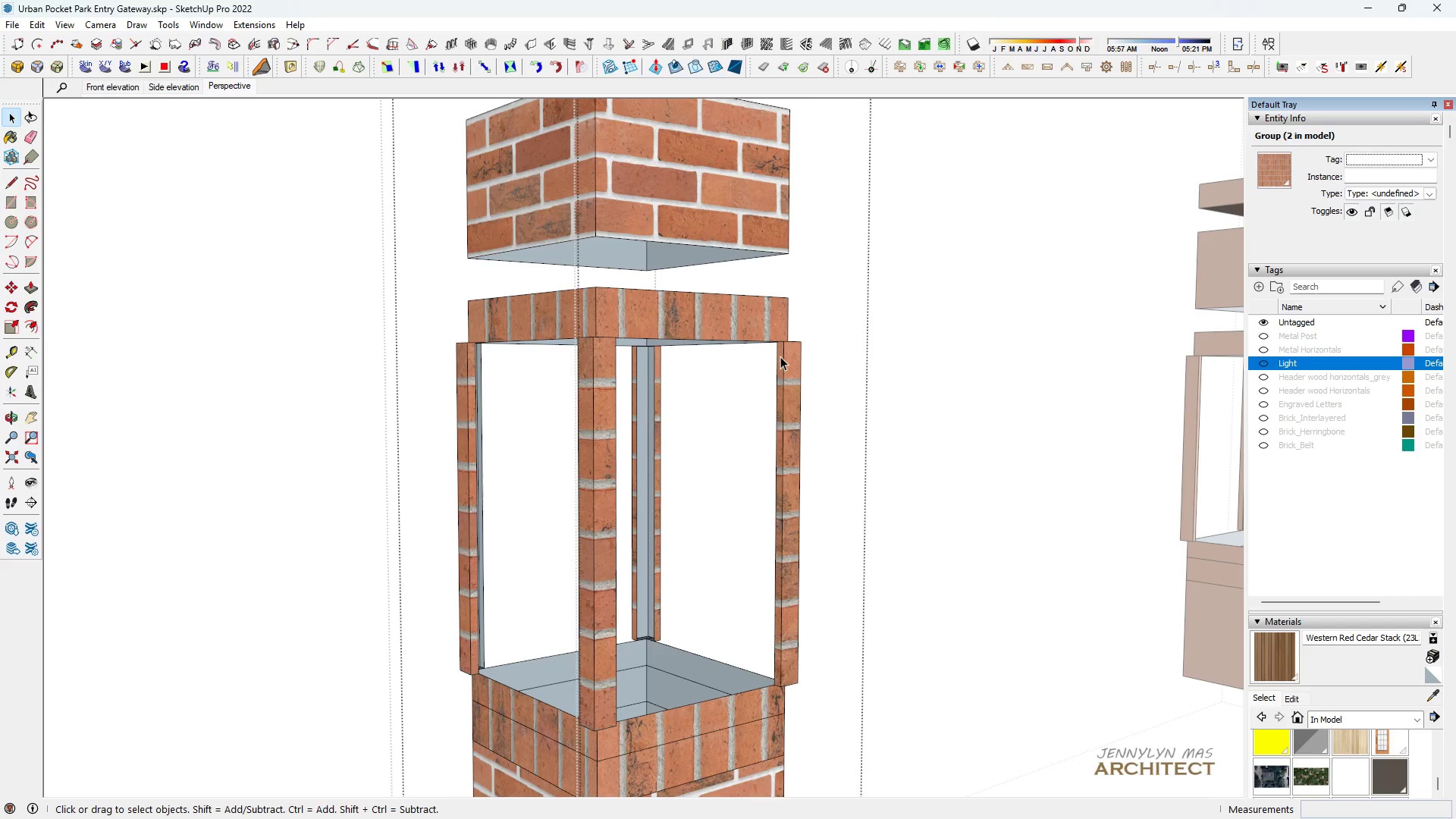 
scroll: coordinate [767, 359], scroll_direction: down, amount: 2.0
 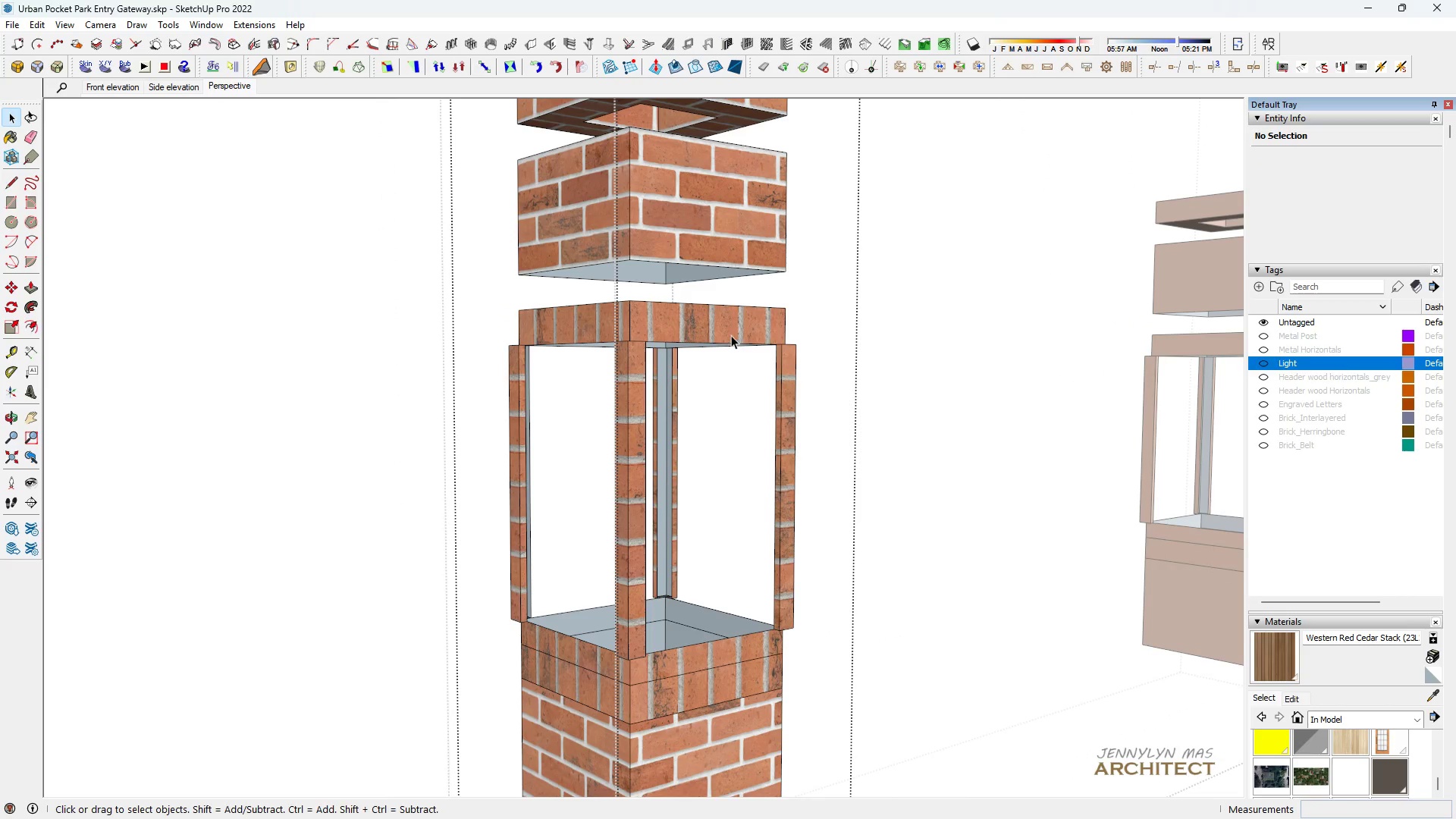 
left_click([731, 335])
 